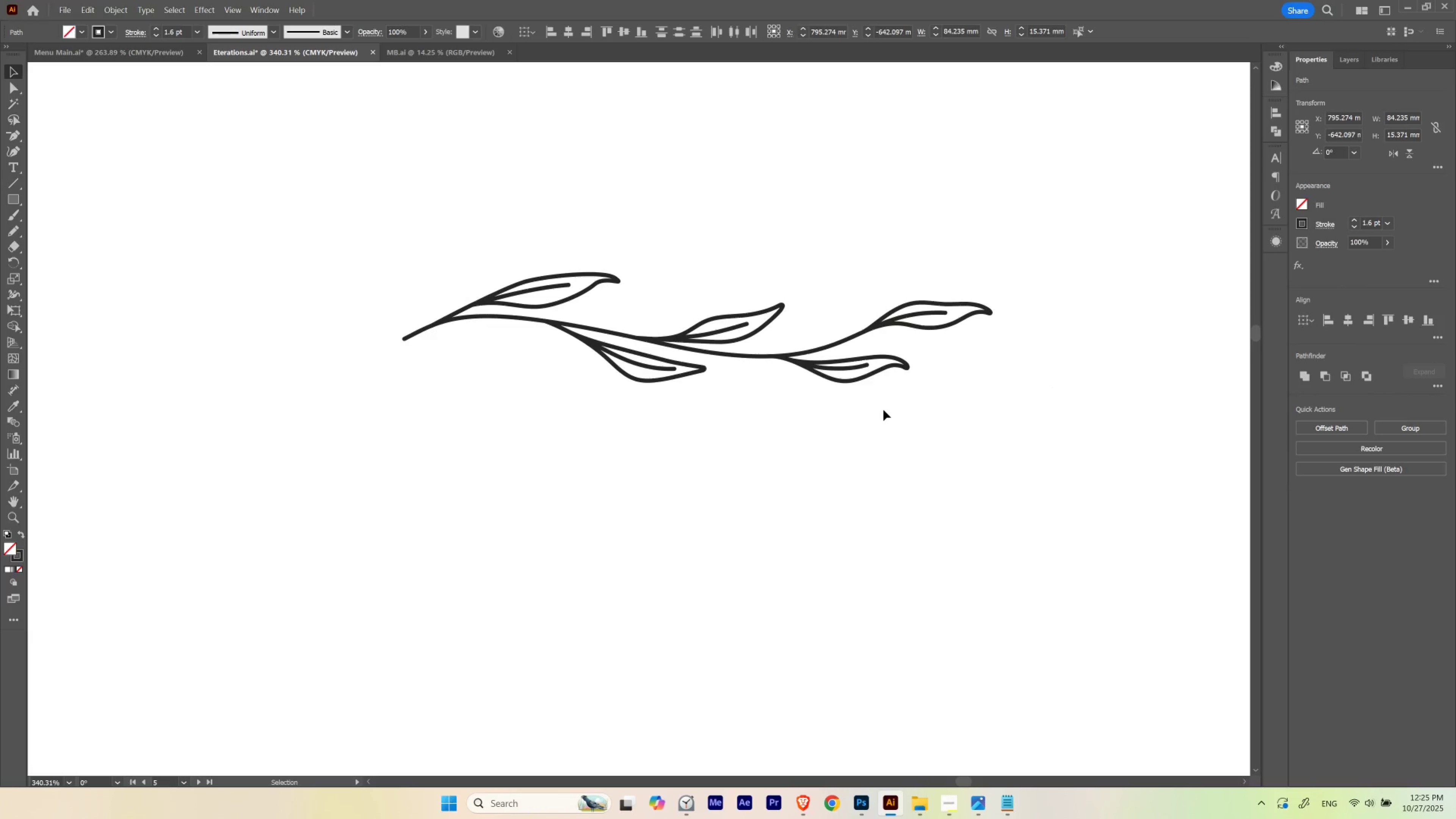 
left_click([883, 410])
 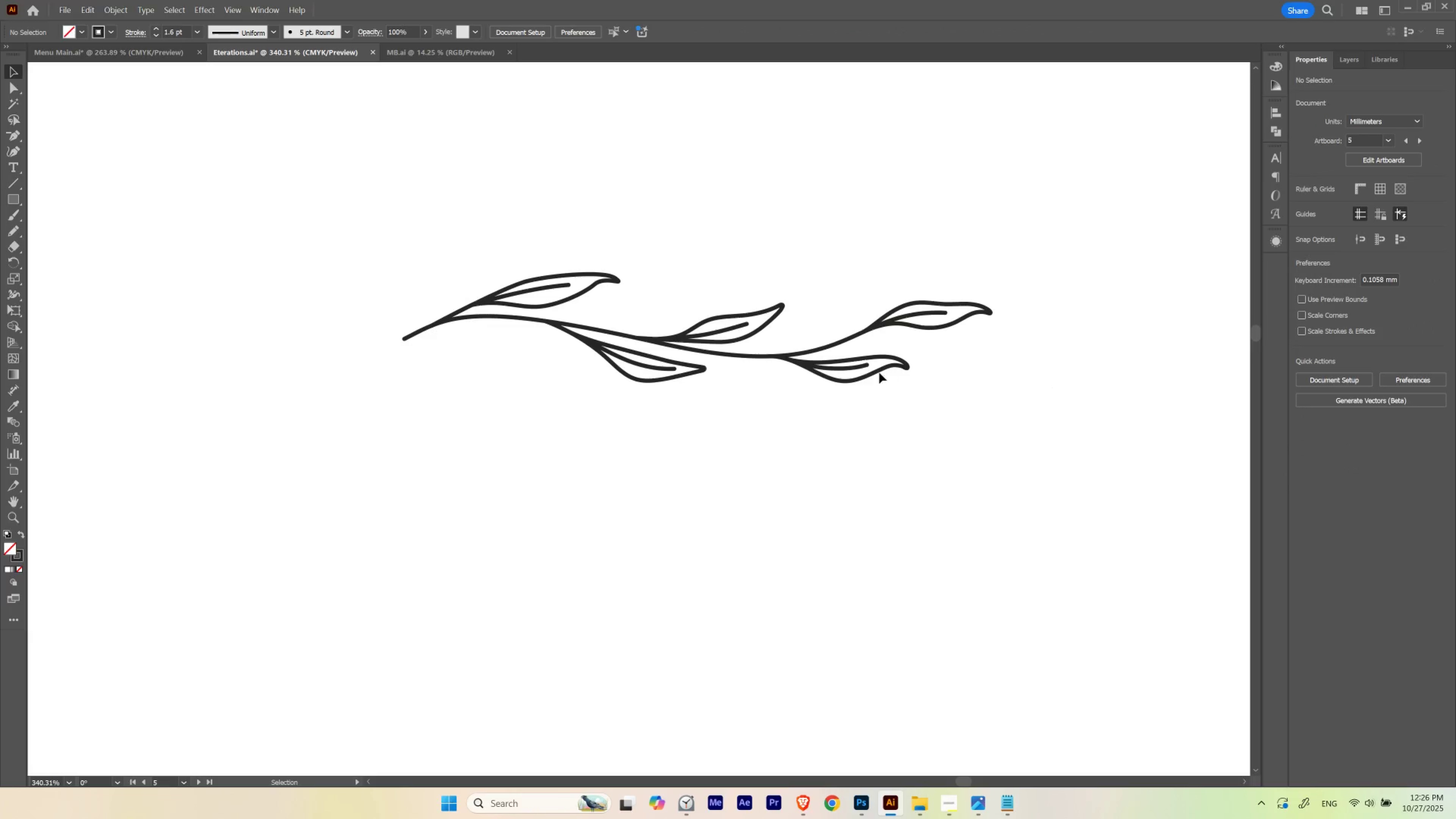 
key(V)
 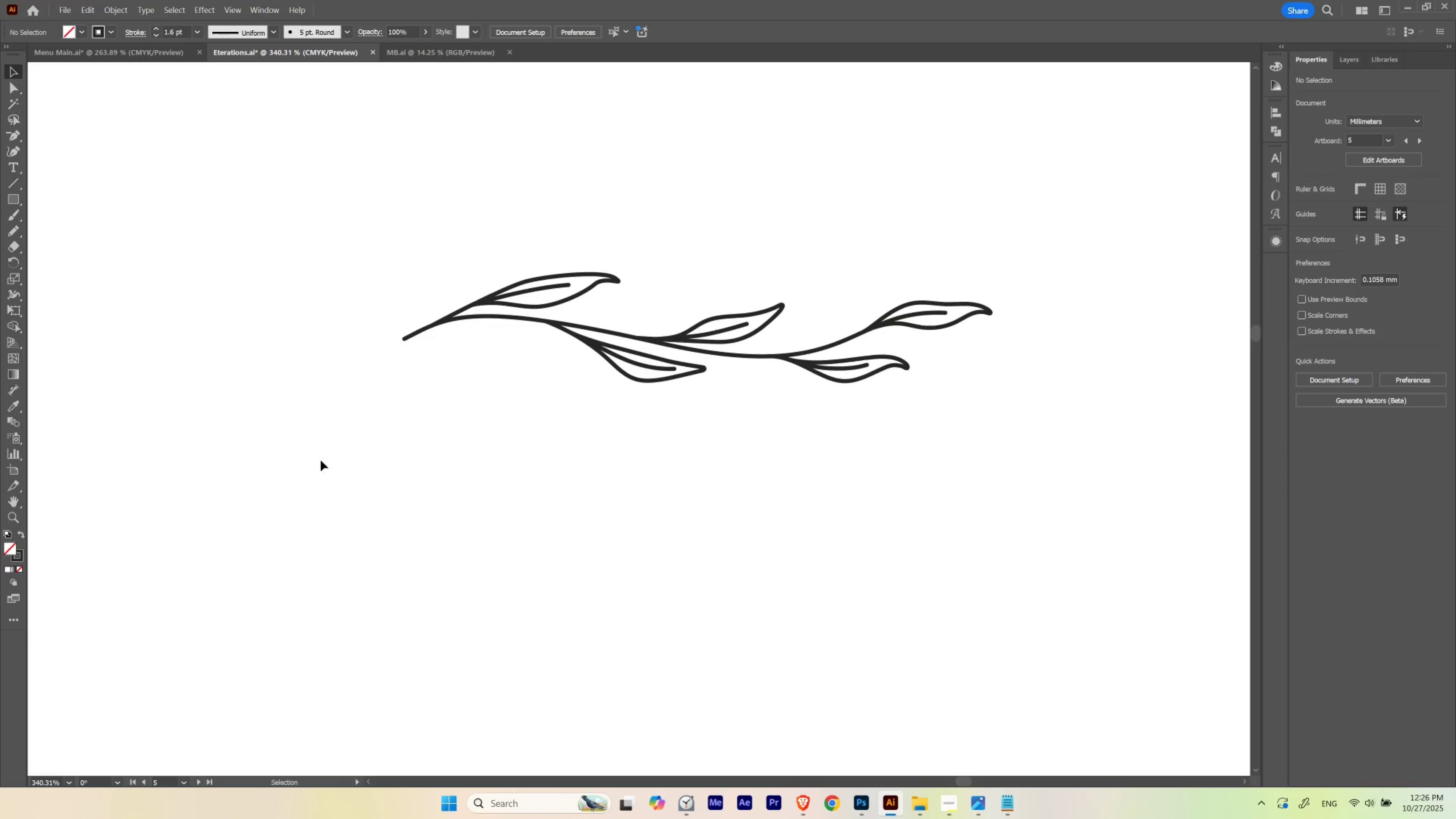 
left_click_drag(start_coordinate=[293, 461], to_coordinate=[1097, 229])
 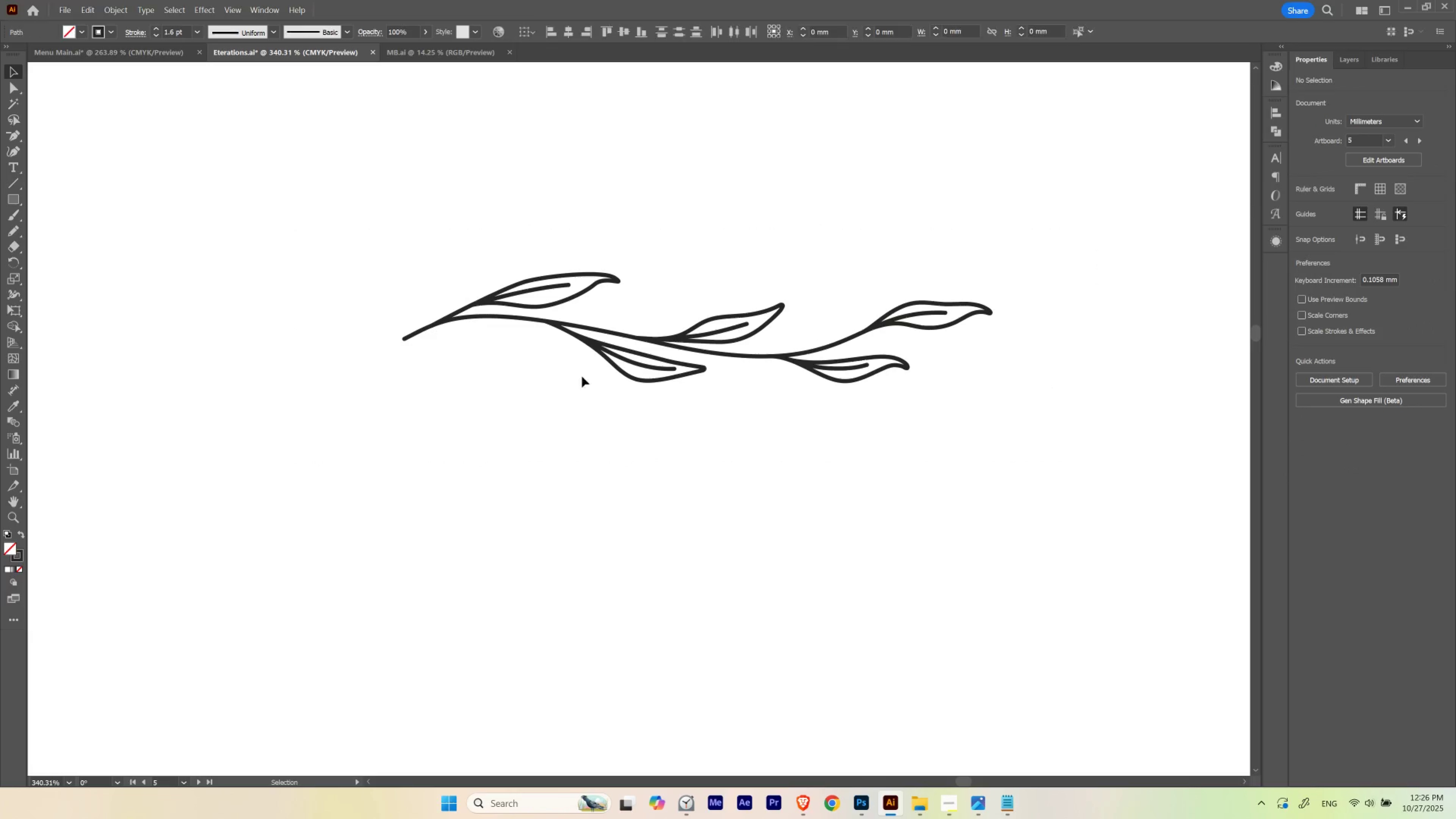 
hold_key(key=Space, duration=3.38)
 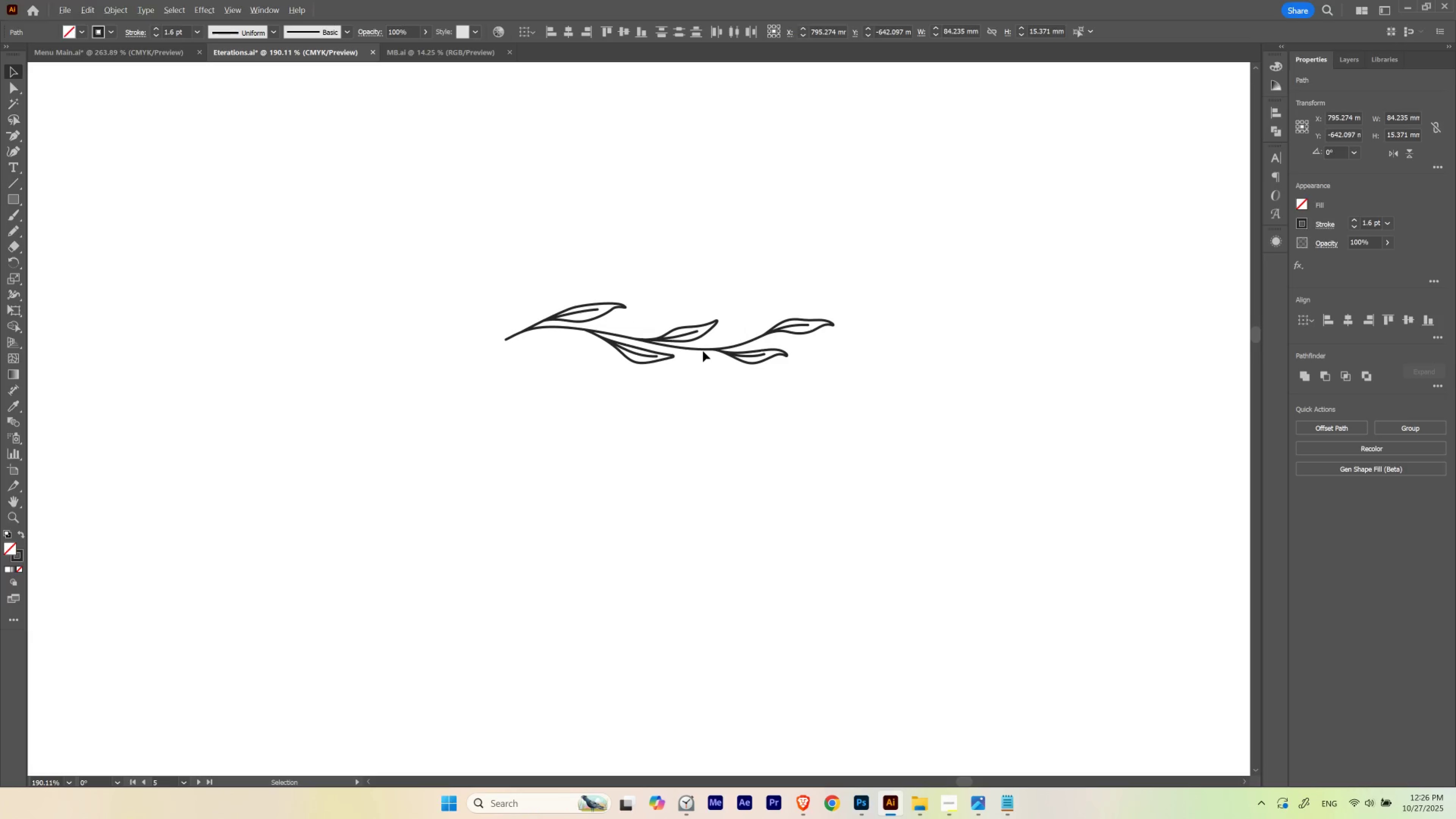 
hold_key(key=ControlLeft, duration=1.5)
left_click_drag(start_coordinate=[634, 340], to_coordinate=[570, 394])
 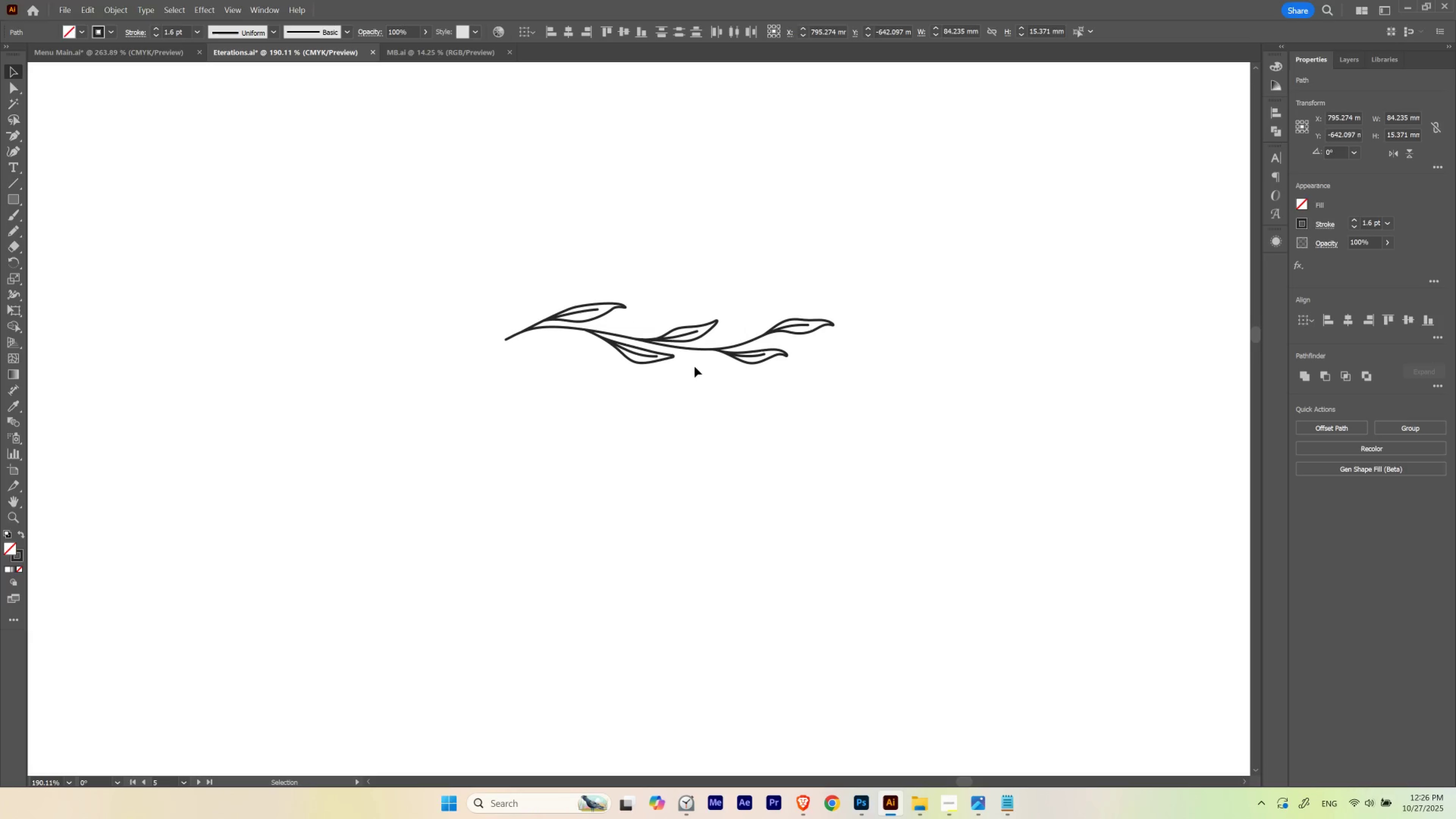 
hold_key(key=ControlLeft, duration=1.5)
 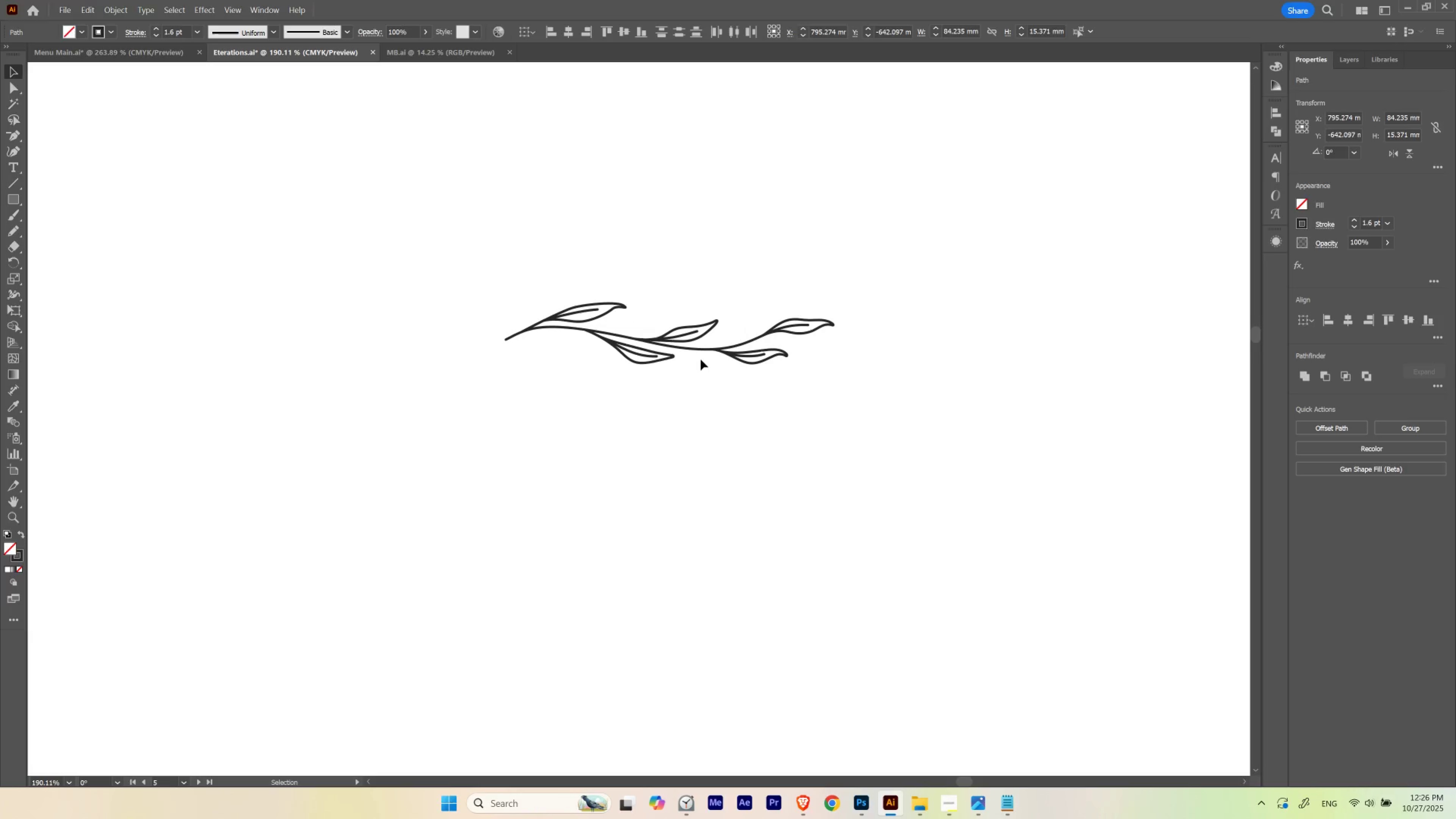 
hold_key(key=AltLeft, duration=2.66)
left_click_drag(start_coordinate=[703, 350], to_coordinate=[682, 532])
 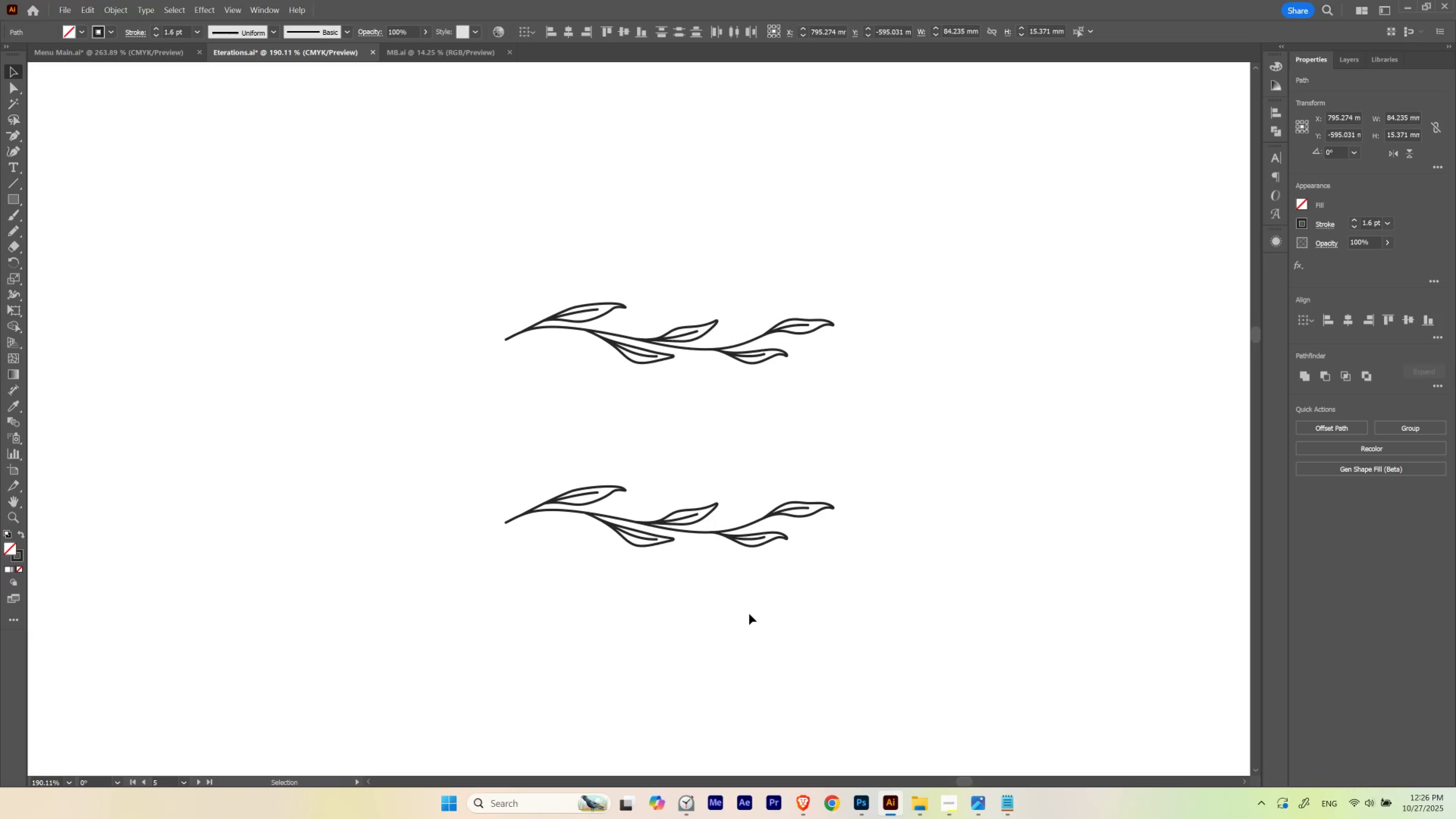 
hold_key(key=ShiftLeft, duration=1.5)
 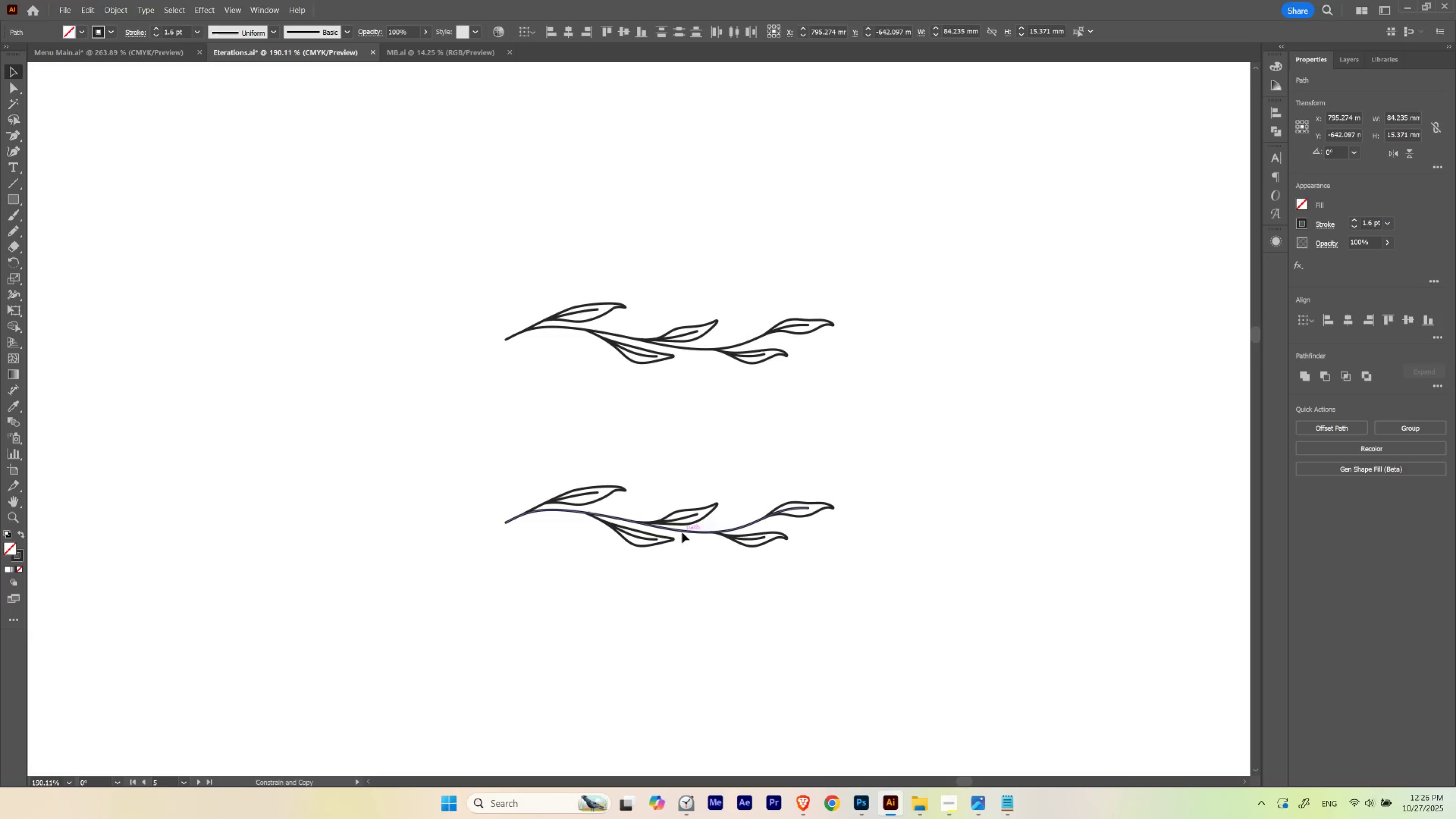 
key(Alt+Shift+ShiftLeft)
 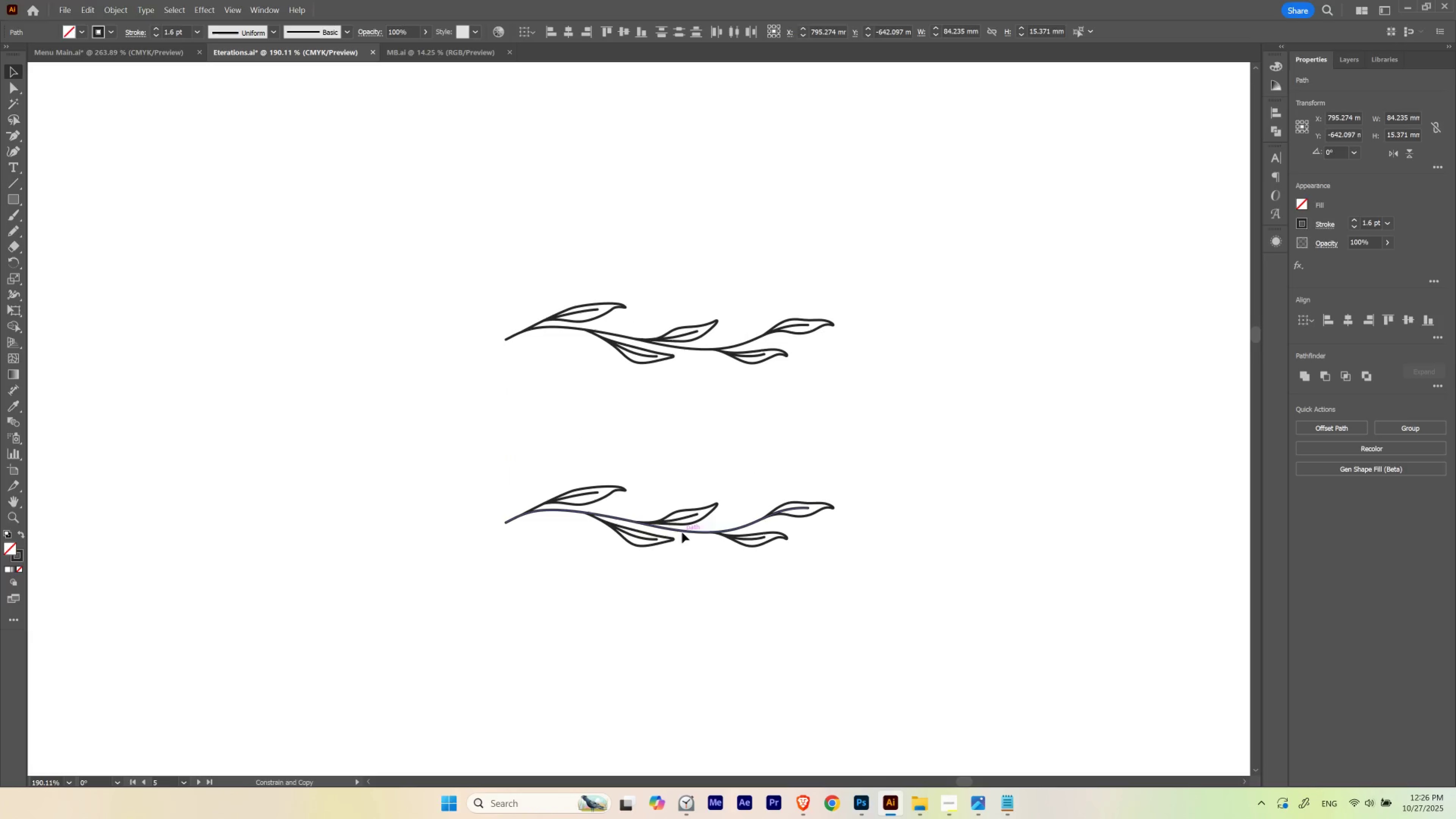 
key(Alt+Shift+ShiftLeft)
 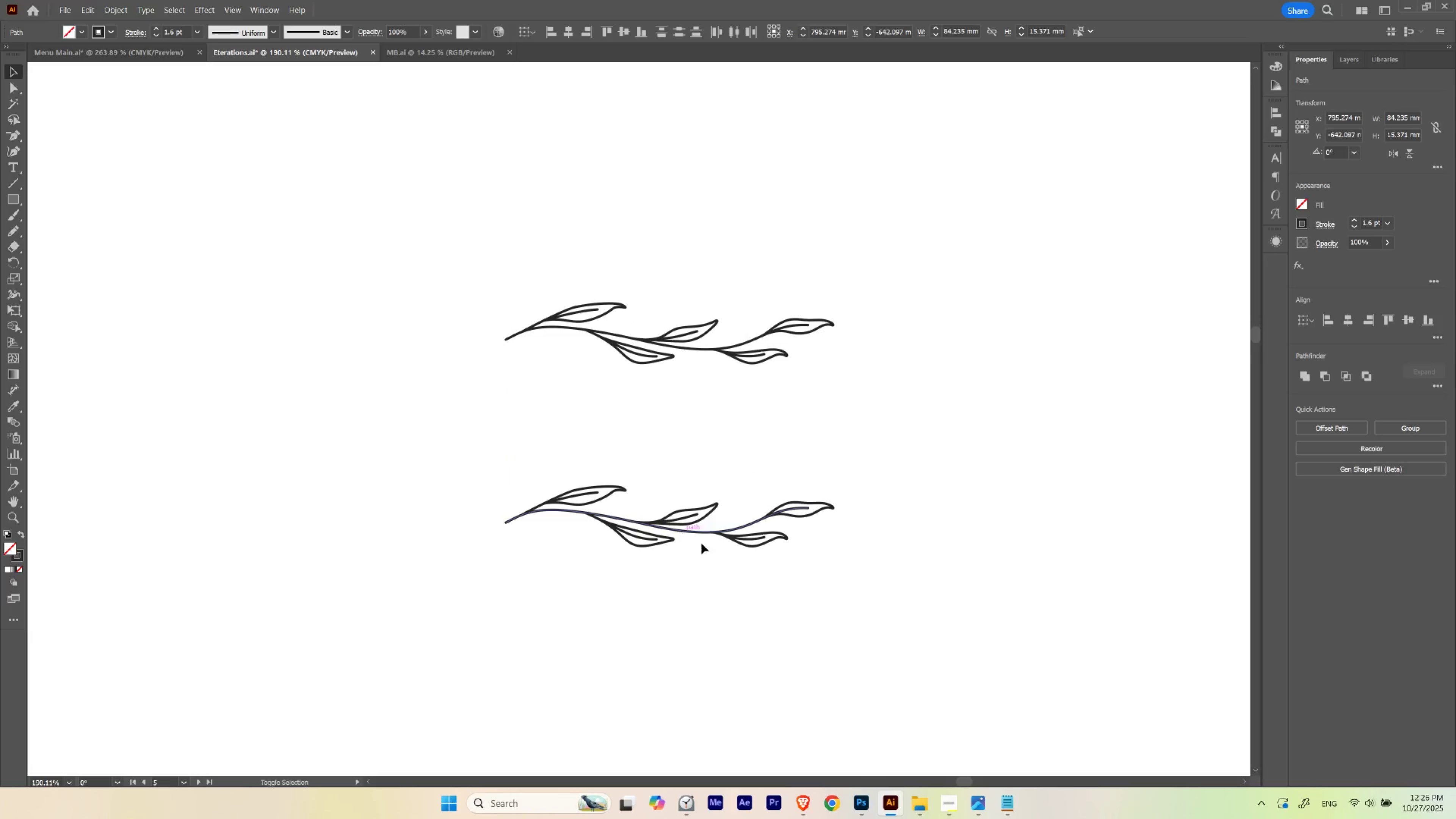 
key(Alt+Shift+ShiftLeft)
 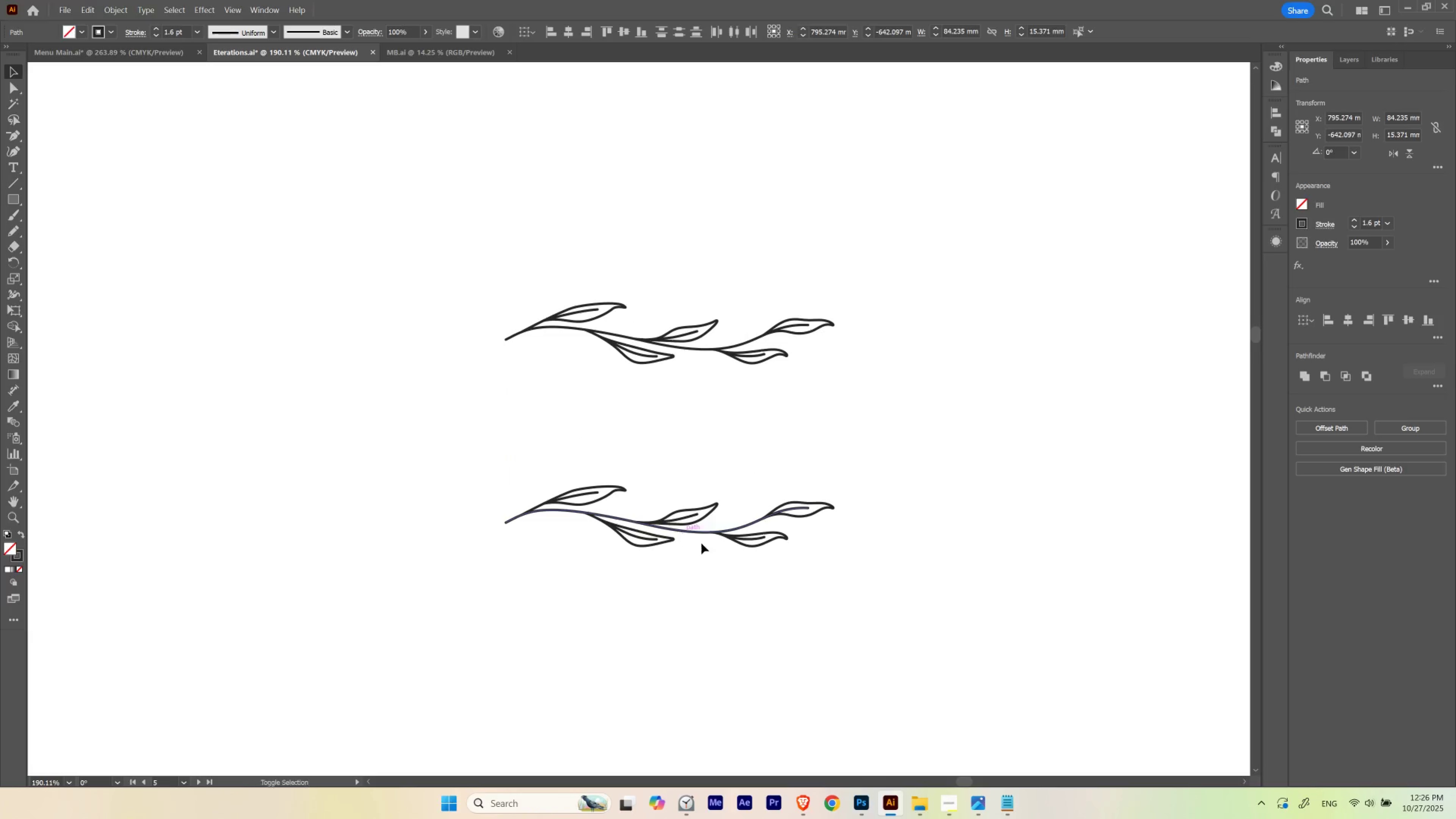 
key(Alt+Shift+ShiftLeft)
 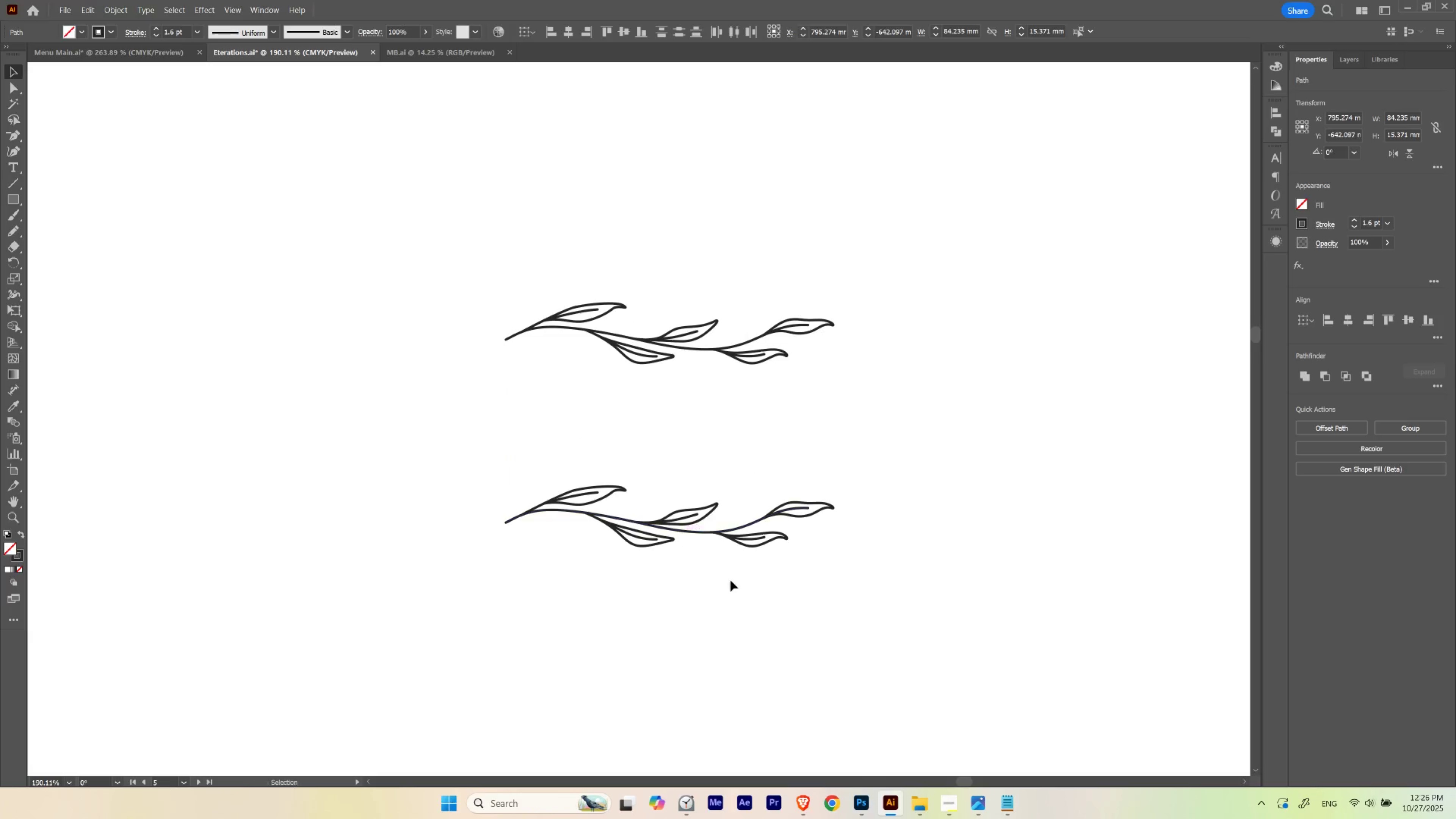 
key(Alt+Shift+ShiftLeft)
 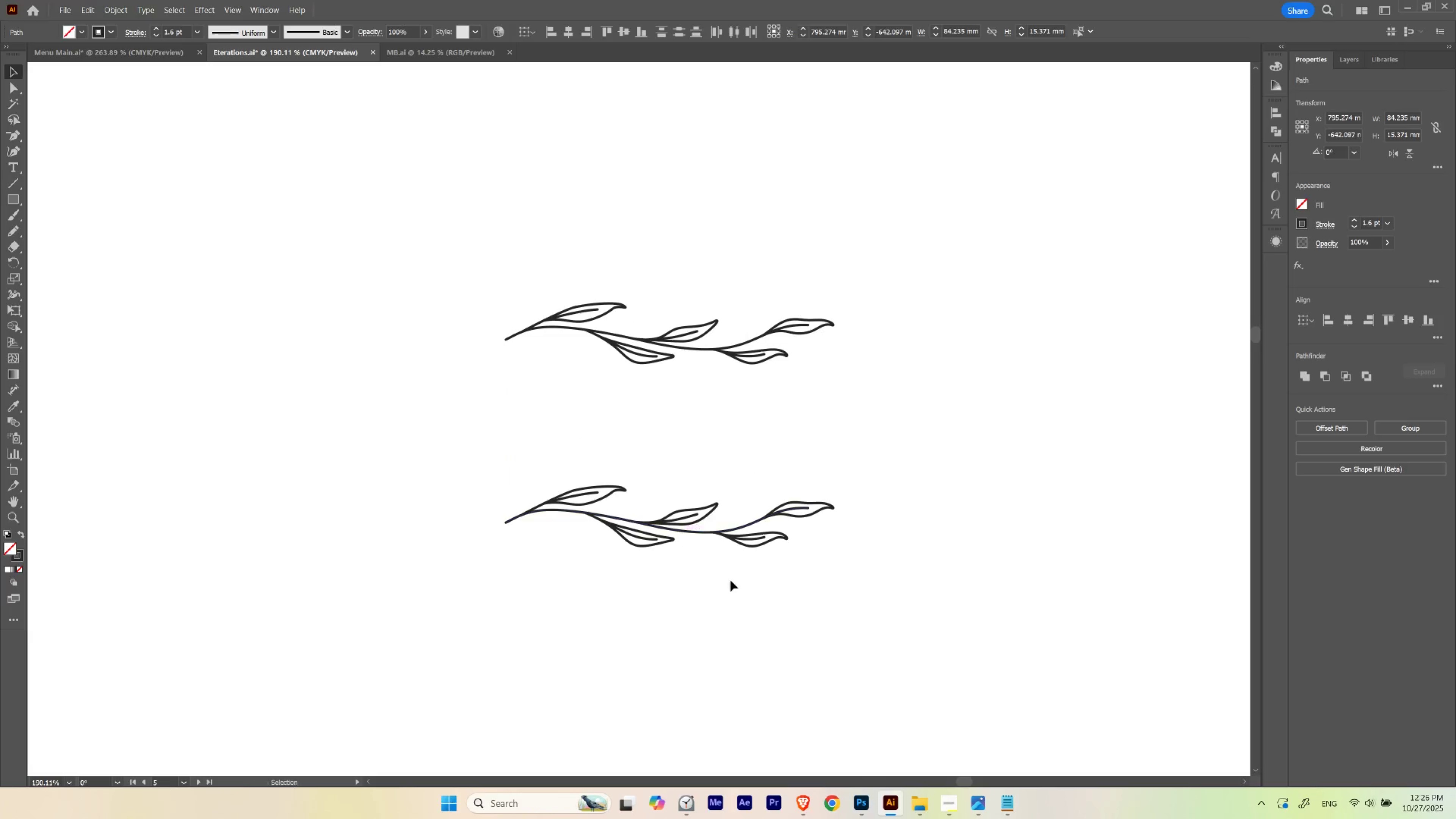 
key(Alt+Shift+ShiftLeft)
 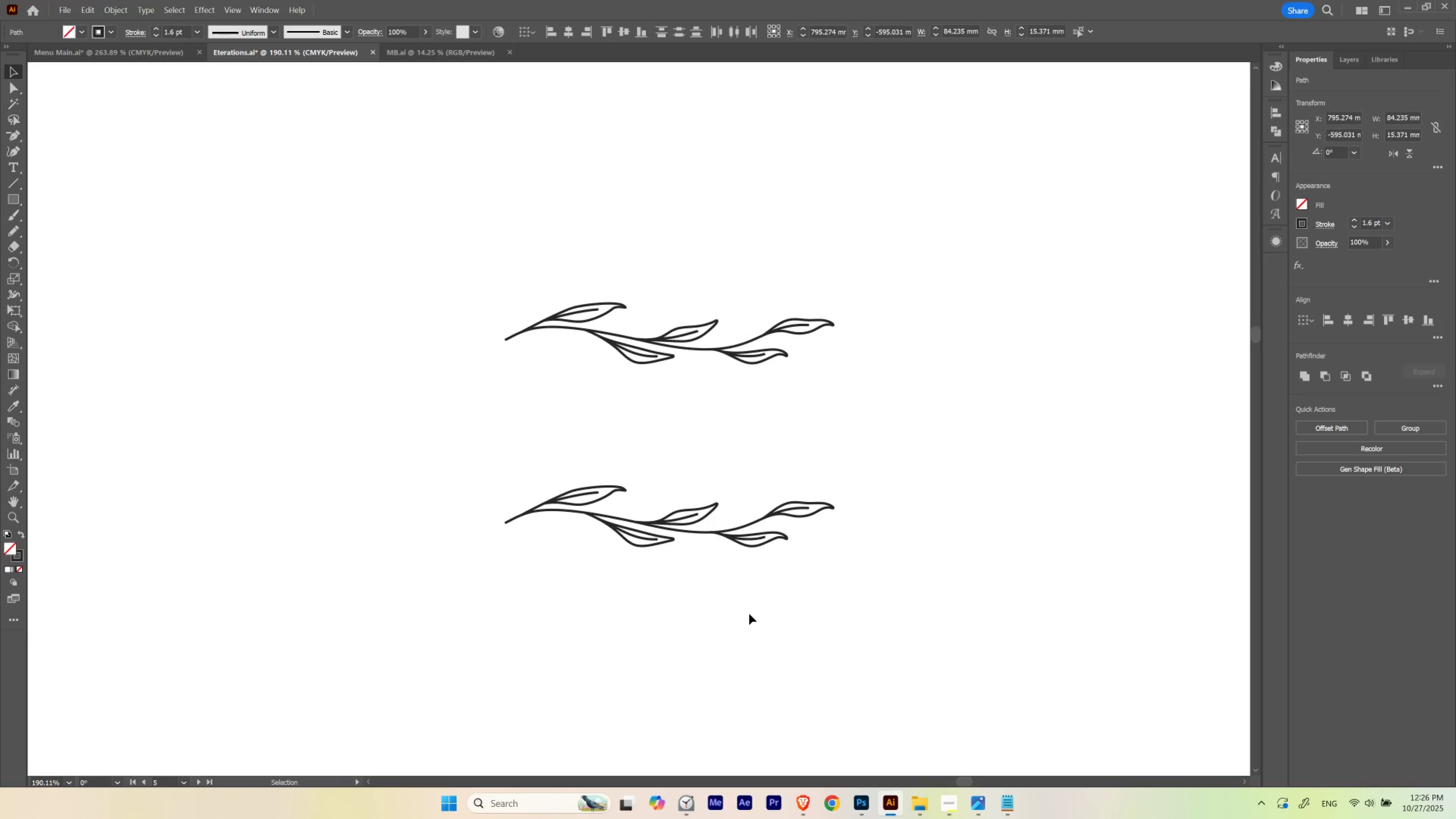 
left_click([749, 614])
 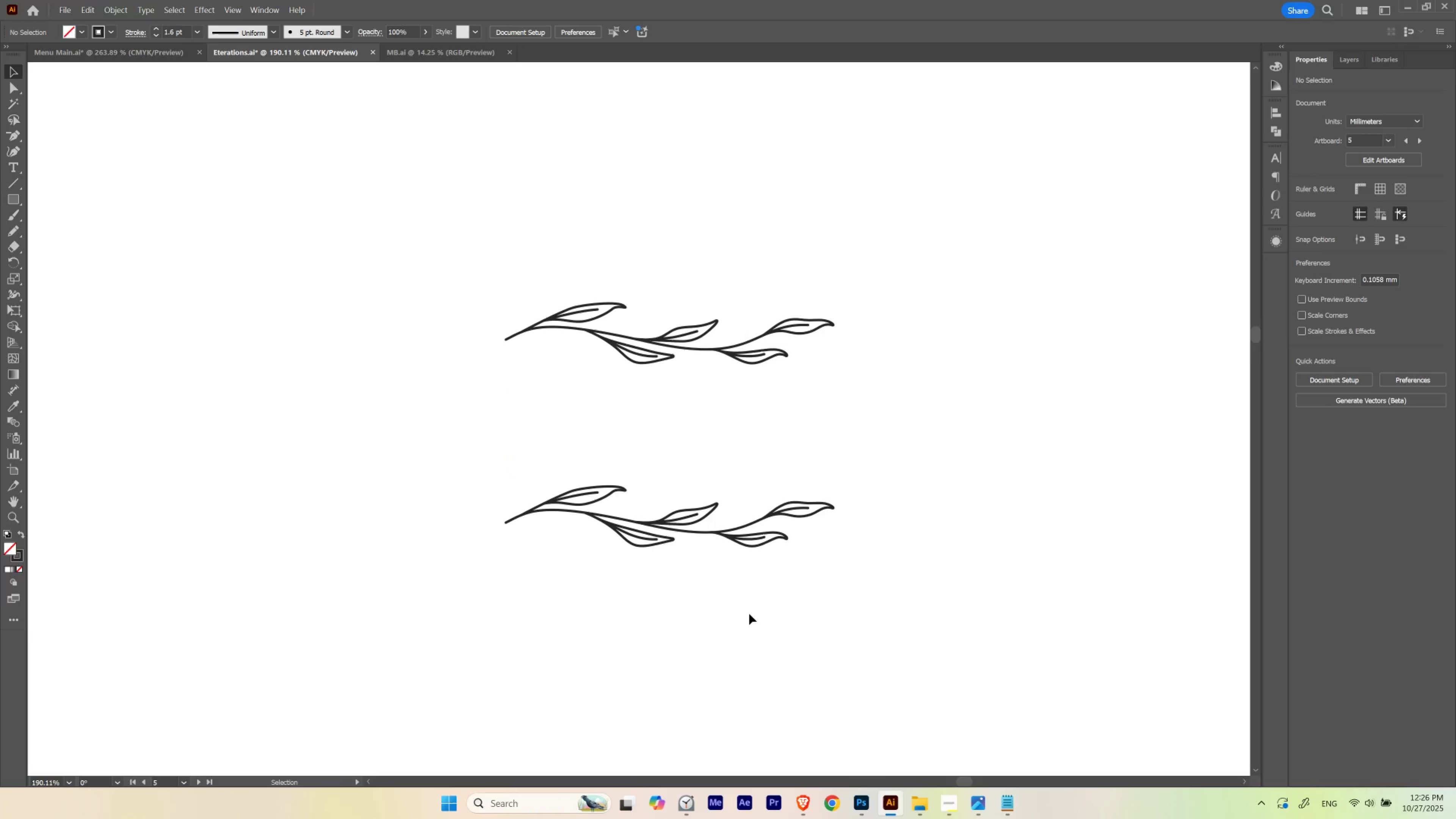 
hold_key(key=Space, duration=1.54)
 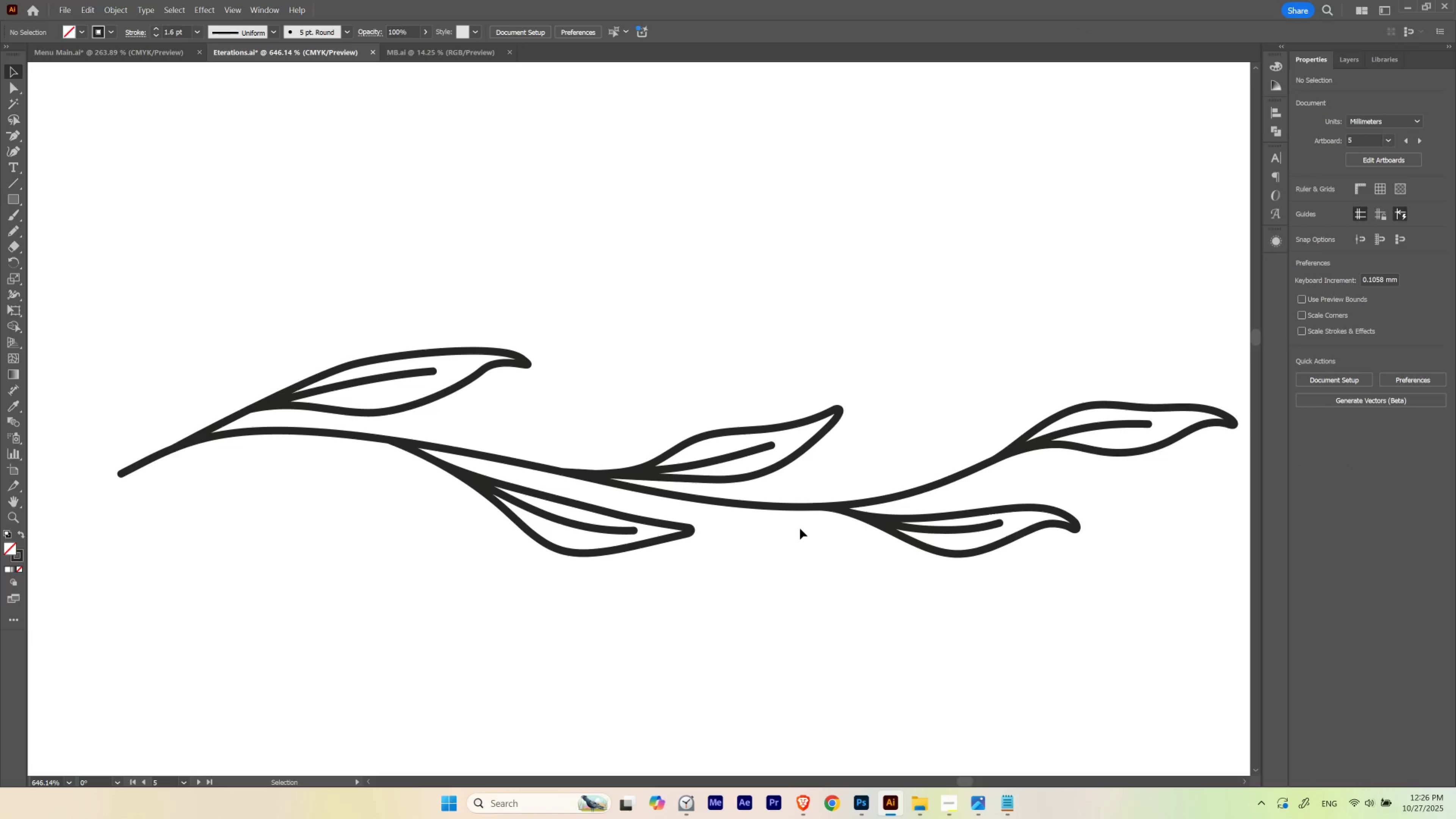 
hold_key(key=ControlLeft, duration=1.3)
left_click_drag(start_coordinate=[666, 543], to_coordinate=[800, 528])
 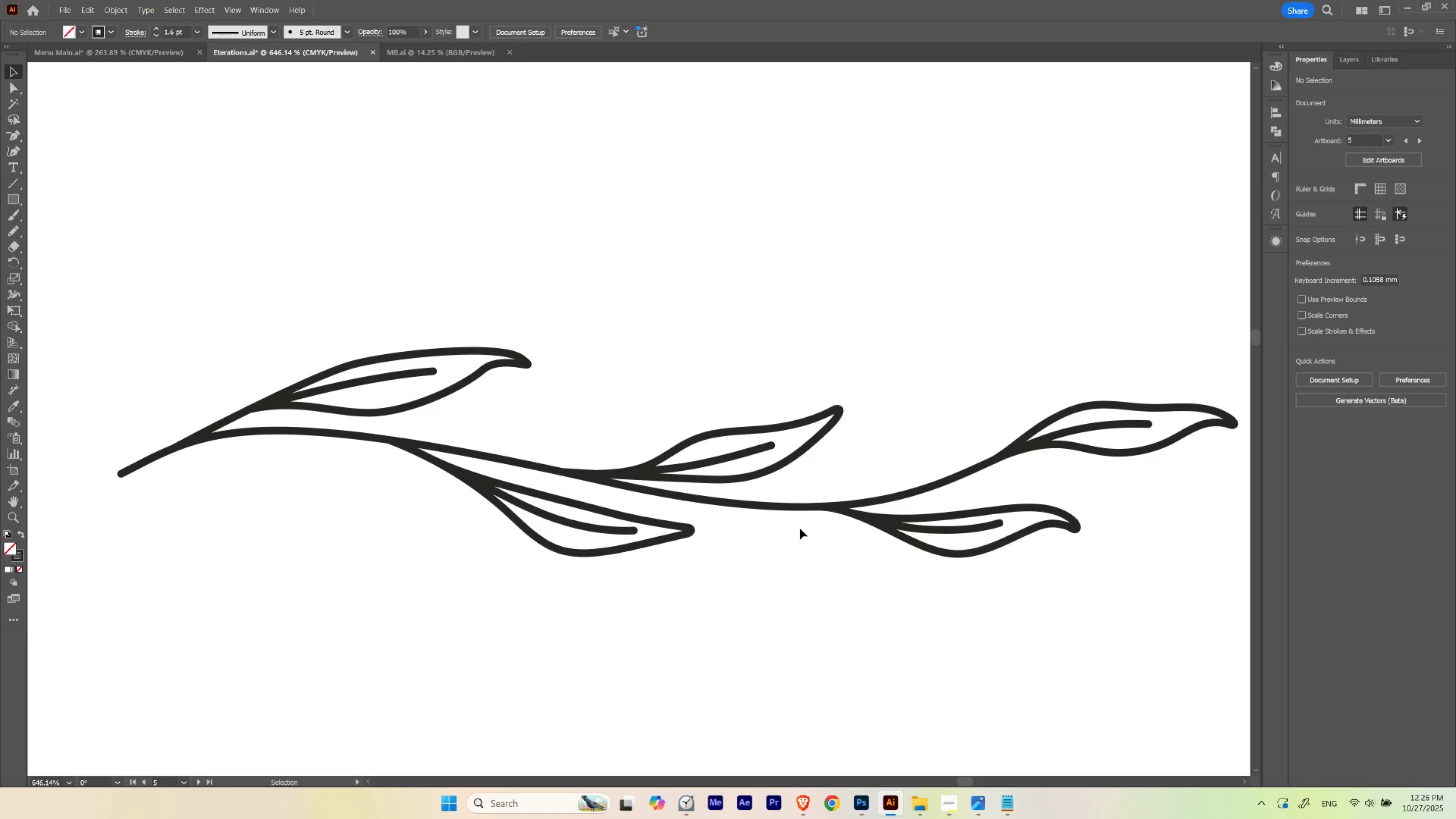 
key(Control+ControlLeft)
 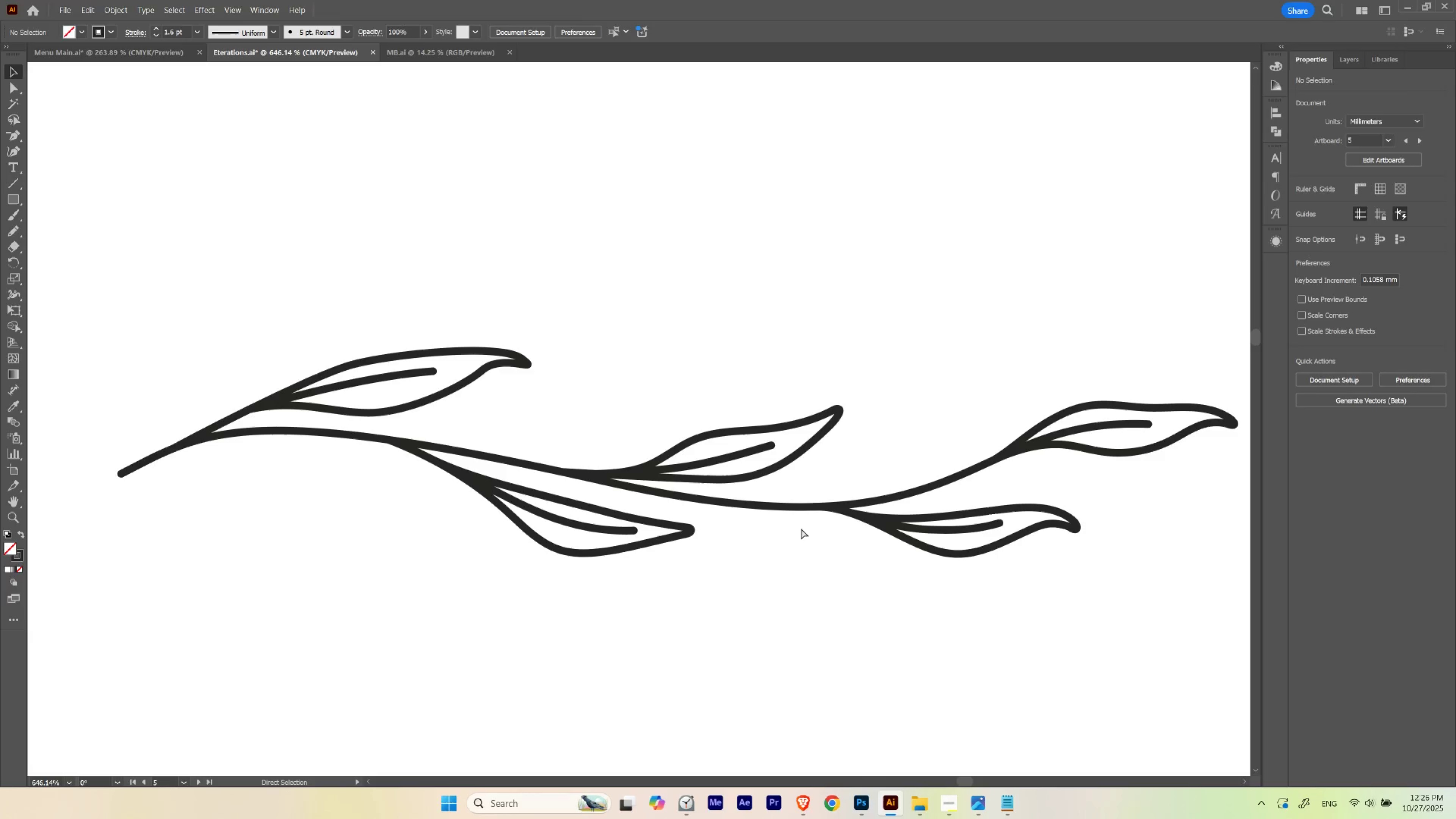 
key(Control+H)
 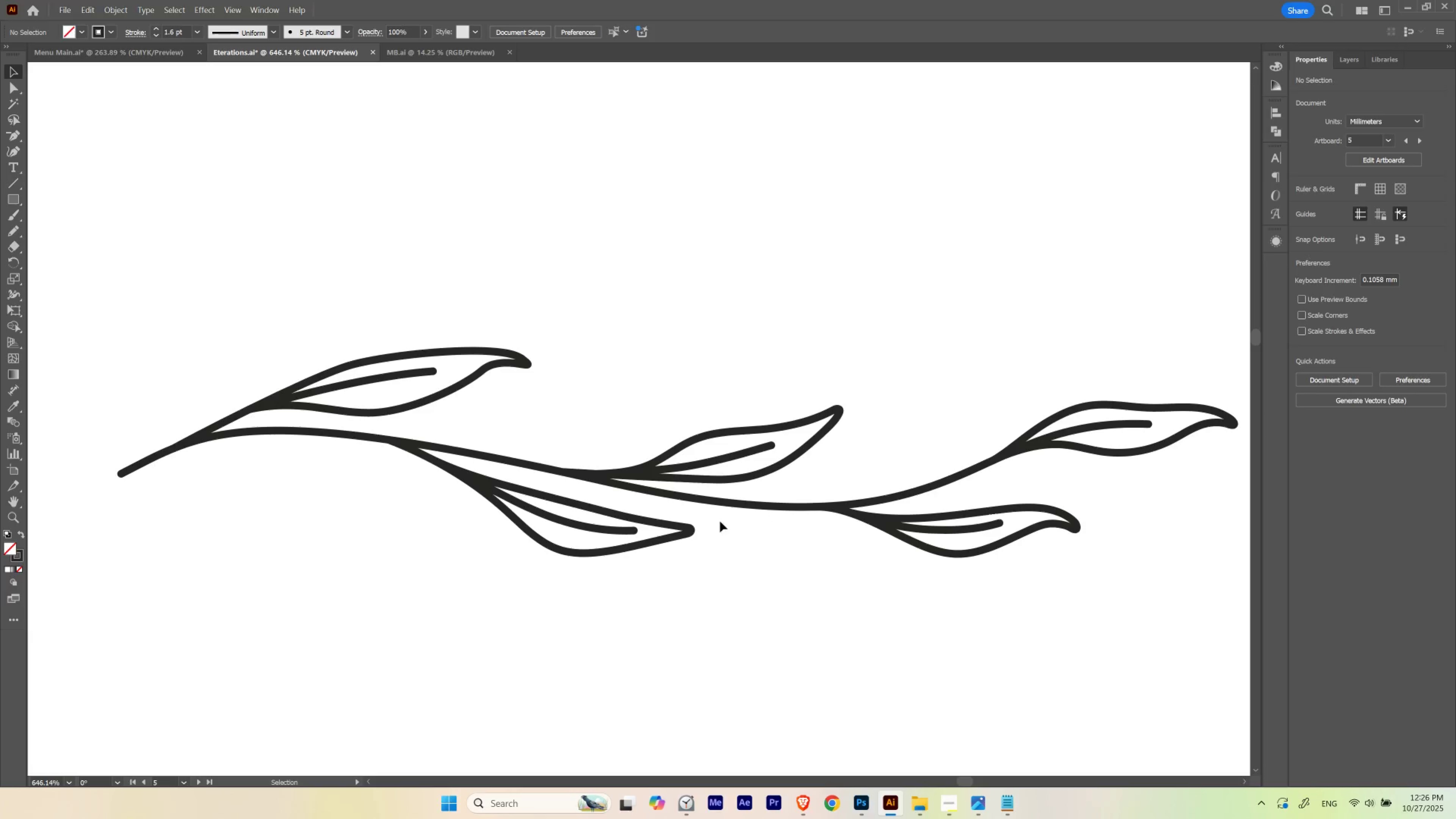 
key(Control+Y)
 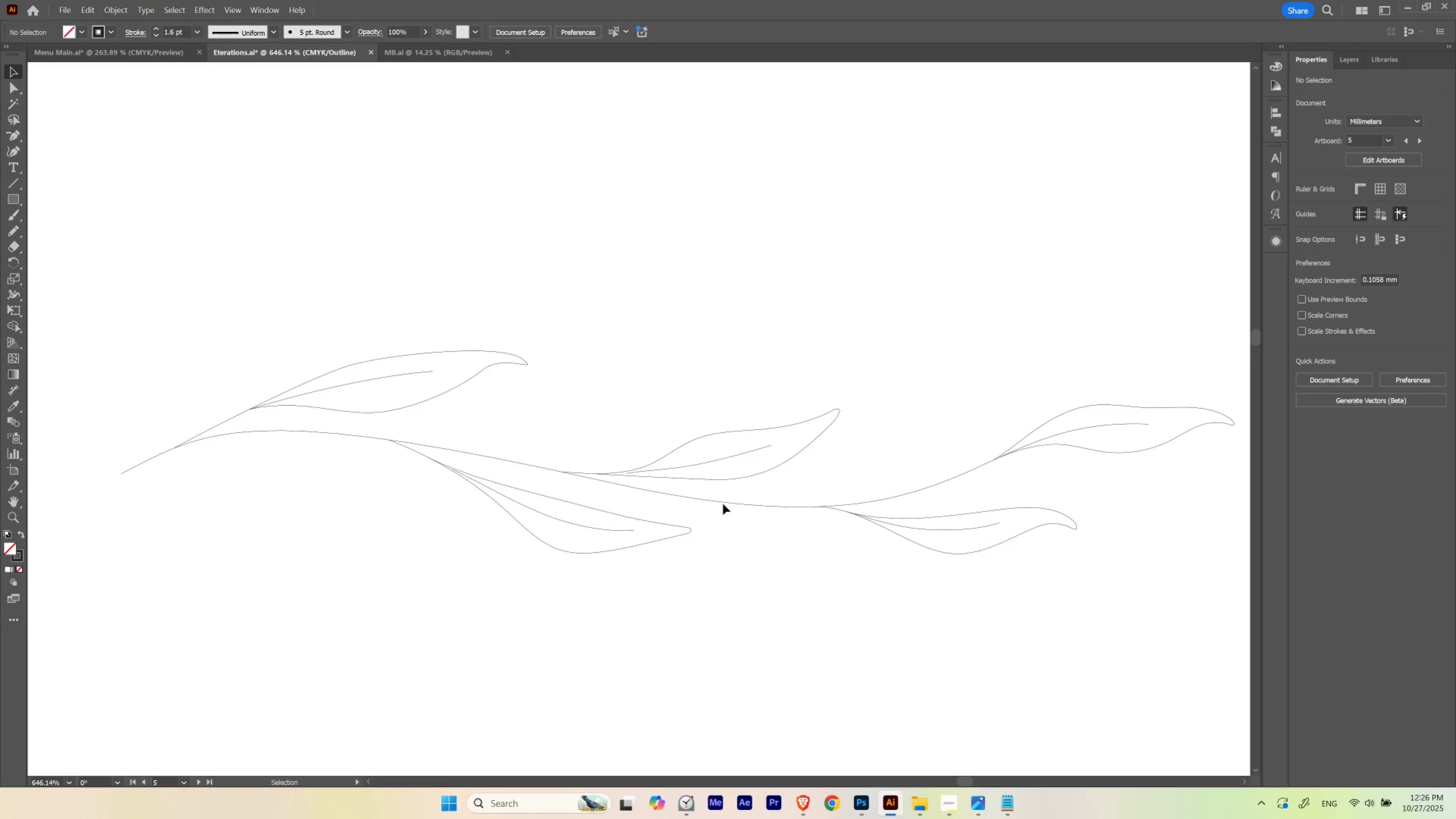 
key(Control+ControlLeft)
 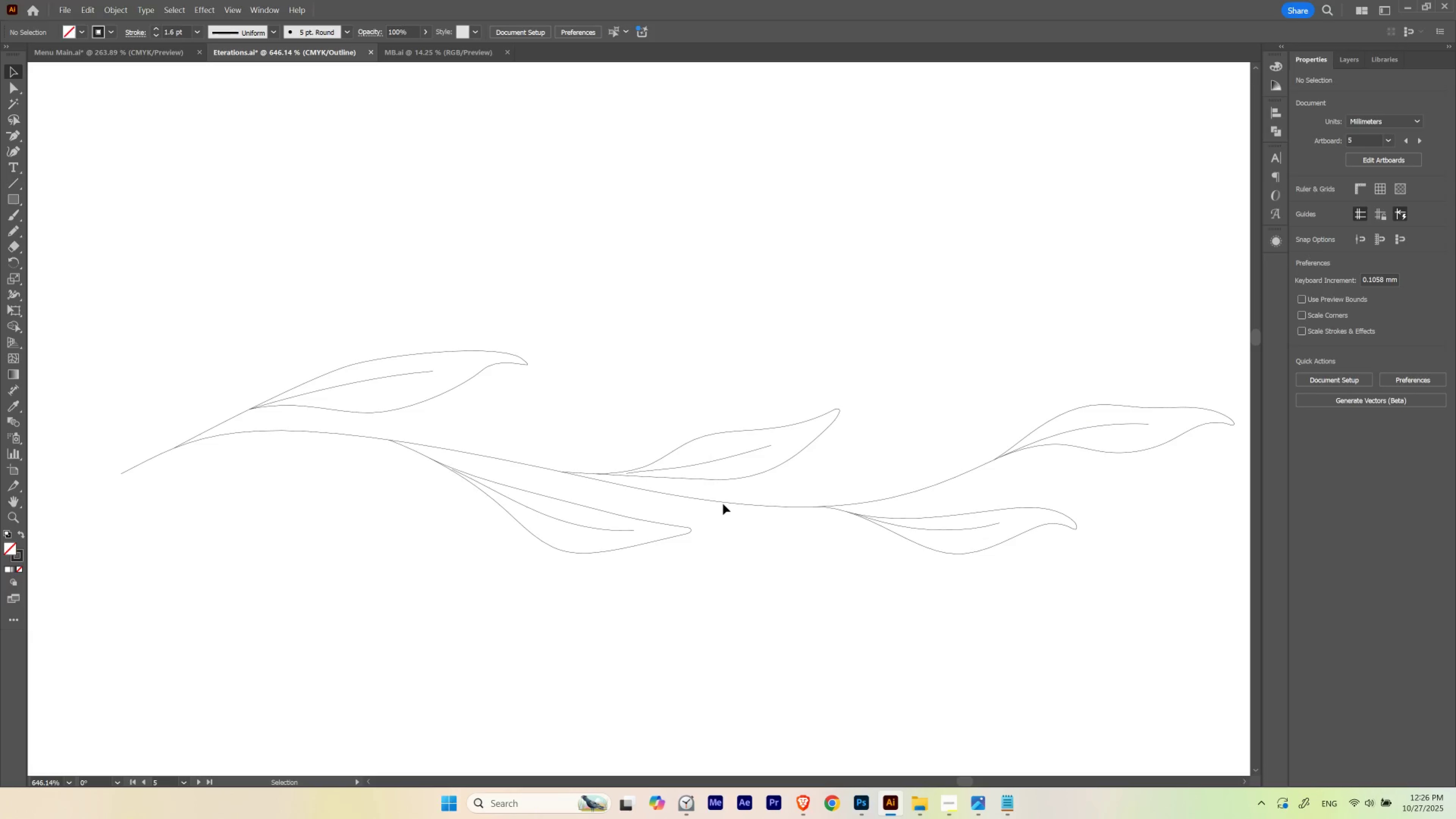 
key(Control+ControlLeft)
 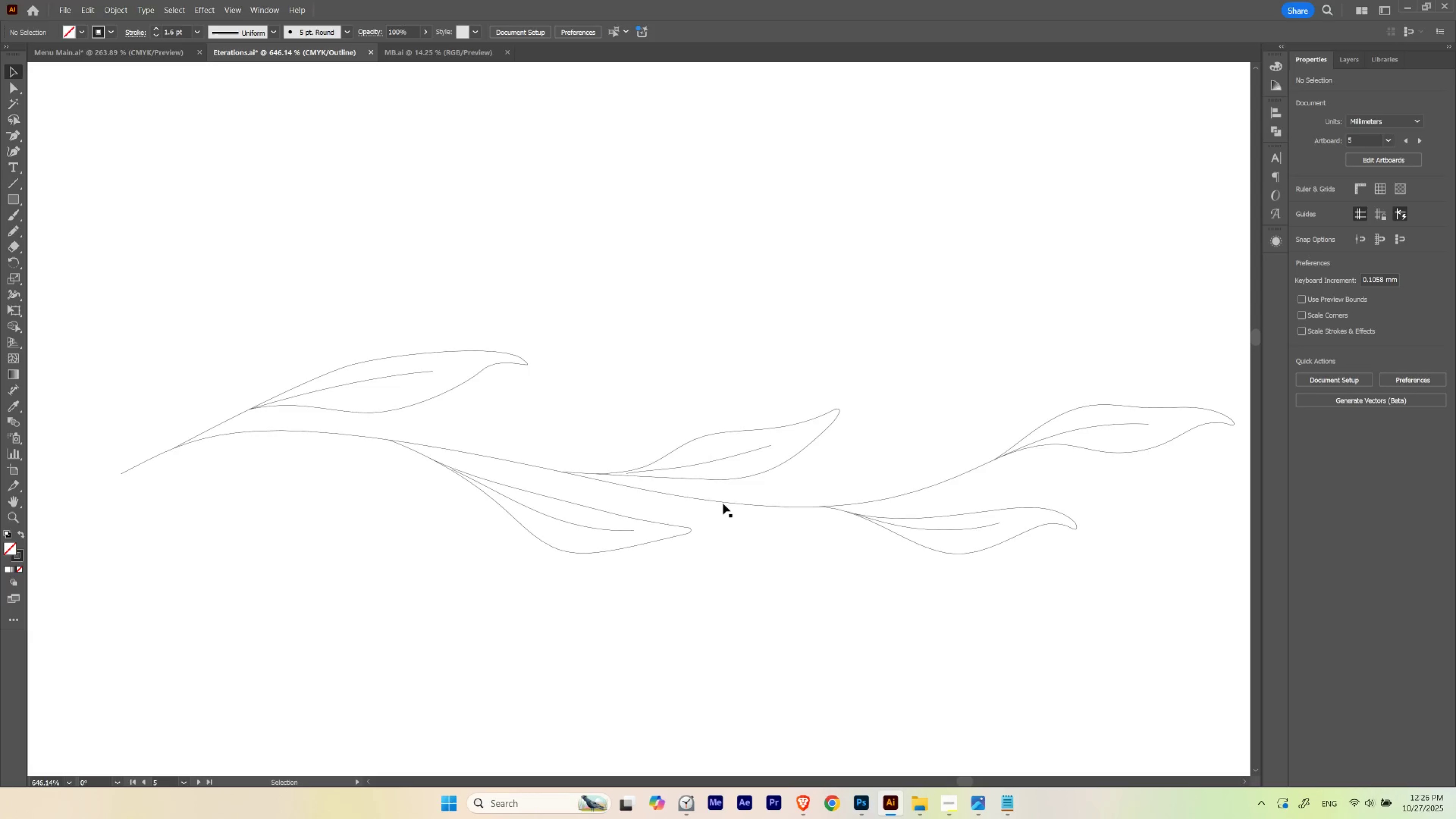 
key(Control+Y)
 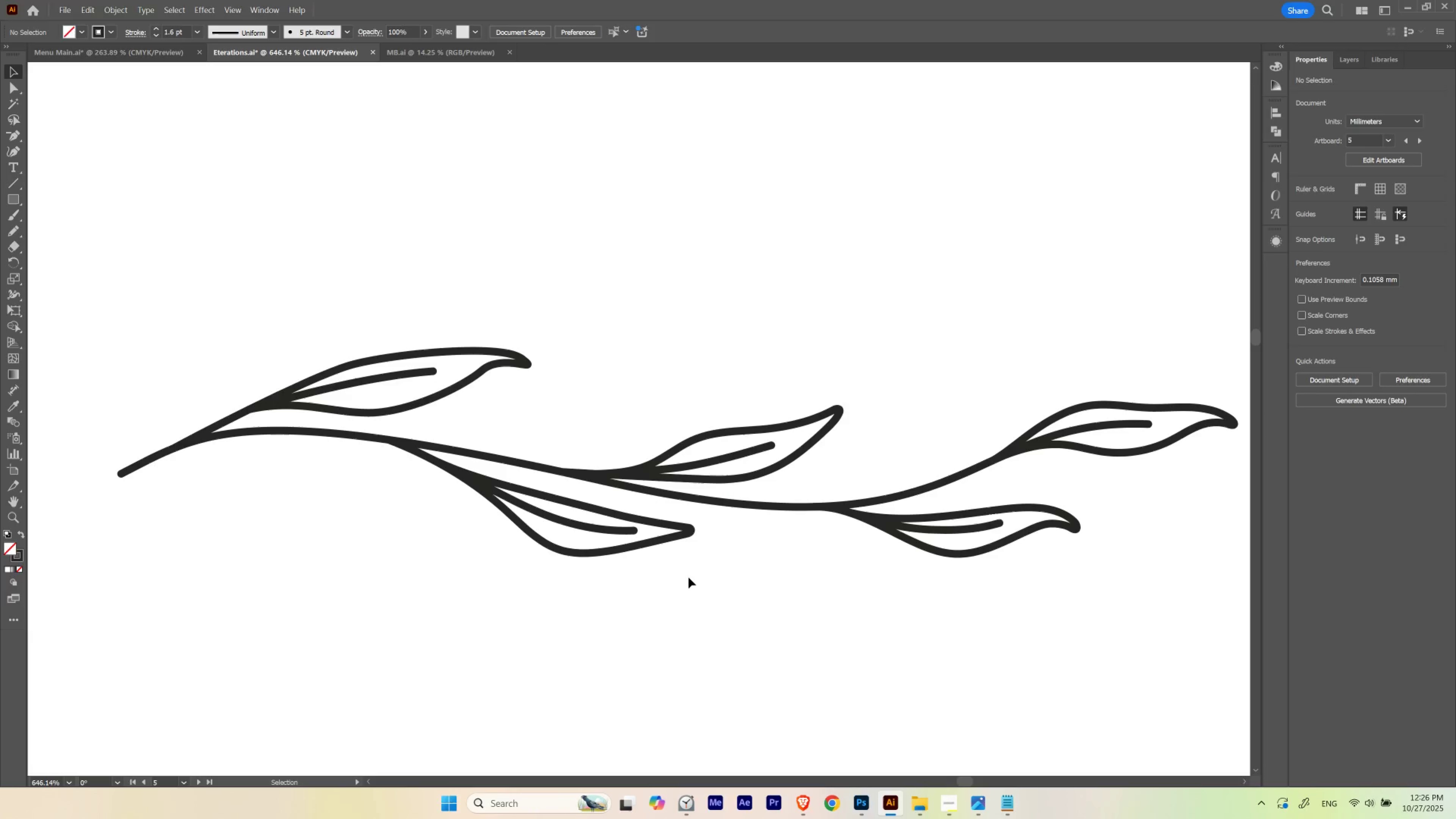 
hold_key(key=Space, duration=0.74)
 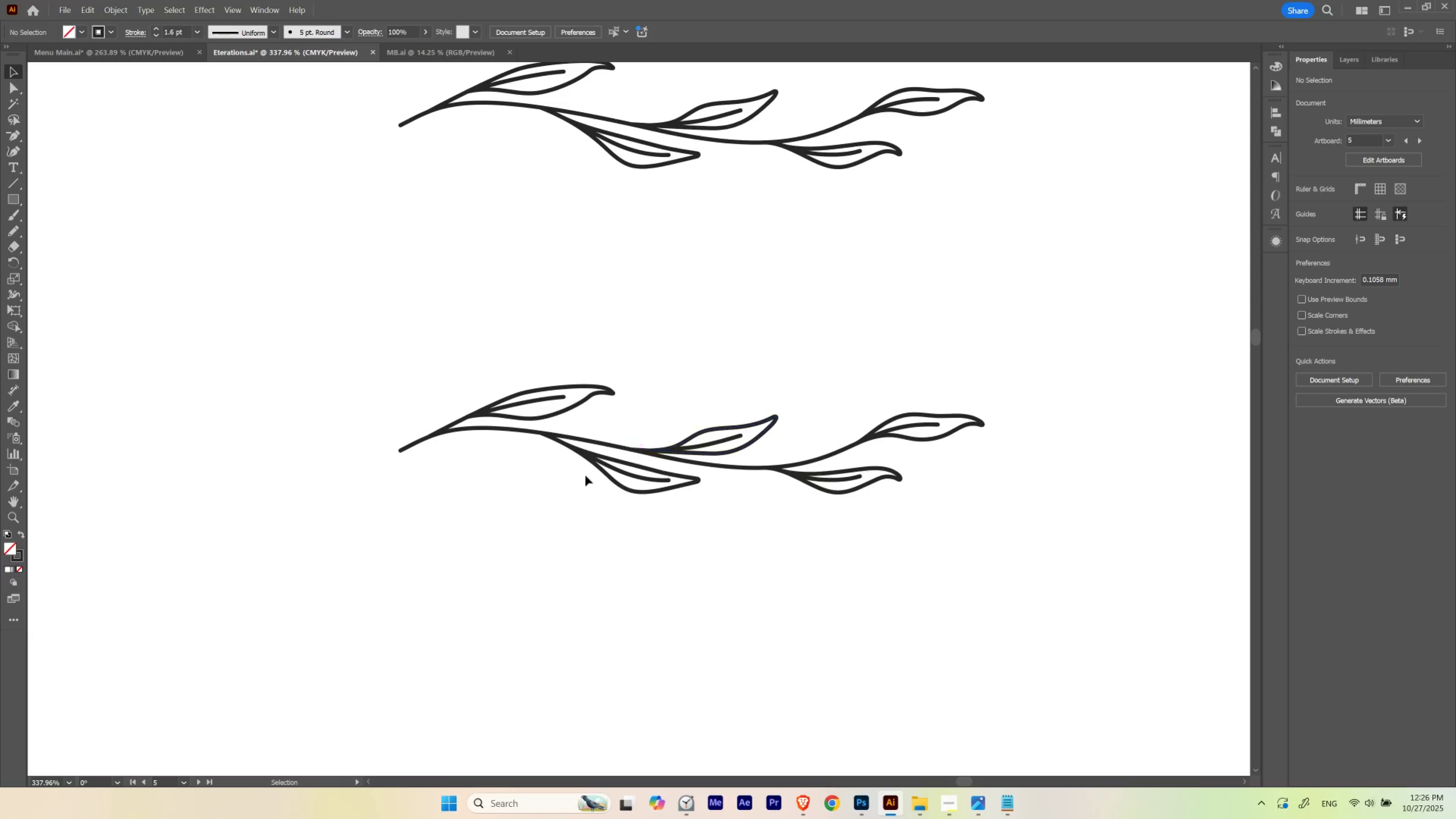 
hold_key(key=ControlLeft, duration=0.6)
left_click_drag(start_coordinate=[707, 425], to_coordinate=[636, 448])
 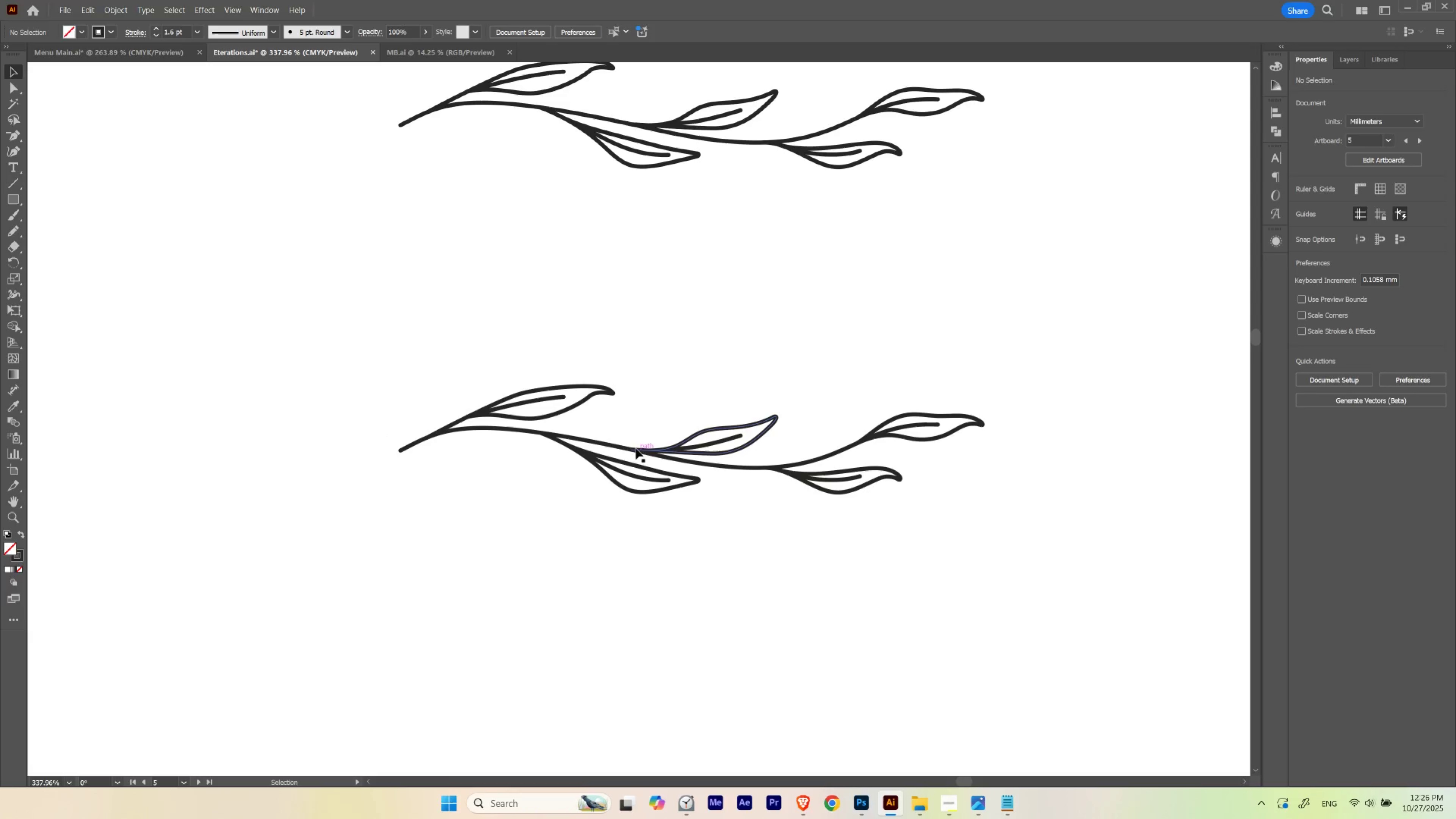 
key(V)
 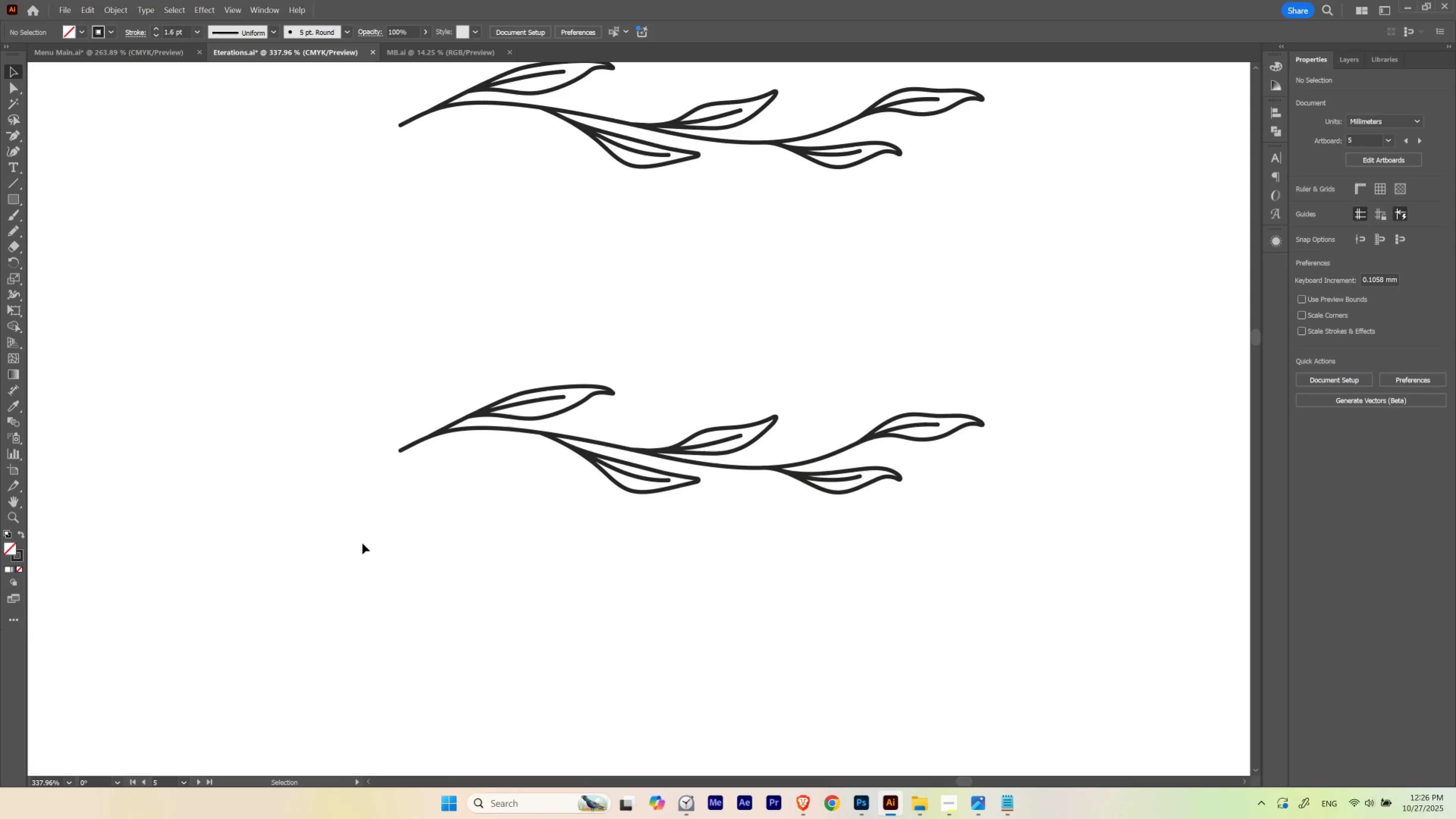 
left_click_drag(start_coordinate=[362, 543], to_coordinate=[1047, 376])
 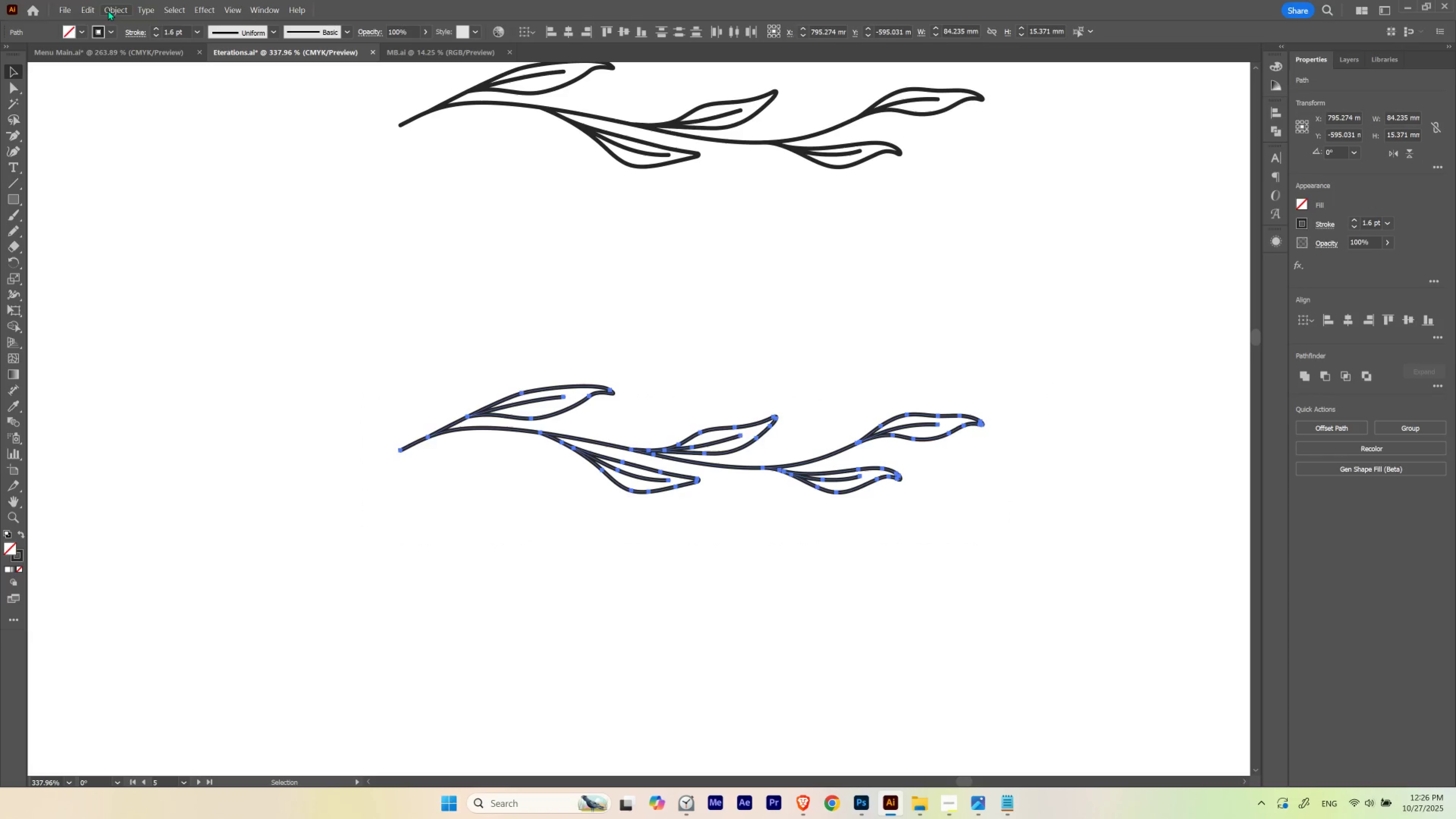 
left_click([109, 10])
 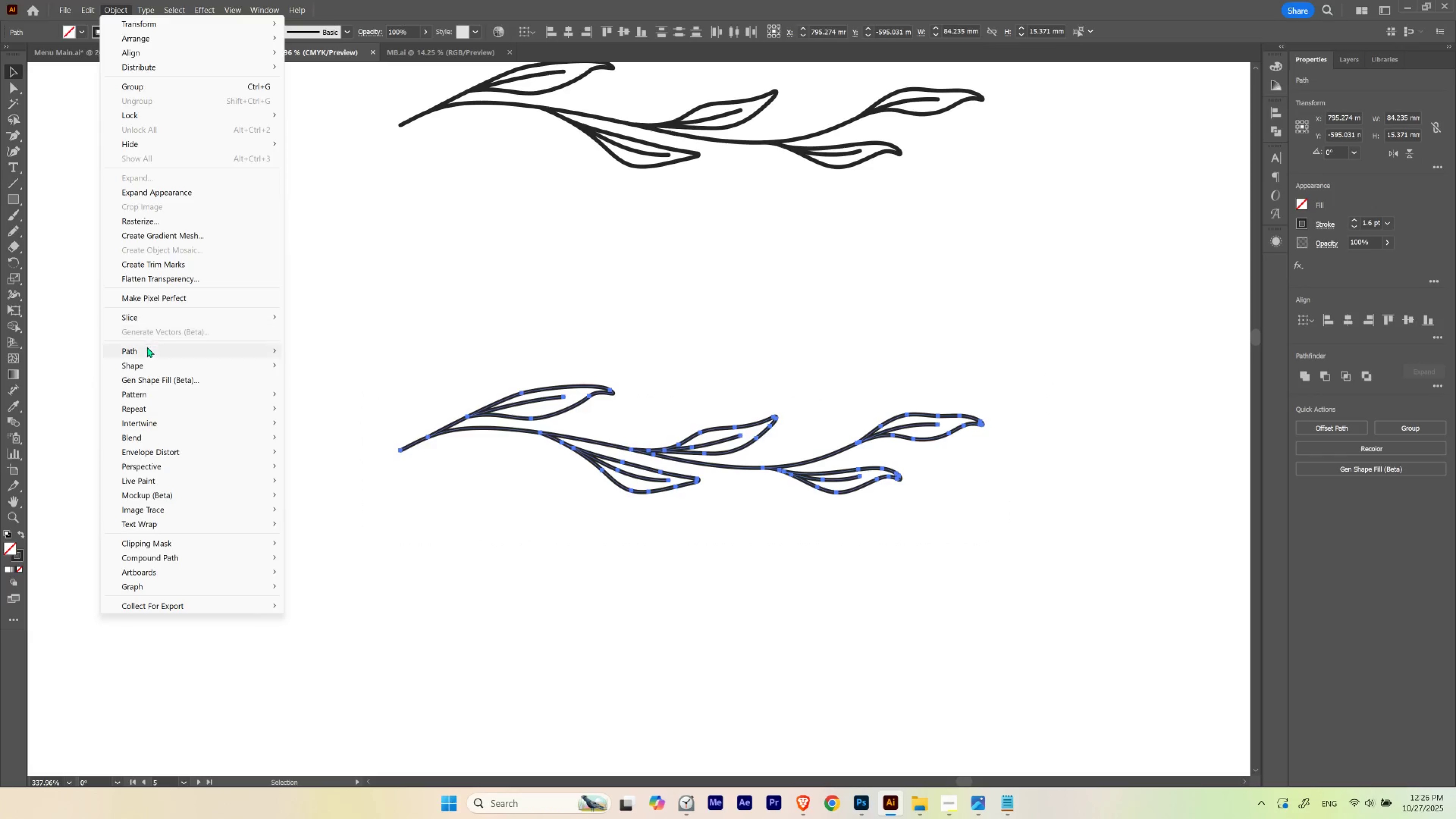 
left_click([147, 347])
 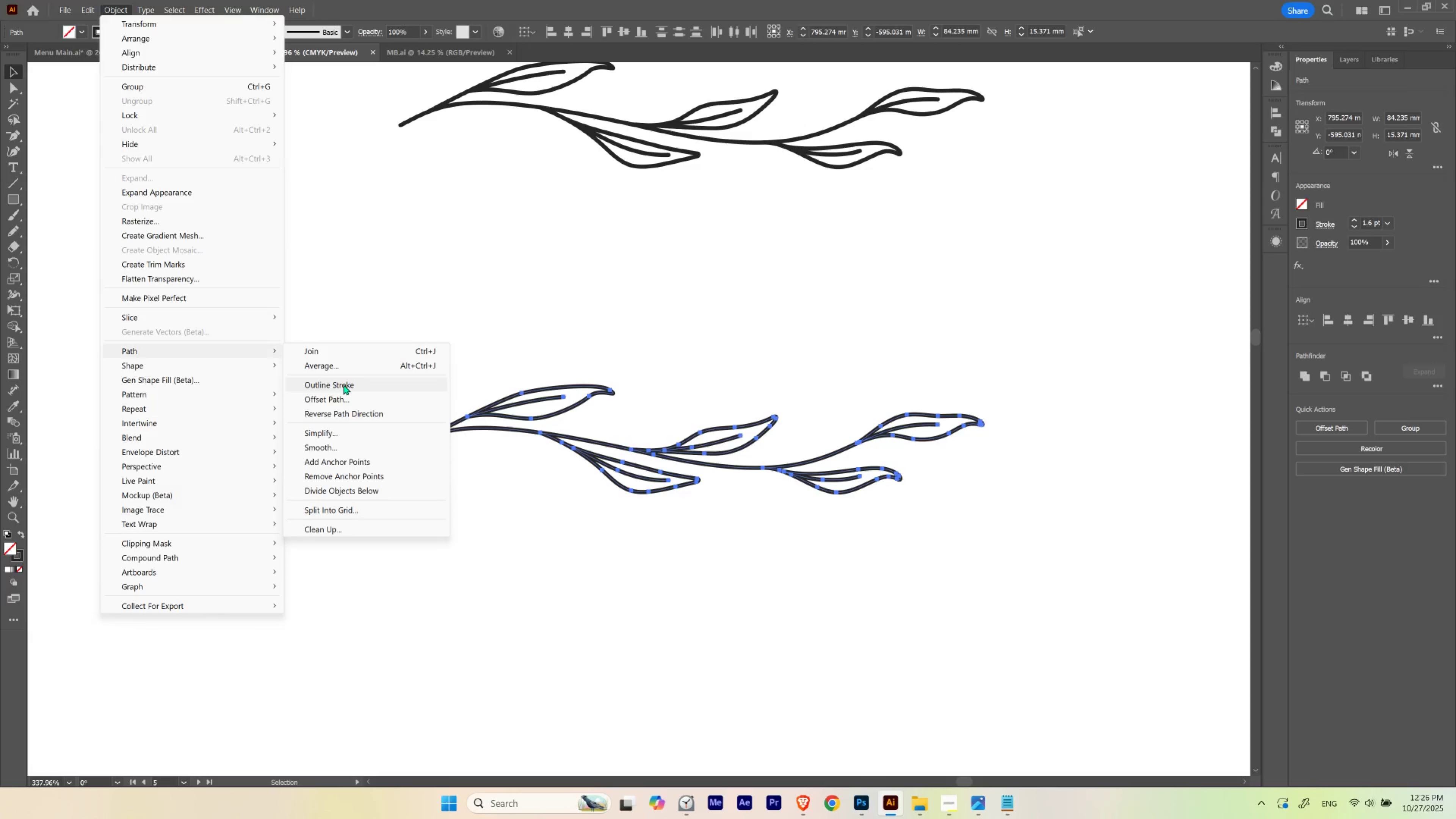 
left_click([343, 384])
 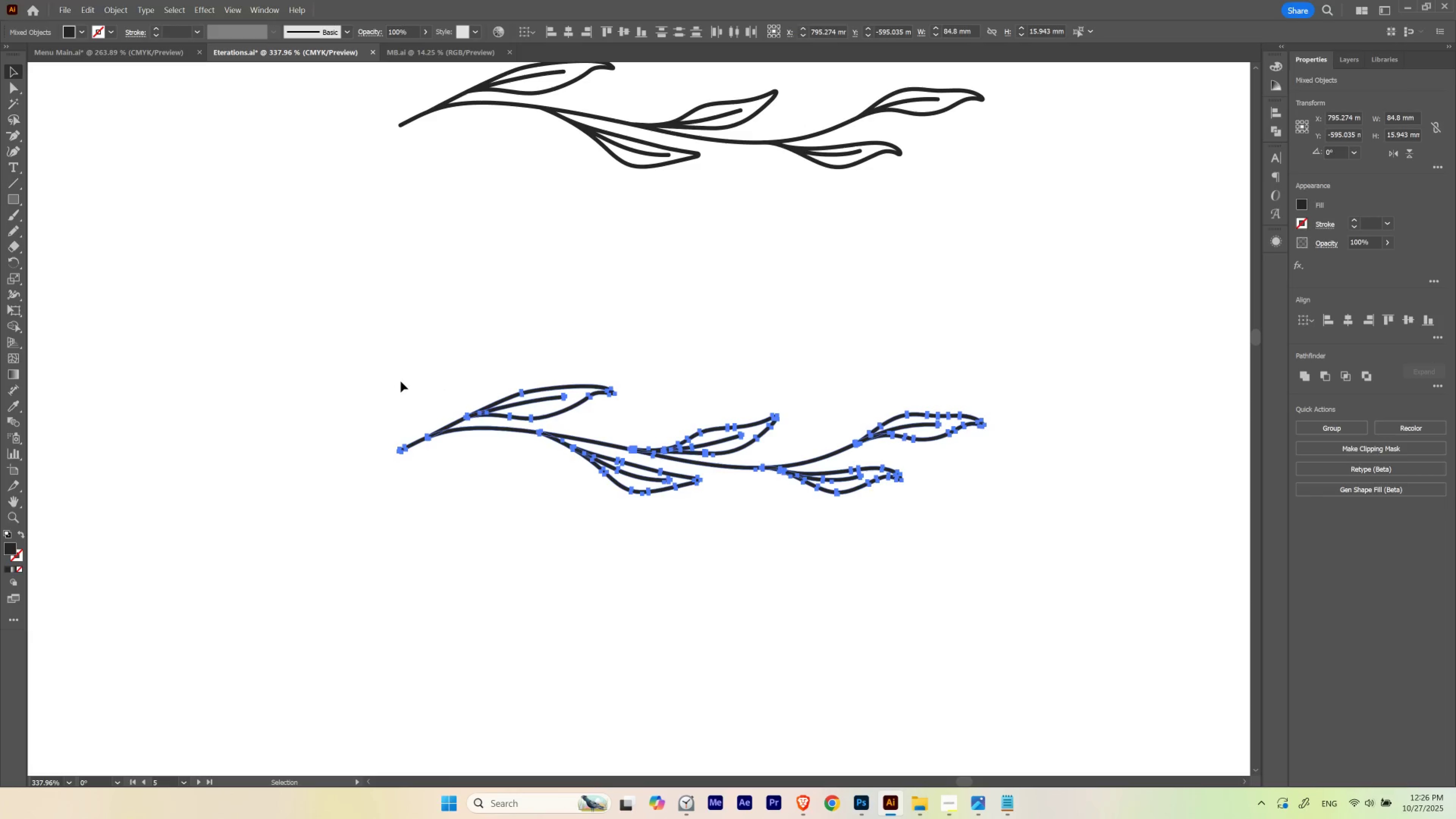 
left_click([401, 381])
 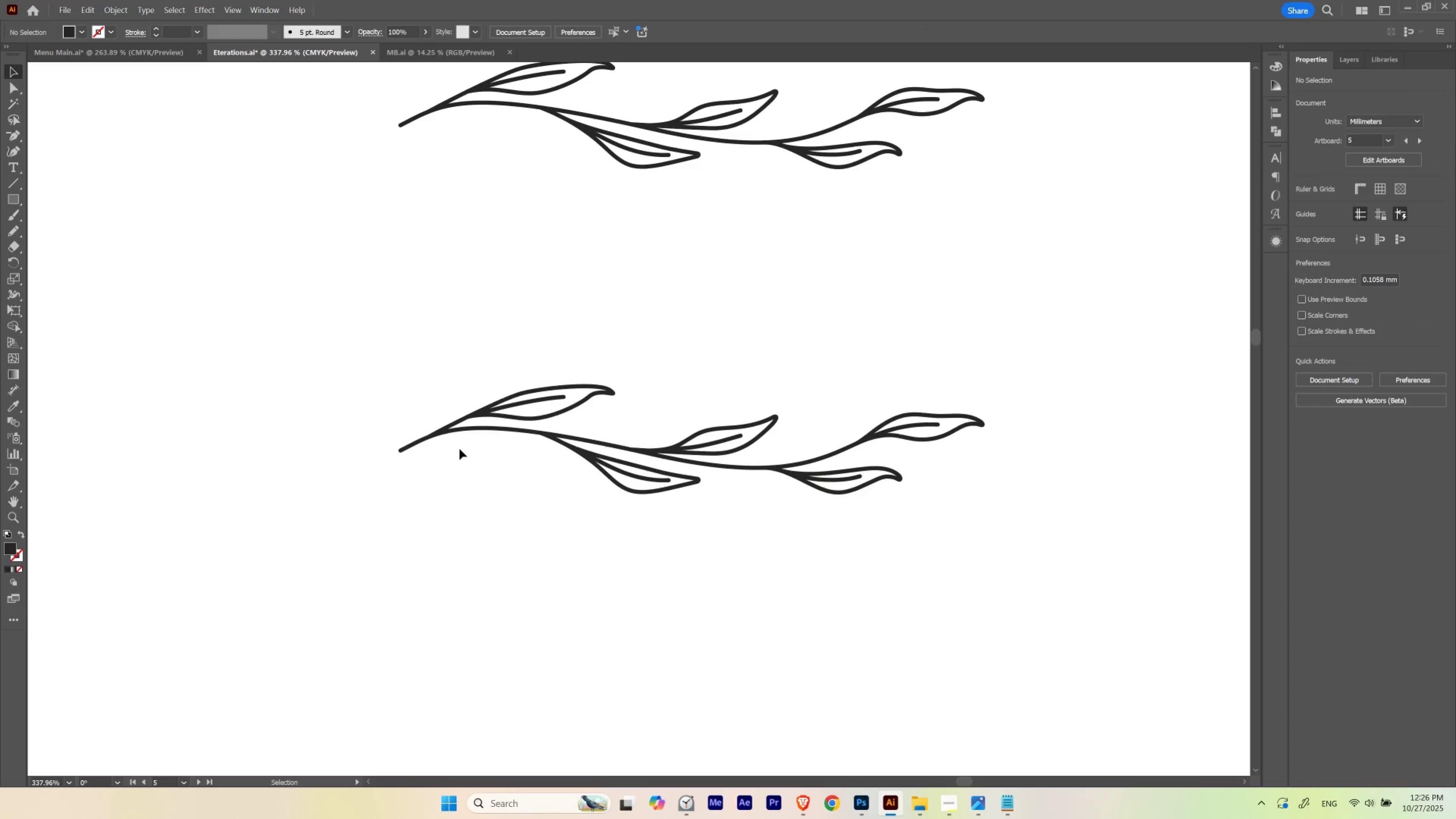 
key(V)
 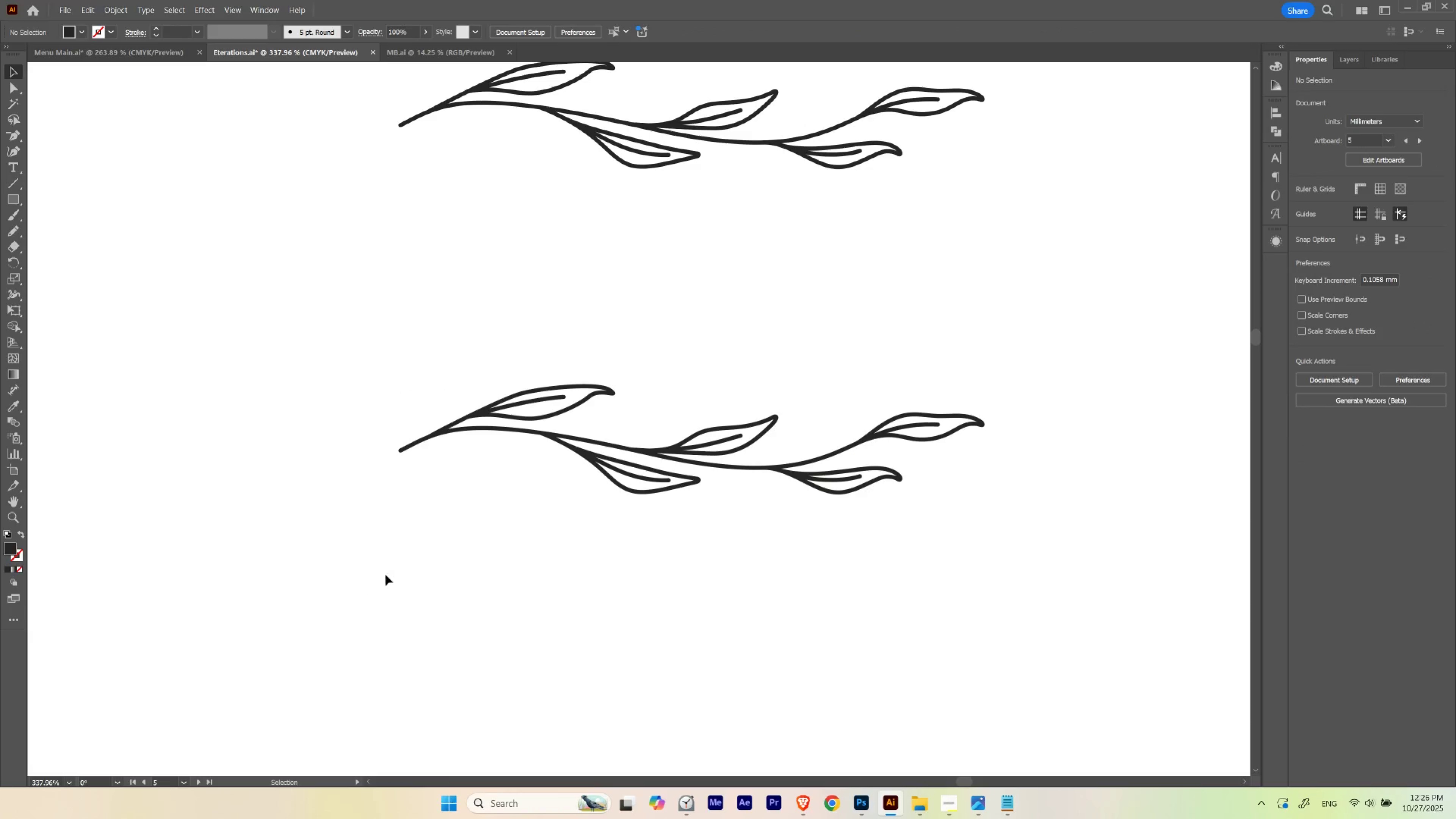 
left_click_drag(start_coordinate=[386, 575], to_coordinate=[1149, 367])
 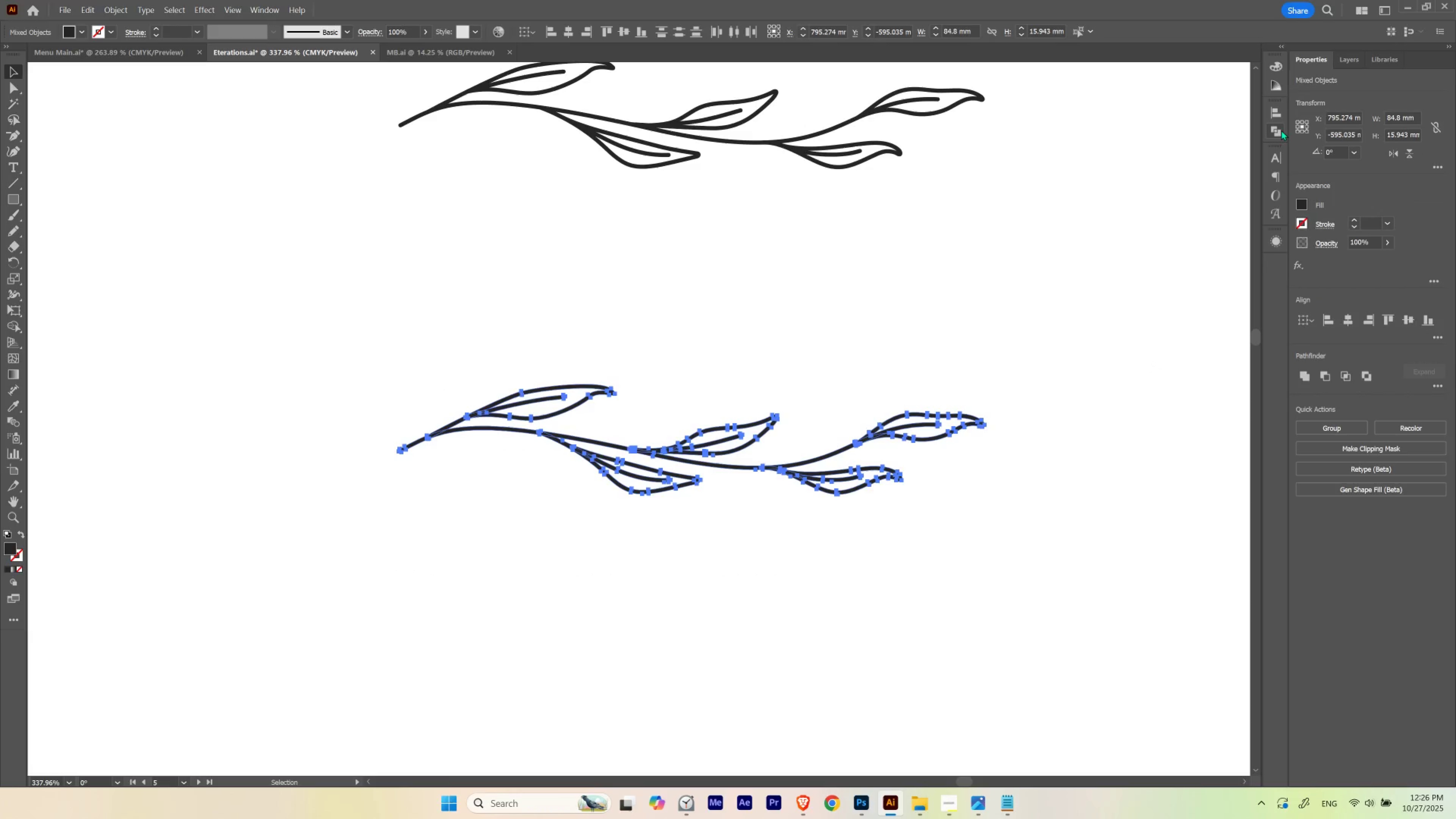 
left_click([1280, 131])
 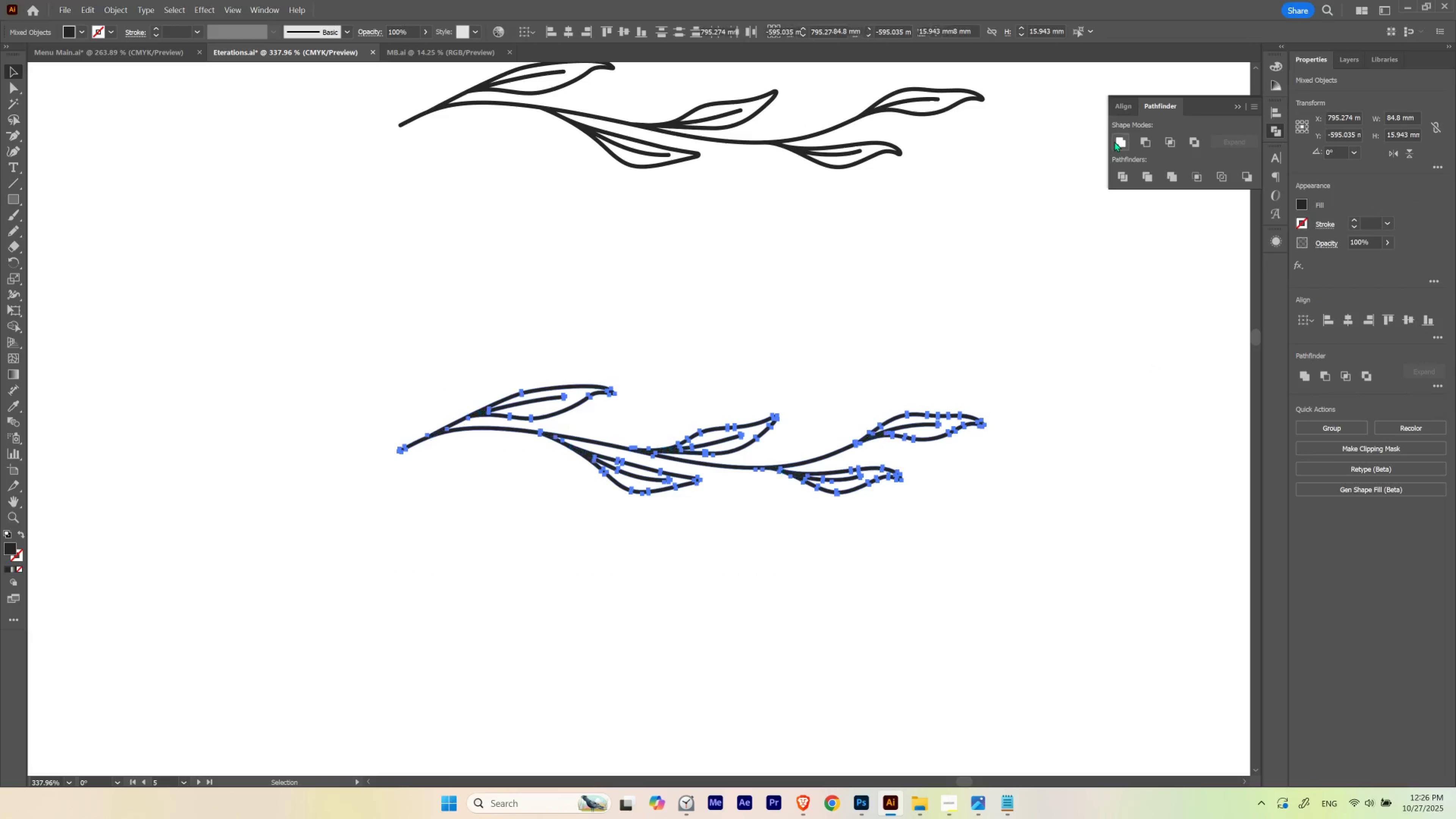 
double_click([1072, 269])
 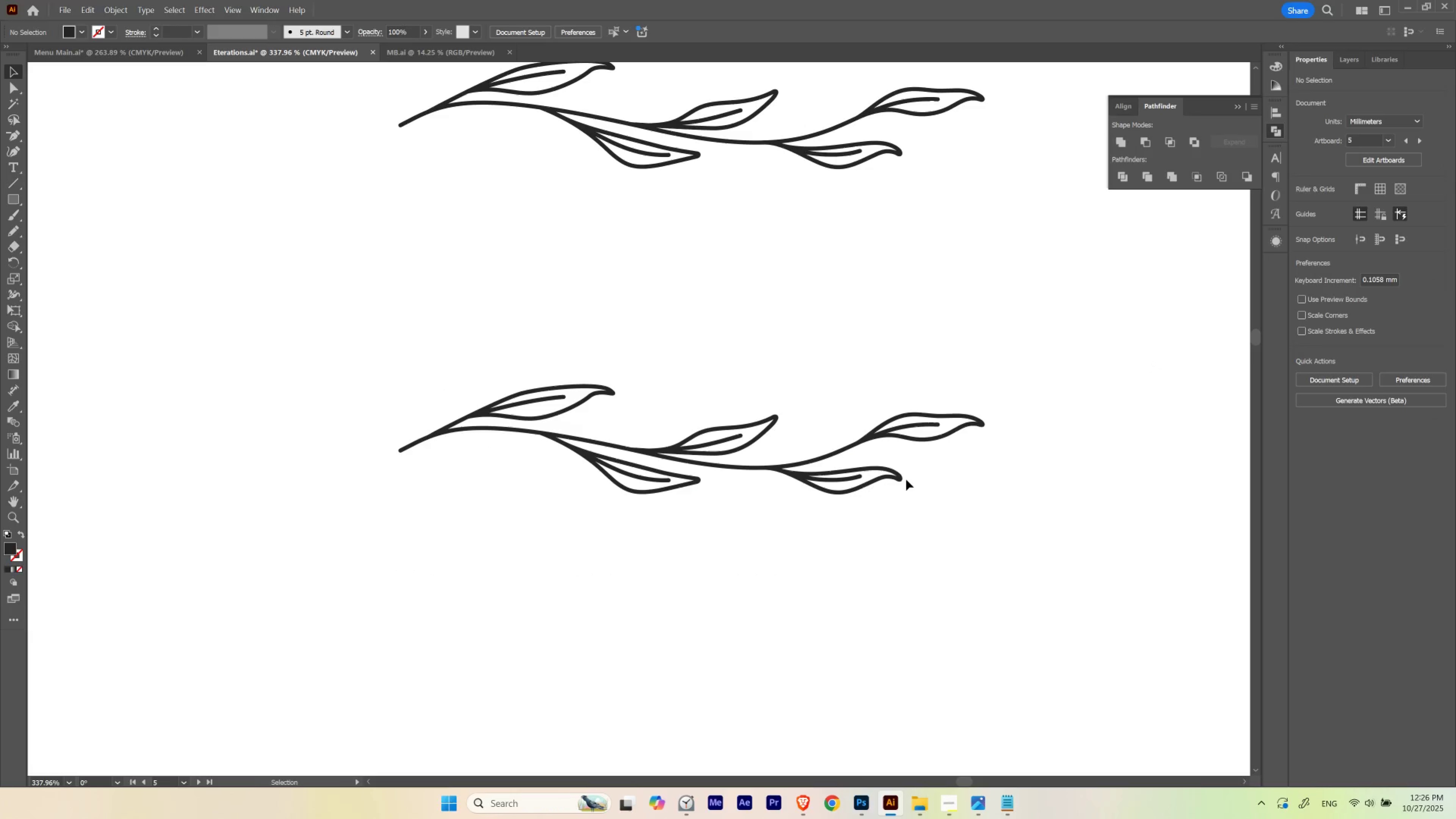 
hold_key(key=ControlLeft, duration=1.43)
 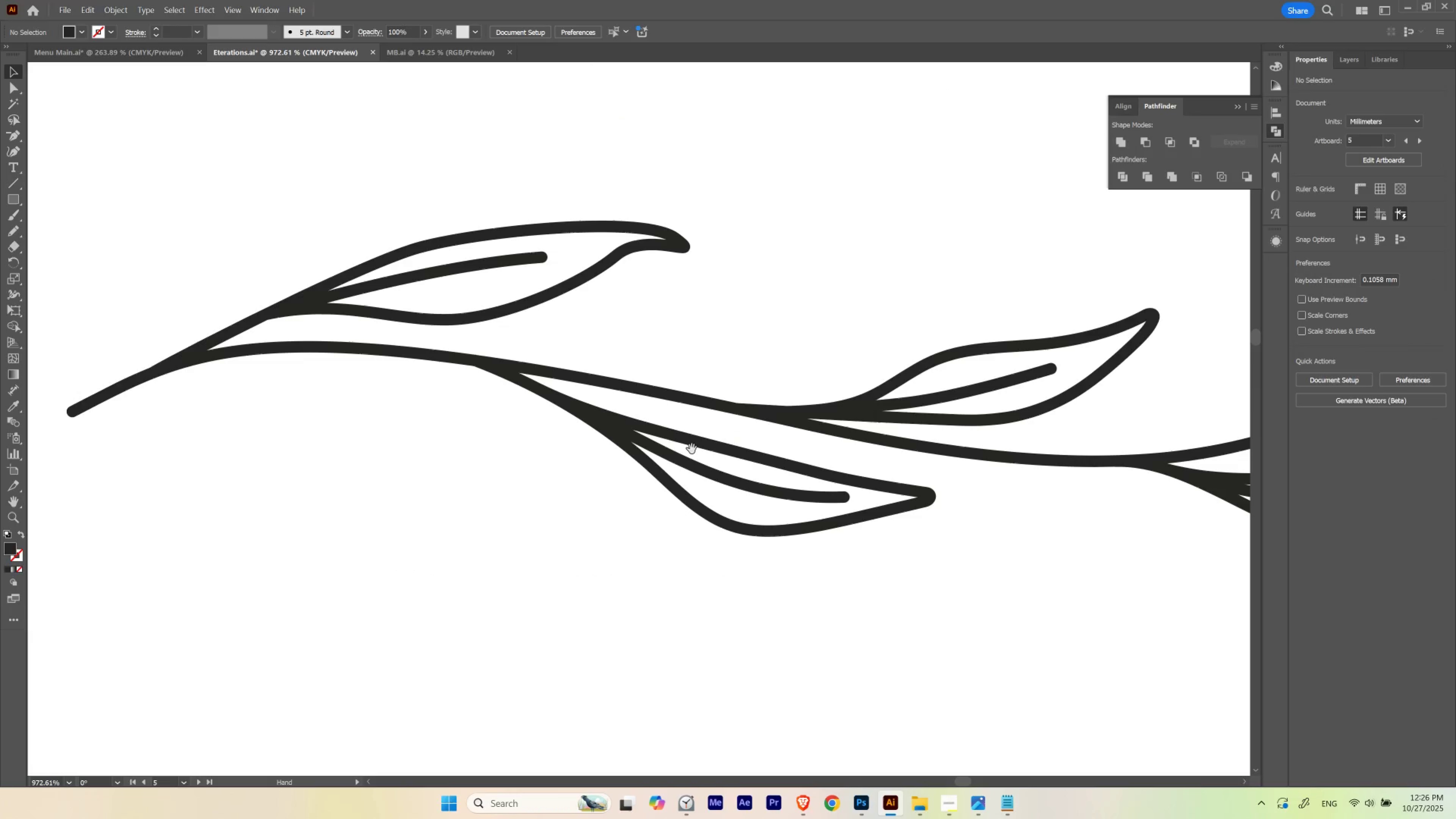 
hold_key(key=Space, duration=1.93)
 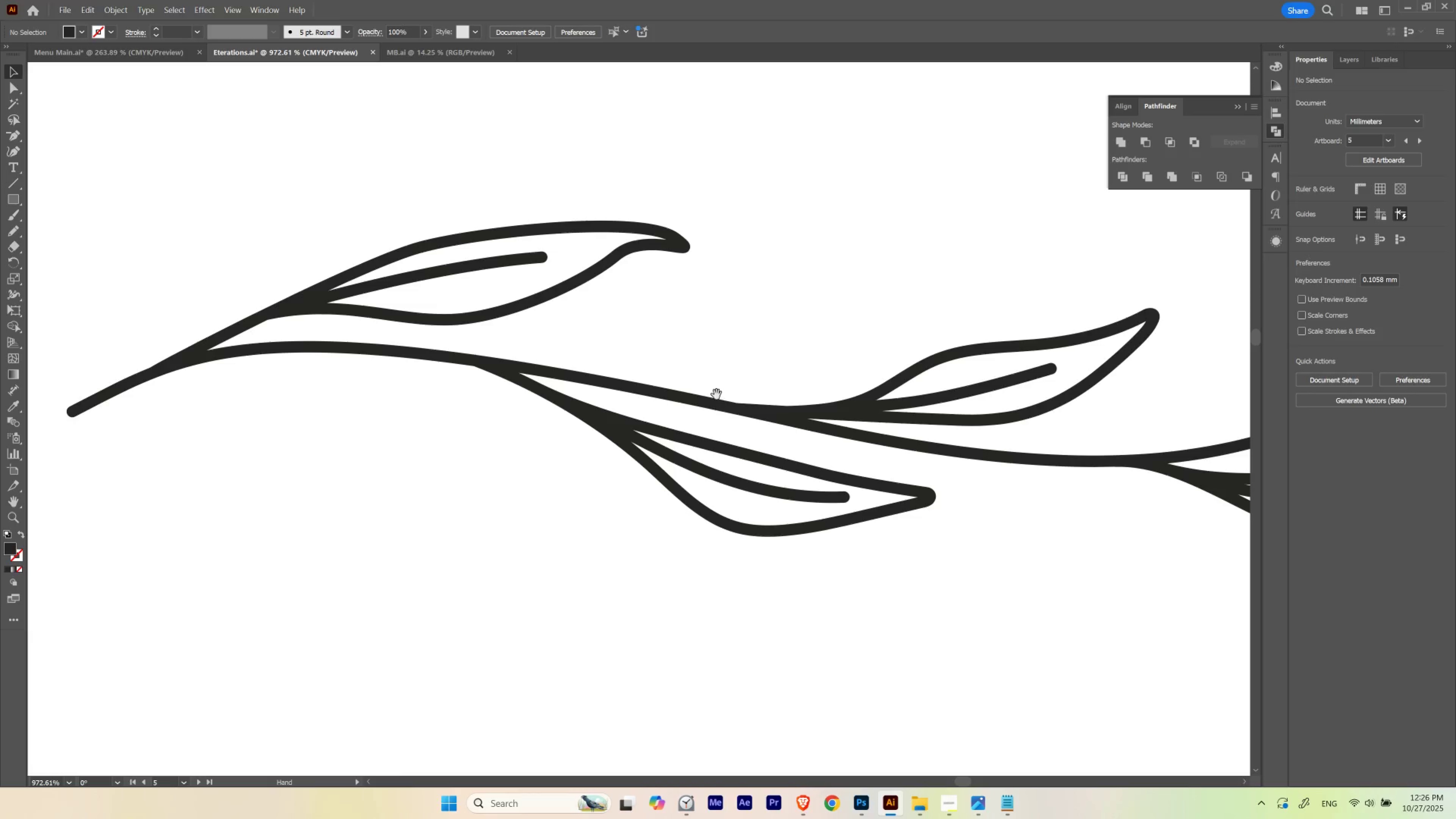 
left_click_drag(start_coordinate=[575, 471], to_coordinate=[691, 451])
 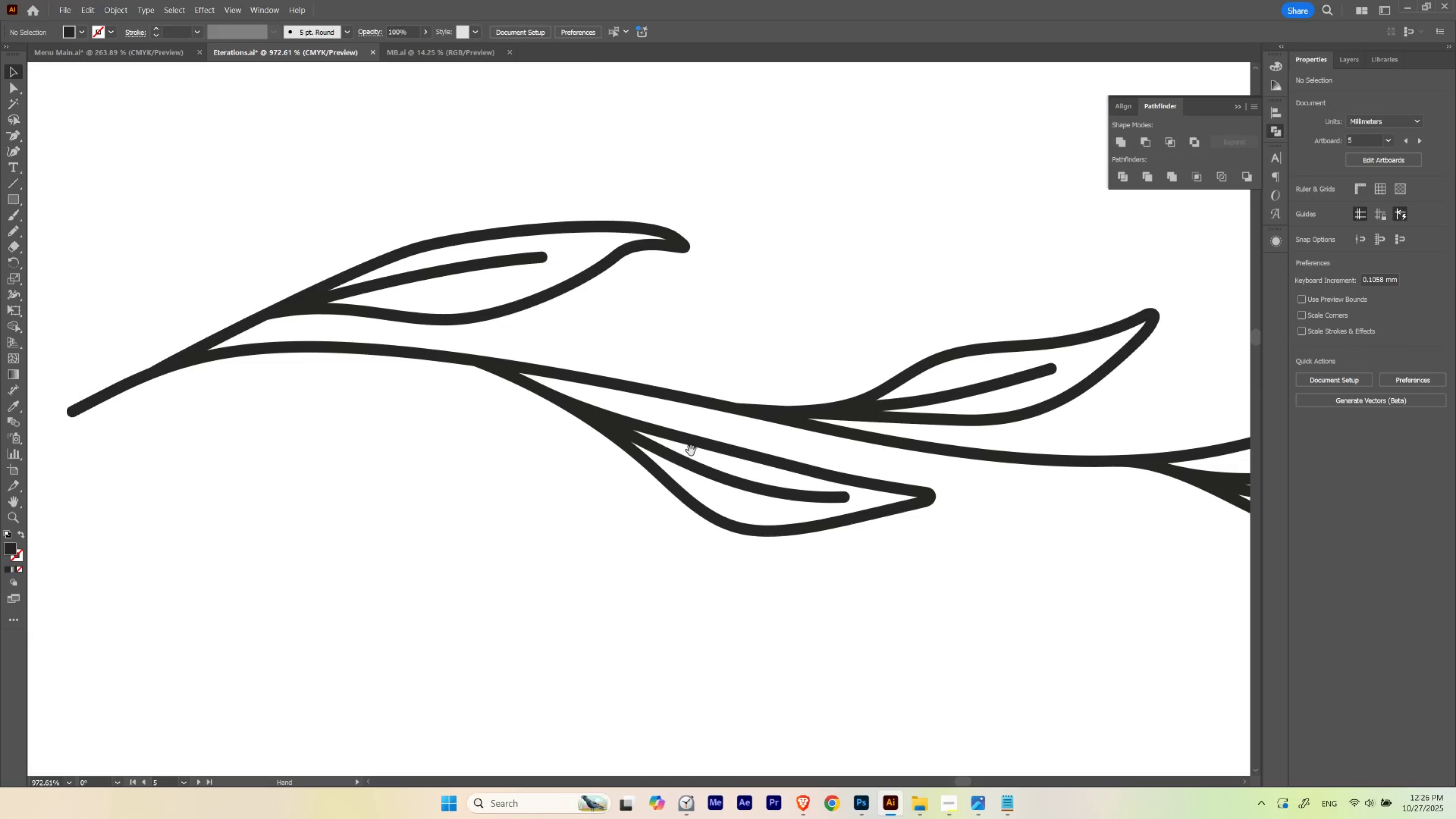 
hold_key(key=Space, duration=1.52)
 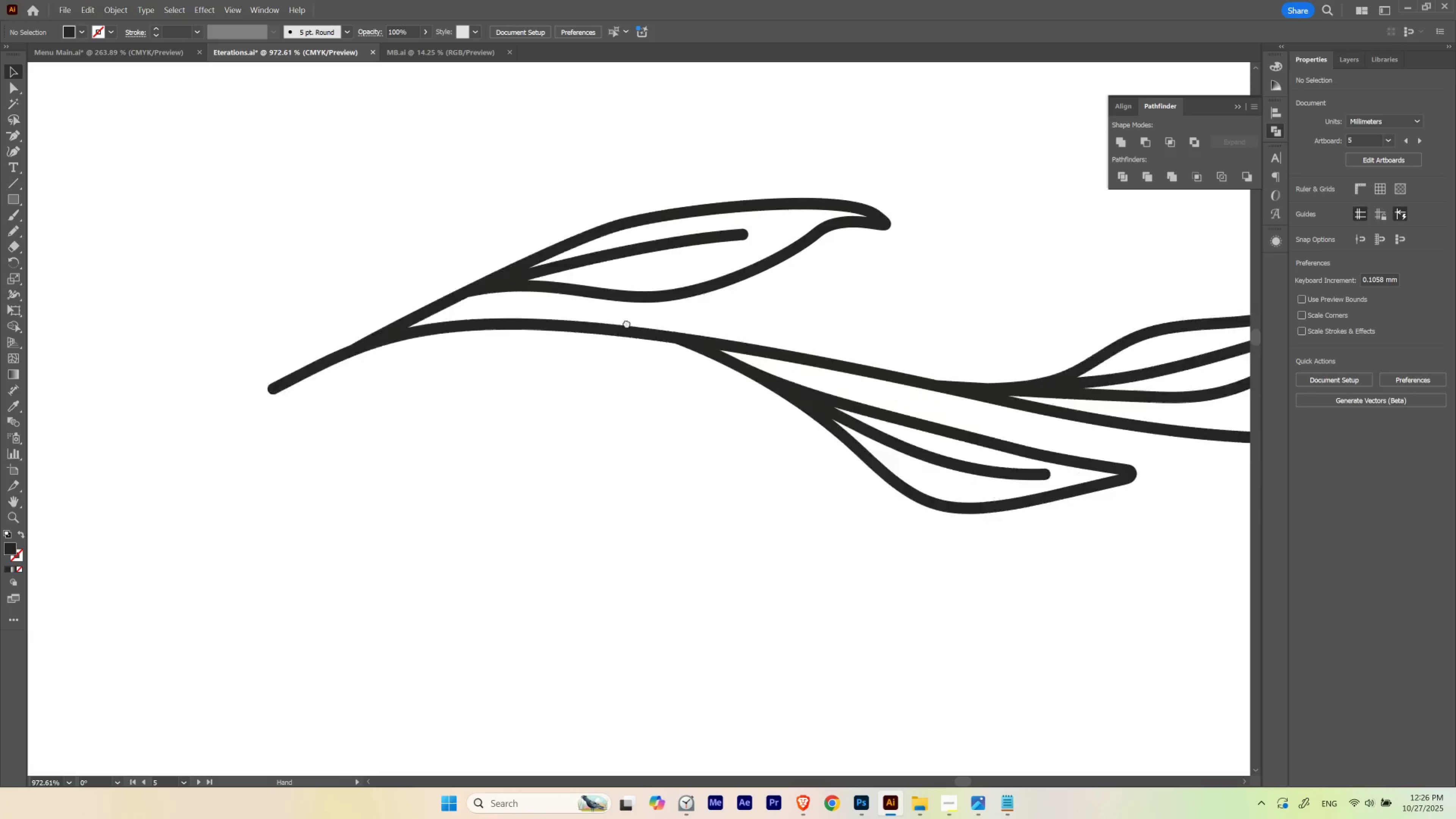 
hold_key(key=Space, duration=2.04)
 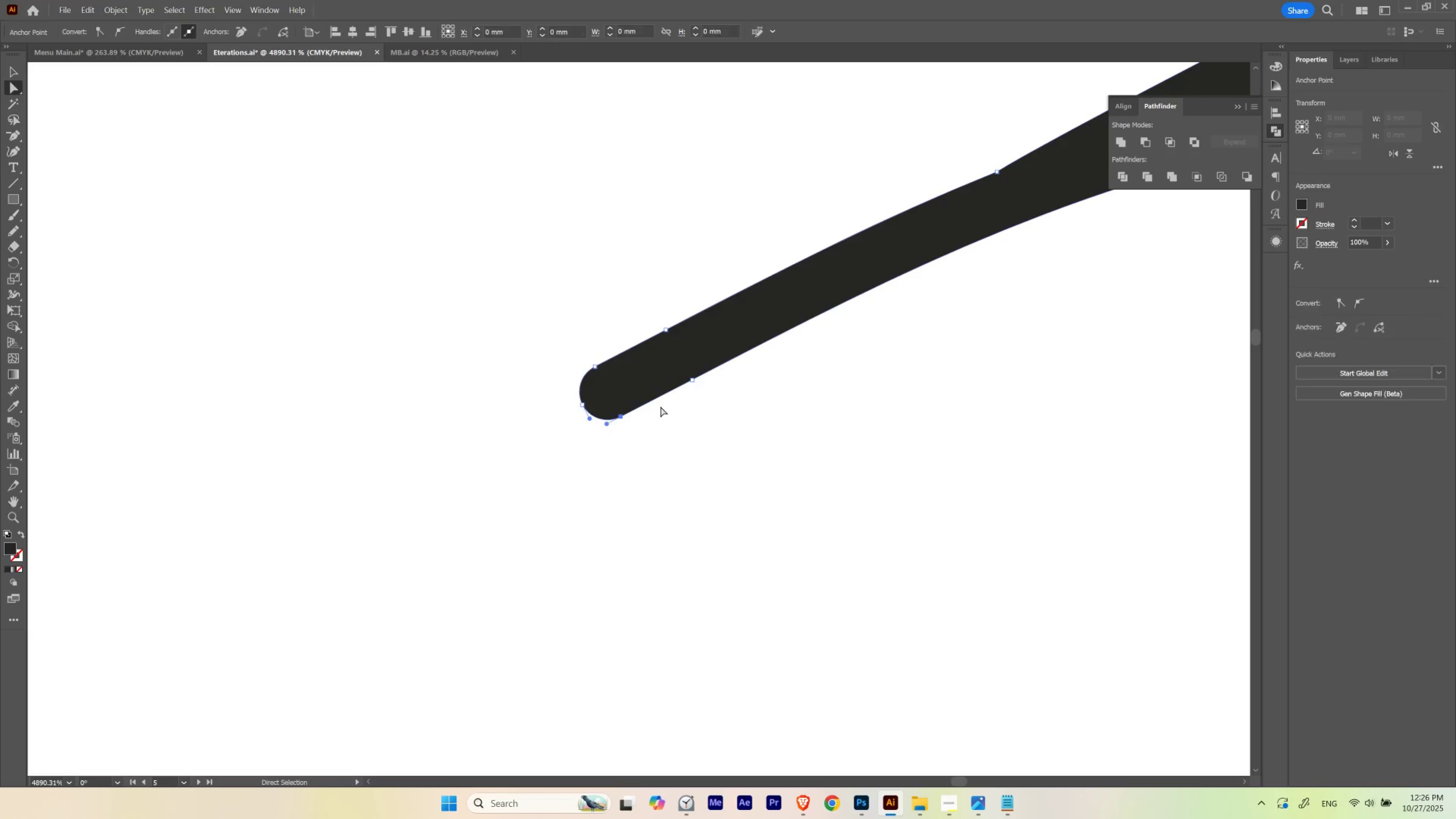 
left_click_drag(start_coordinate=[388, 346], to_coordinate=[768, 321])
 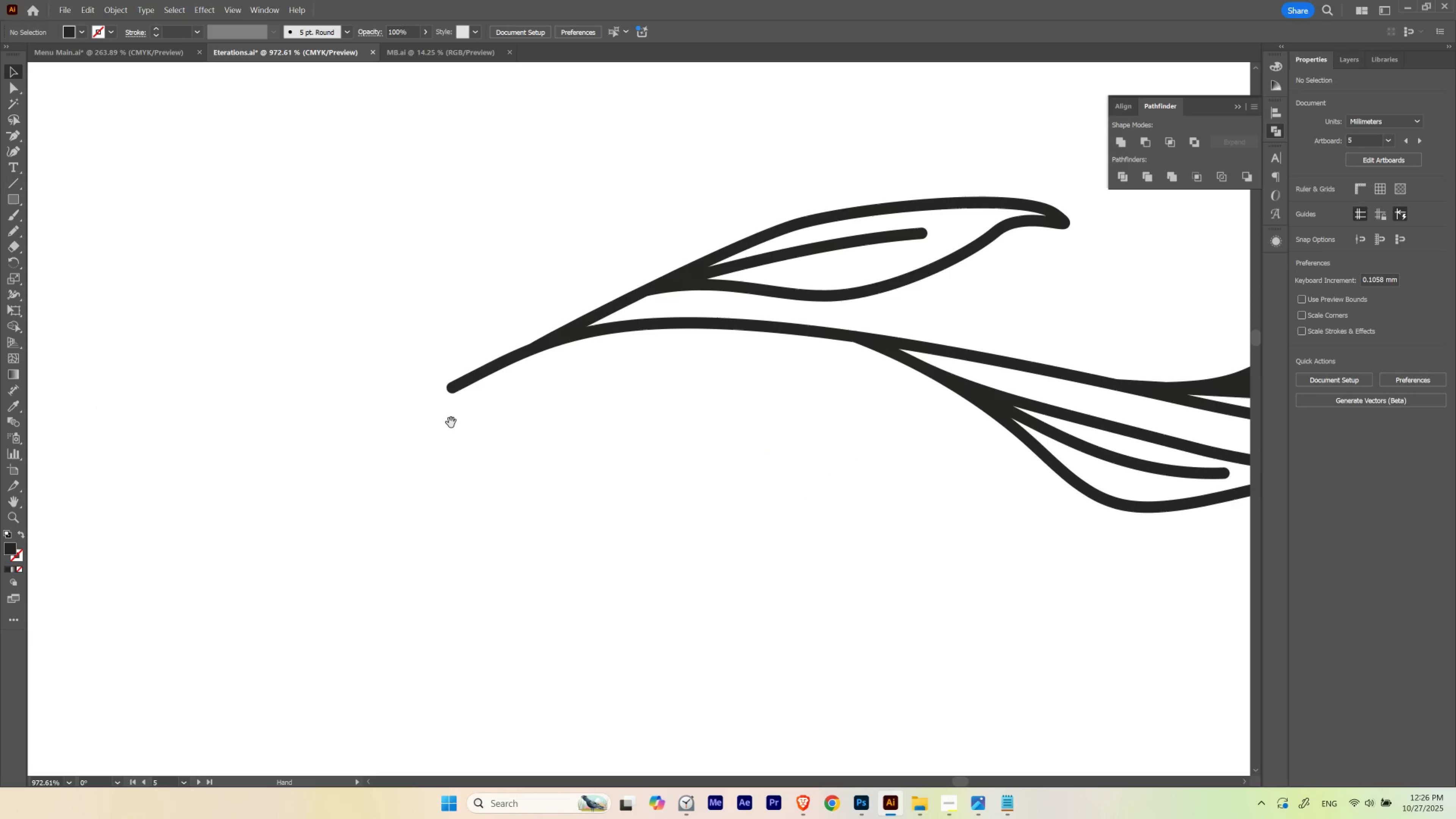 
hold_key(key=ControlLeft, duration=0.7)
left_click_drag(start_coordinate=[414, 387], to_coordinate=[591, 345])
 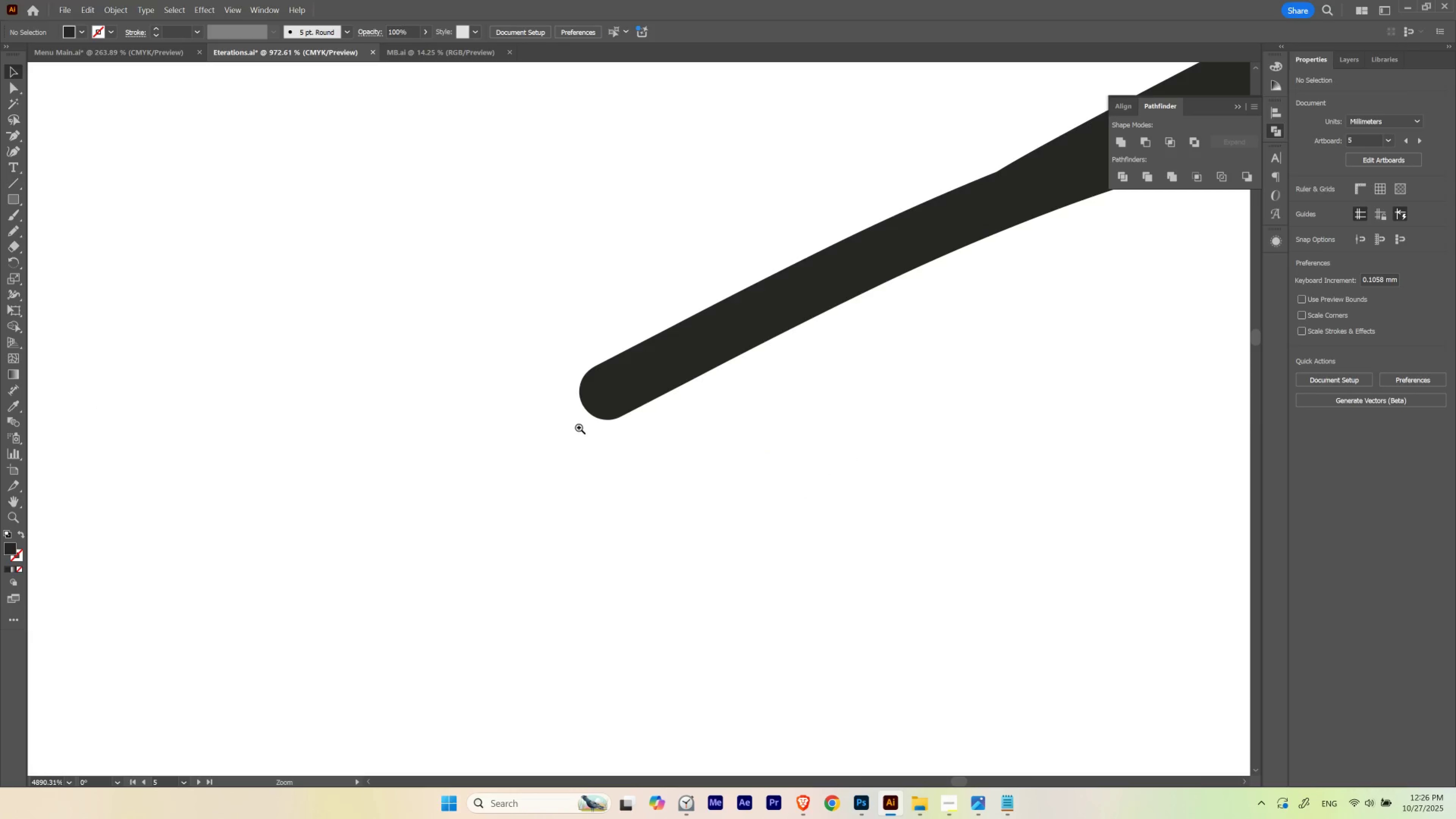 
key(A)
 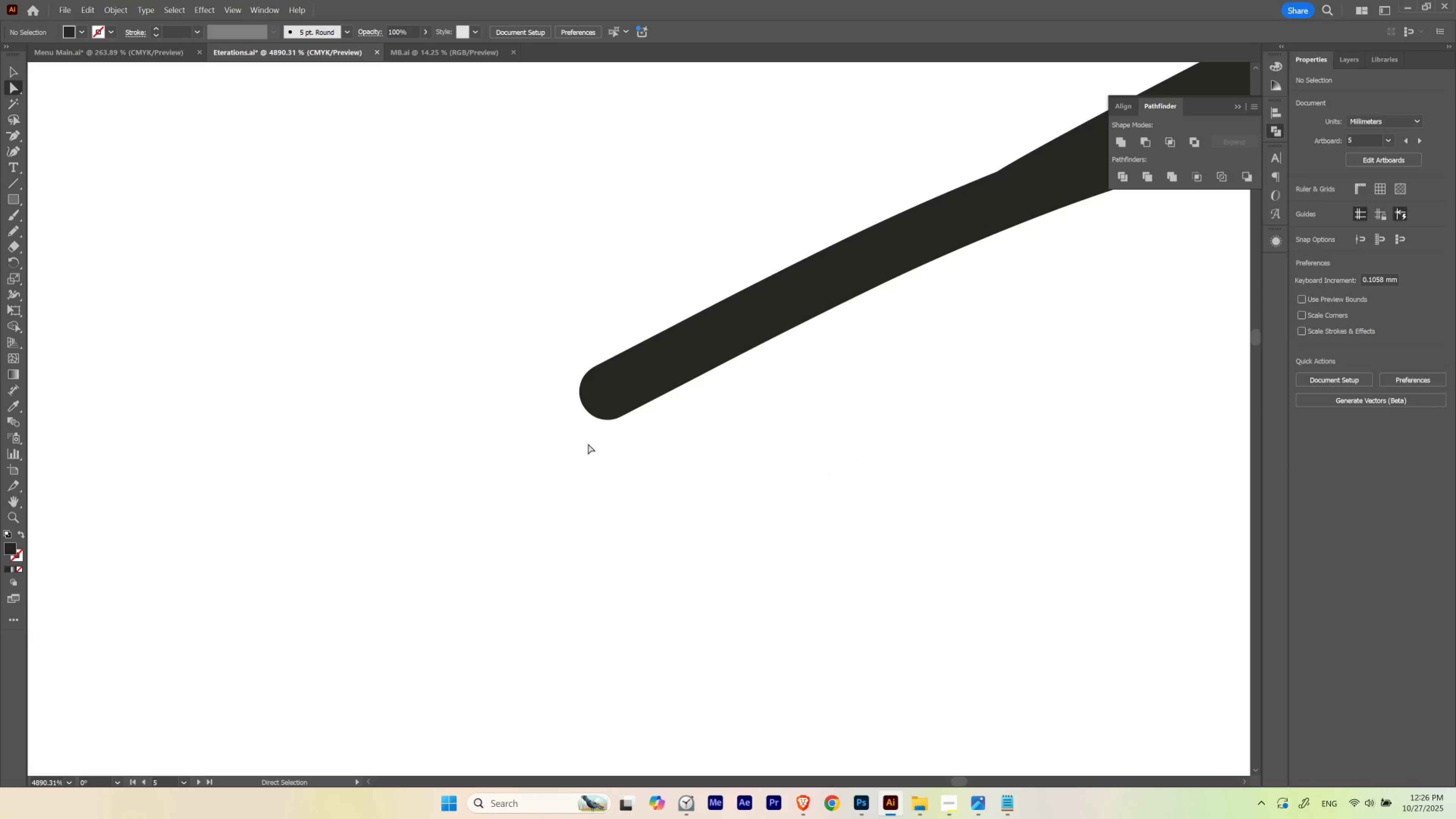 
left_click_drag(start_coordinate=[583, 446], to_coordinate=[660, 406])
 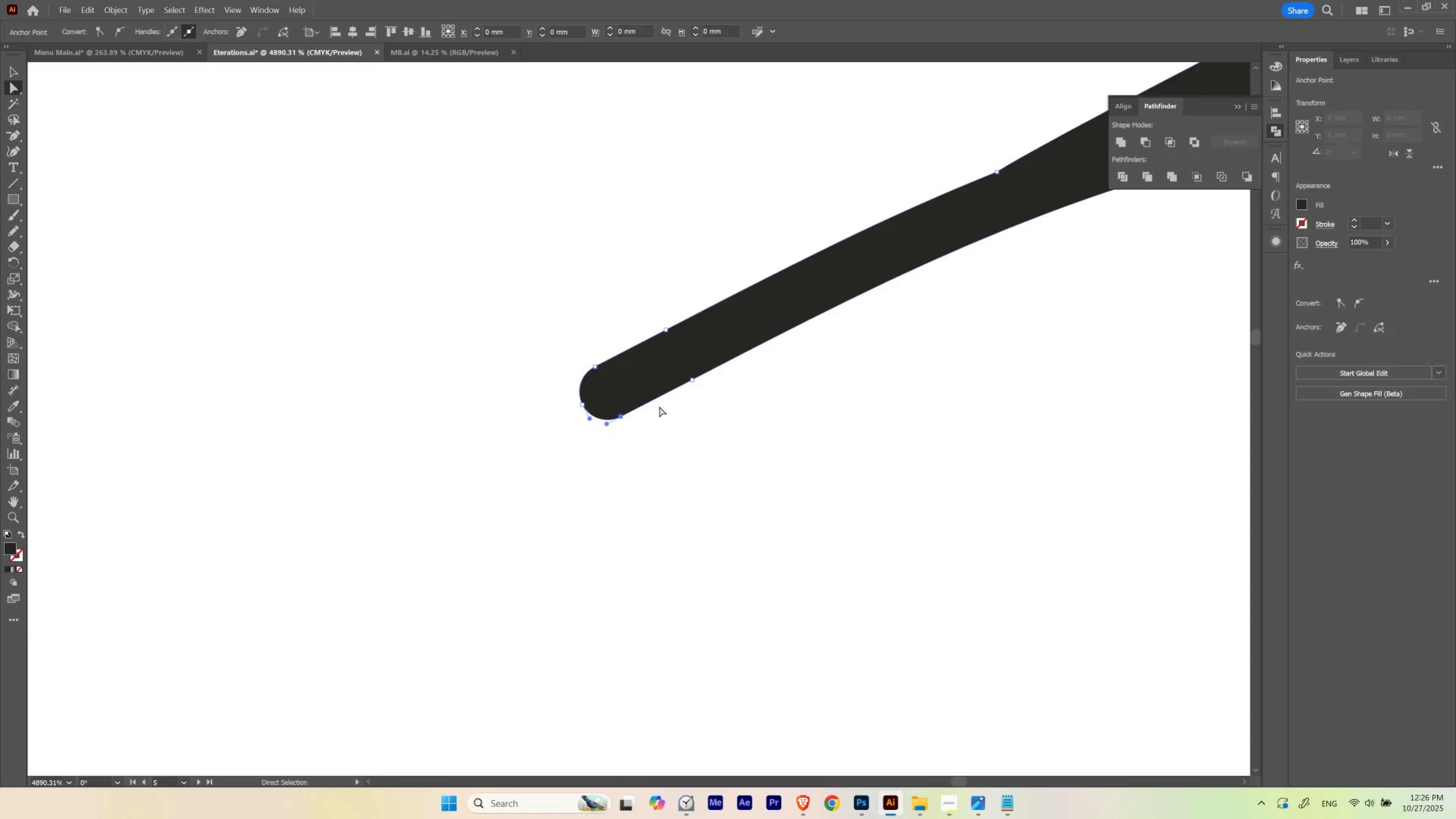 
key(Control+ControlLeft)
 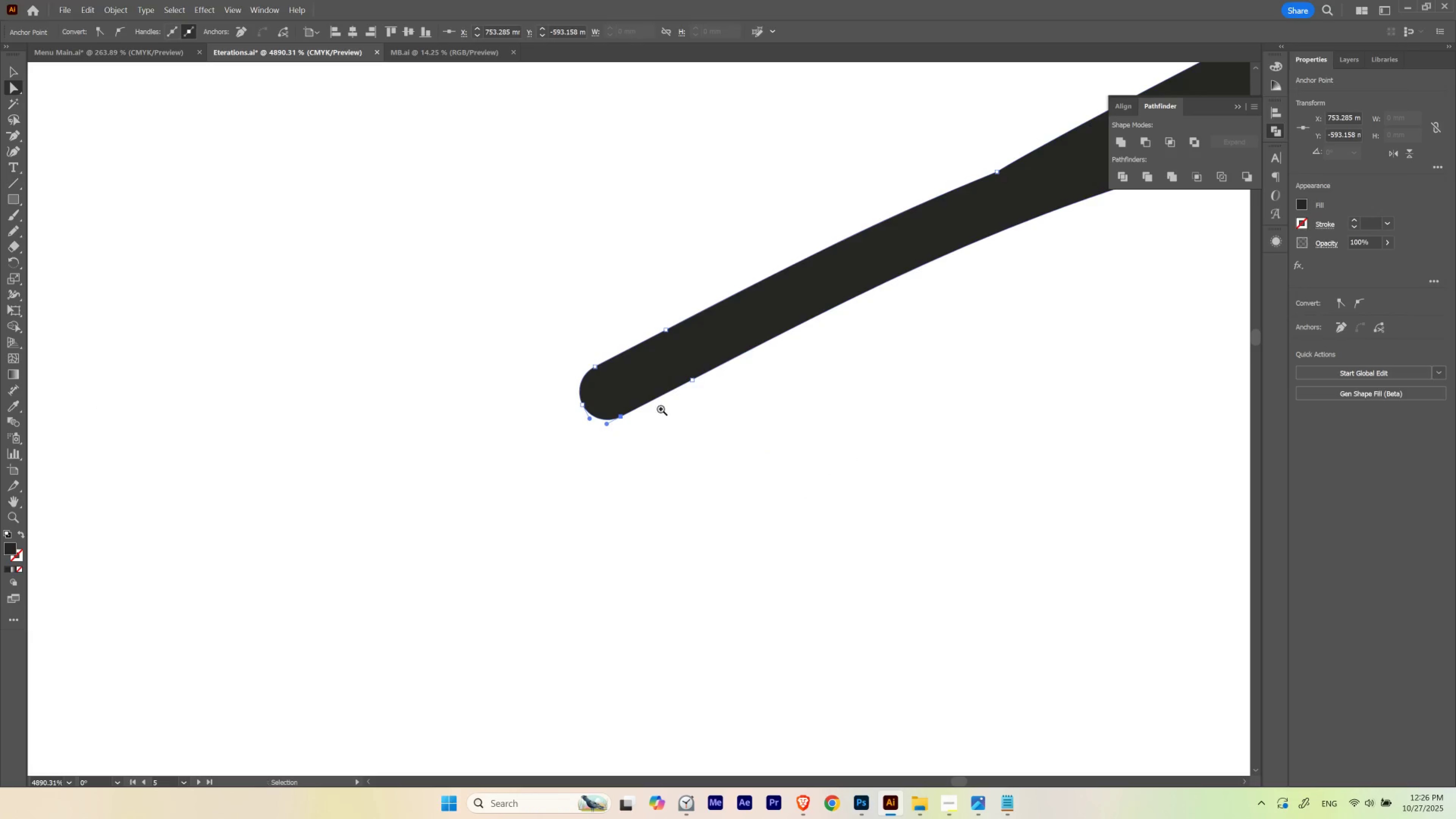 
hold_key(key=Space, duration=0.71)
 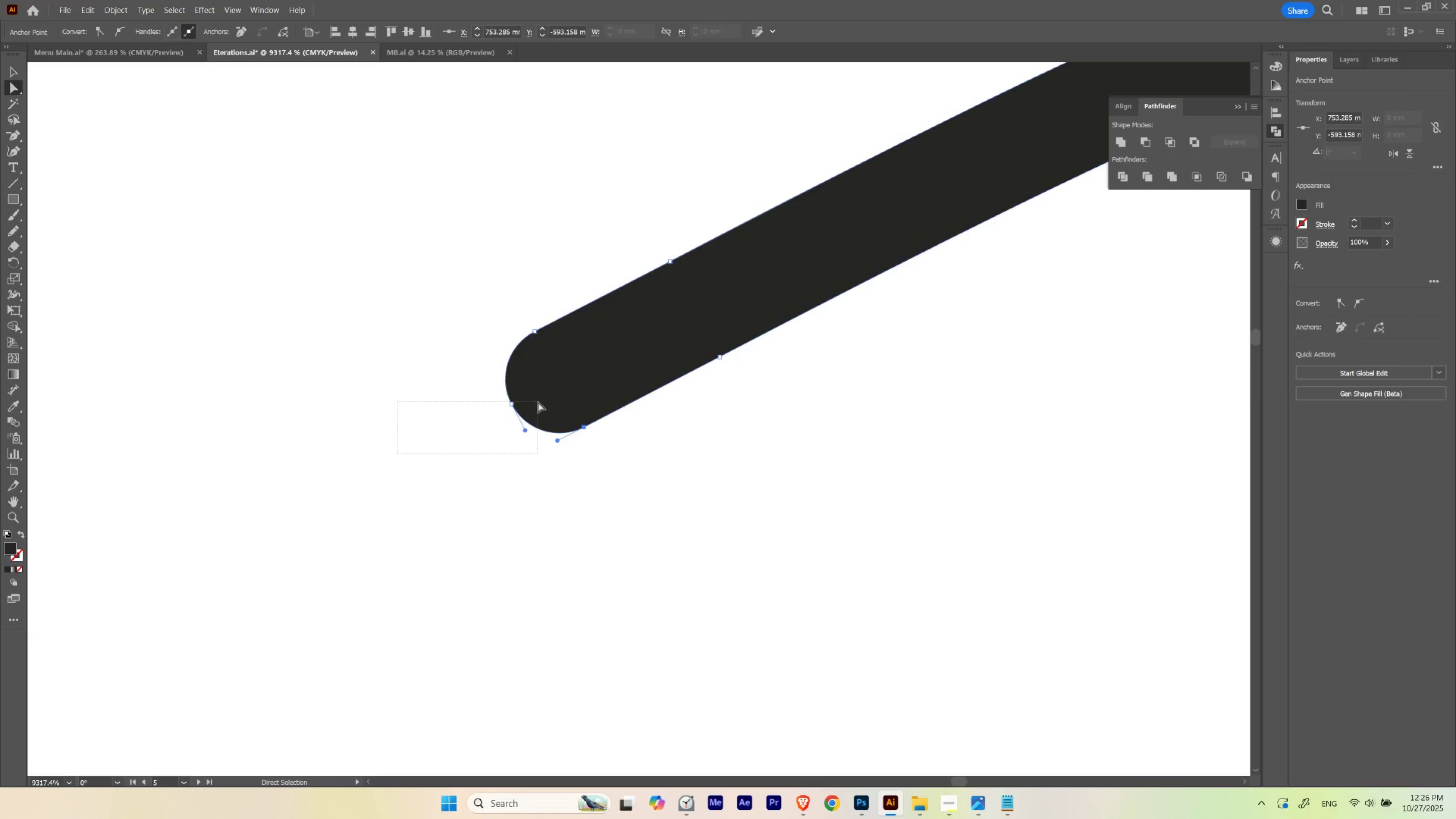 
hold_key(key=ControlLeft, duration=0.49)
left_click_drag(start_coordinate=[661, 405], to_coordinate=[732, 384])
 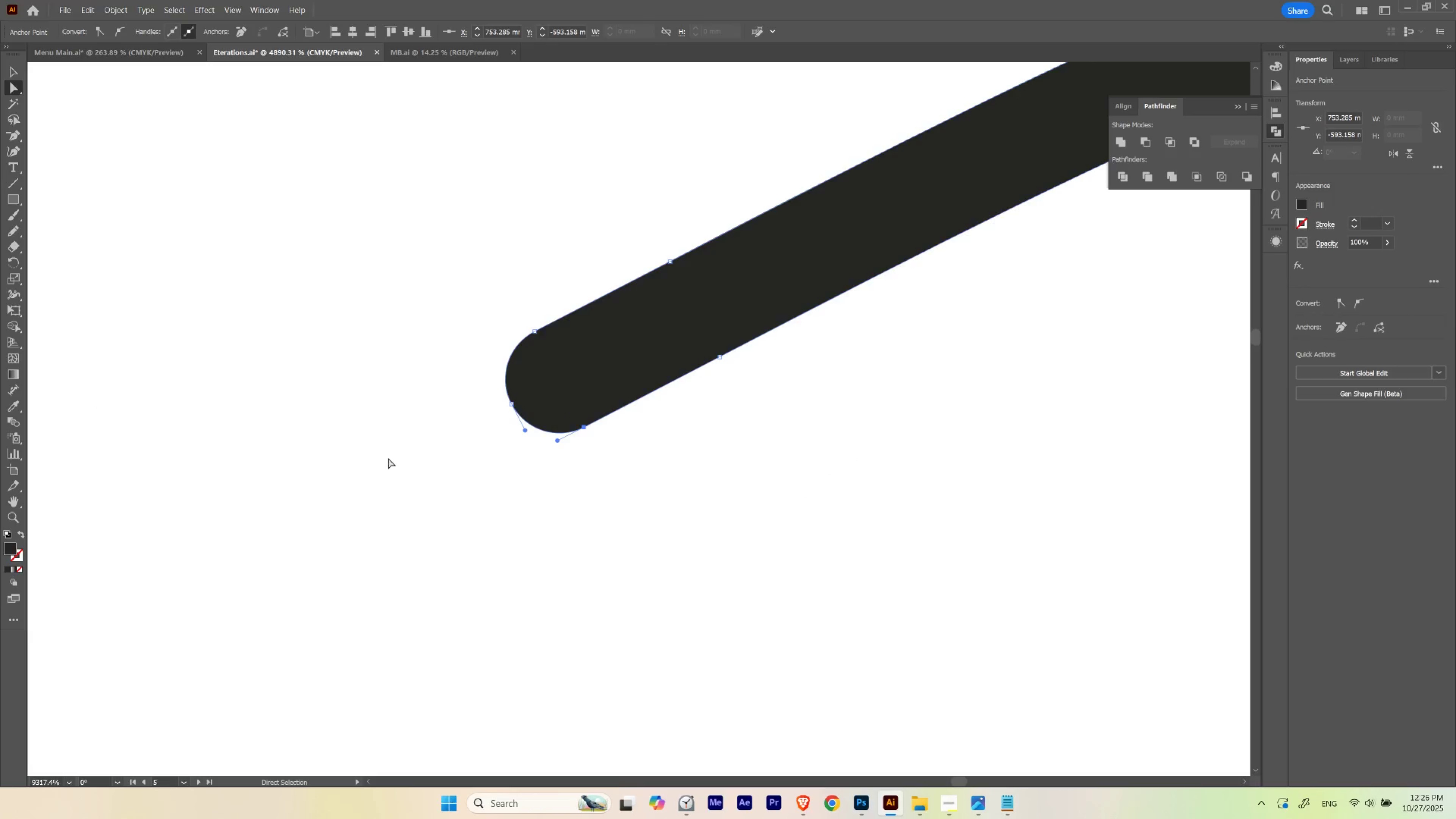 
key(A)
 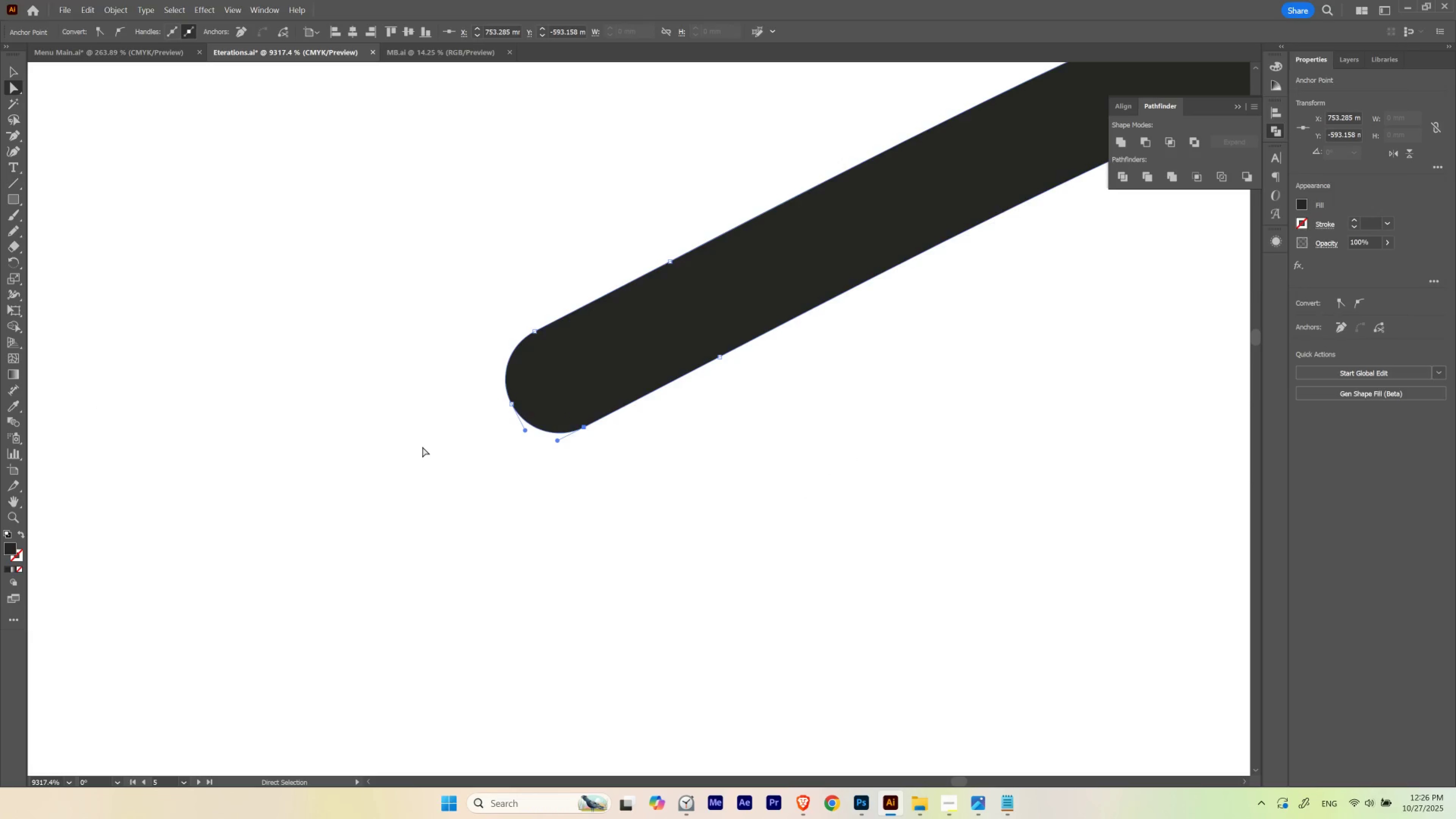 
left_click_drag(start_coordinate=[398, 454], to_coordinate=[537, 393])
 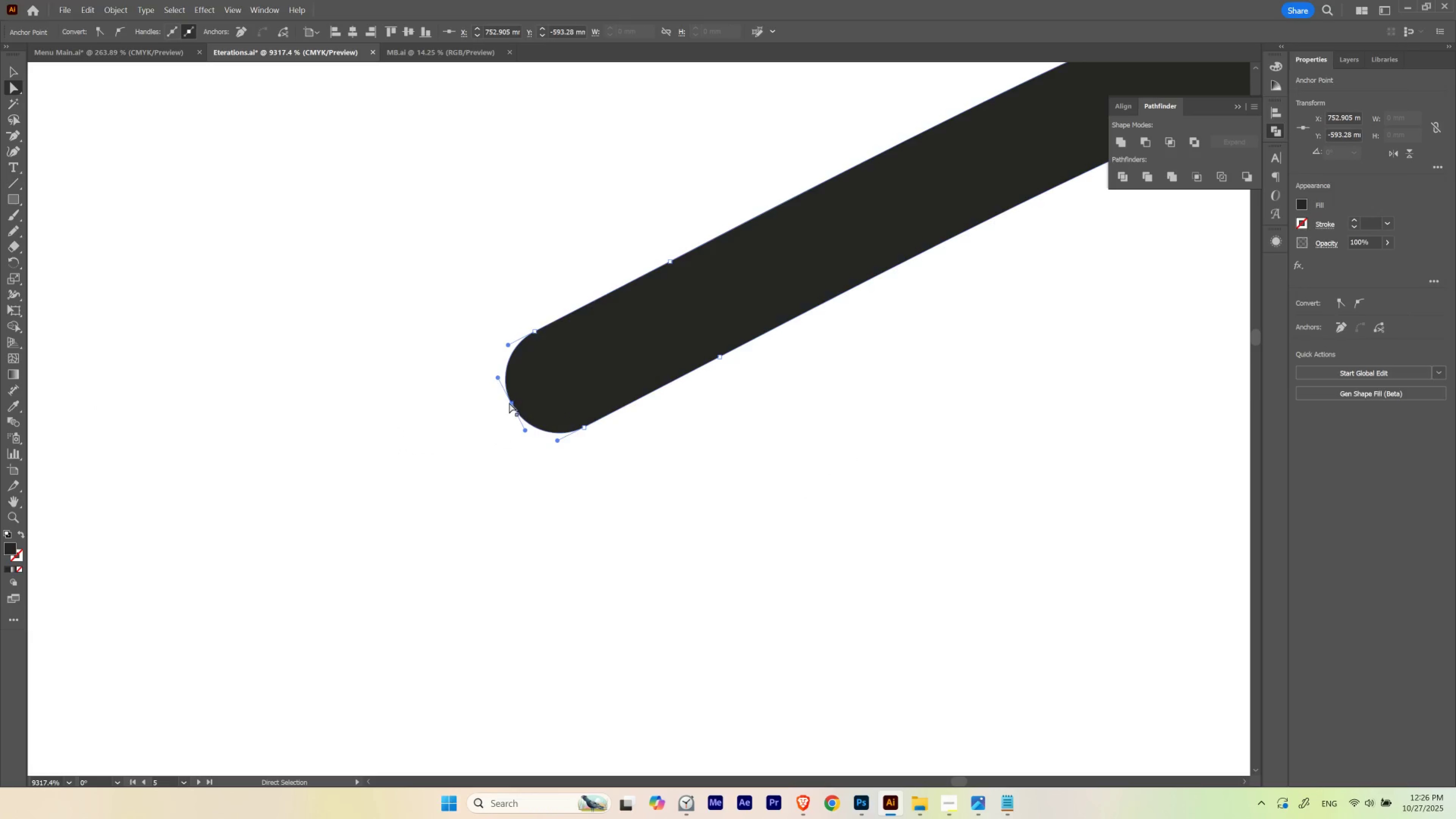 
left_click_drag(start_coordinate=[511, 402], to_coordinate=[466, 415])
 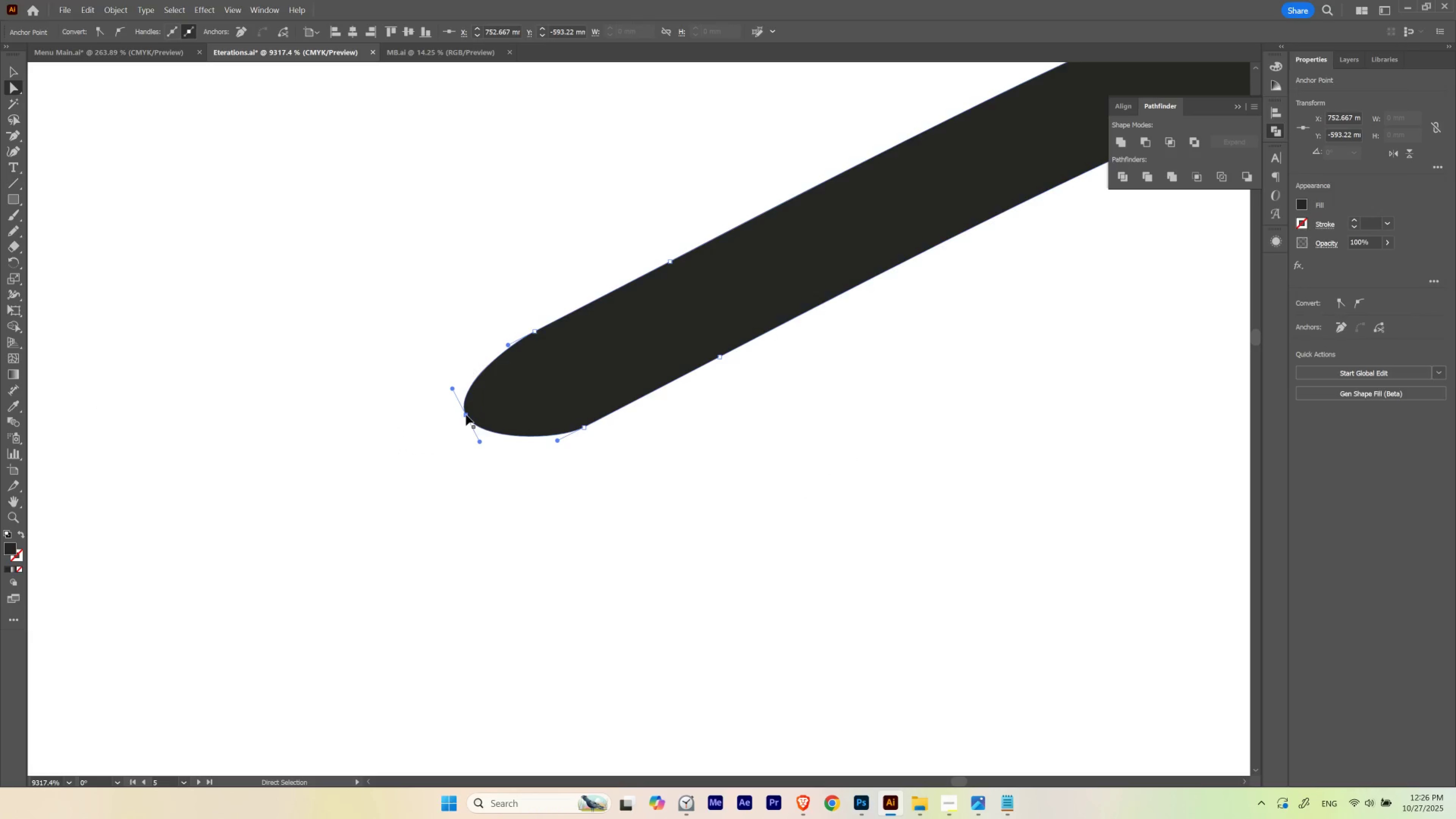 
key(Control+ControlLeft)
 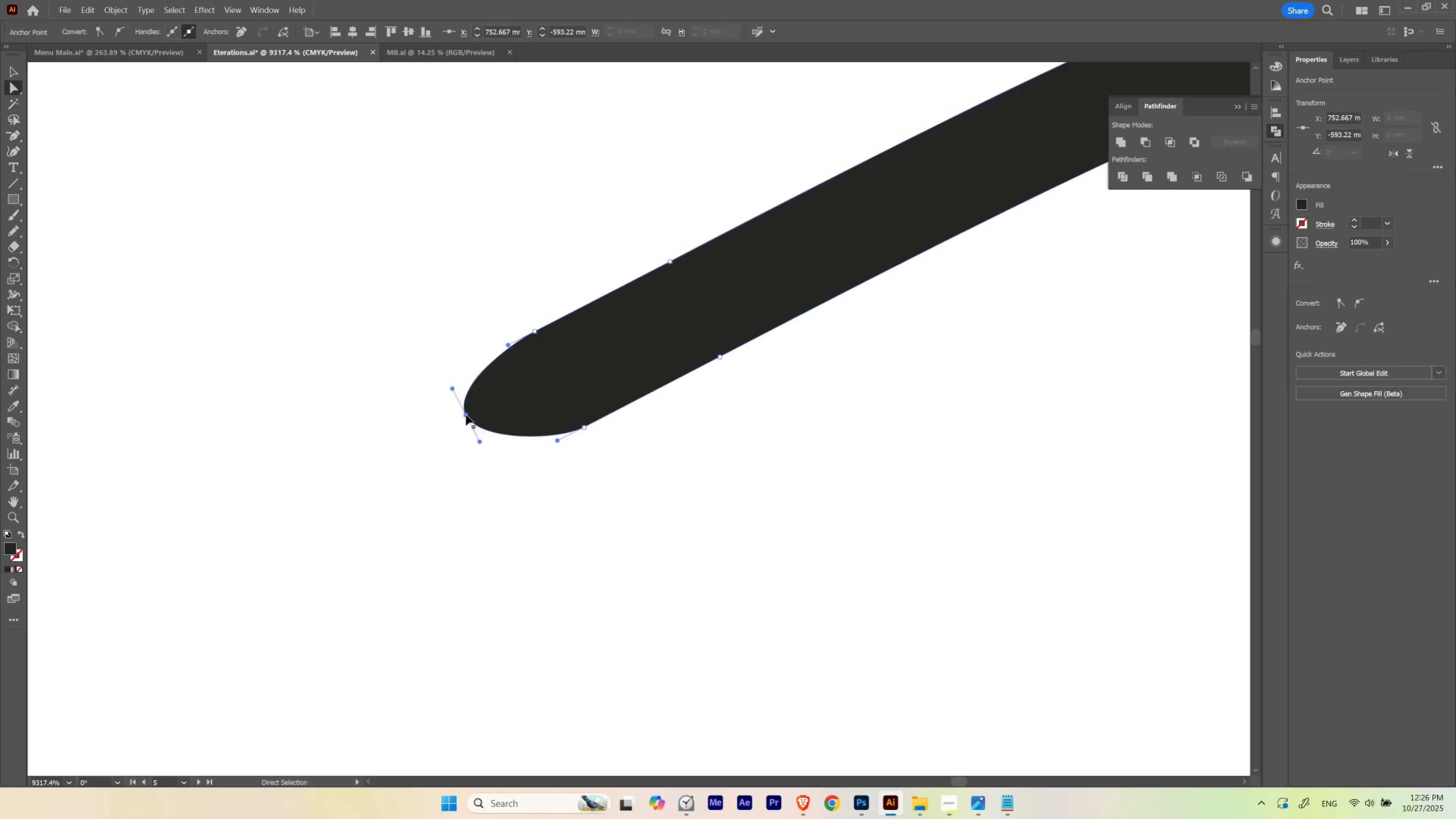 
key(Control+U)
 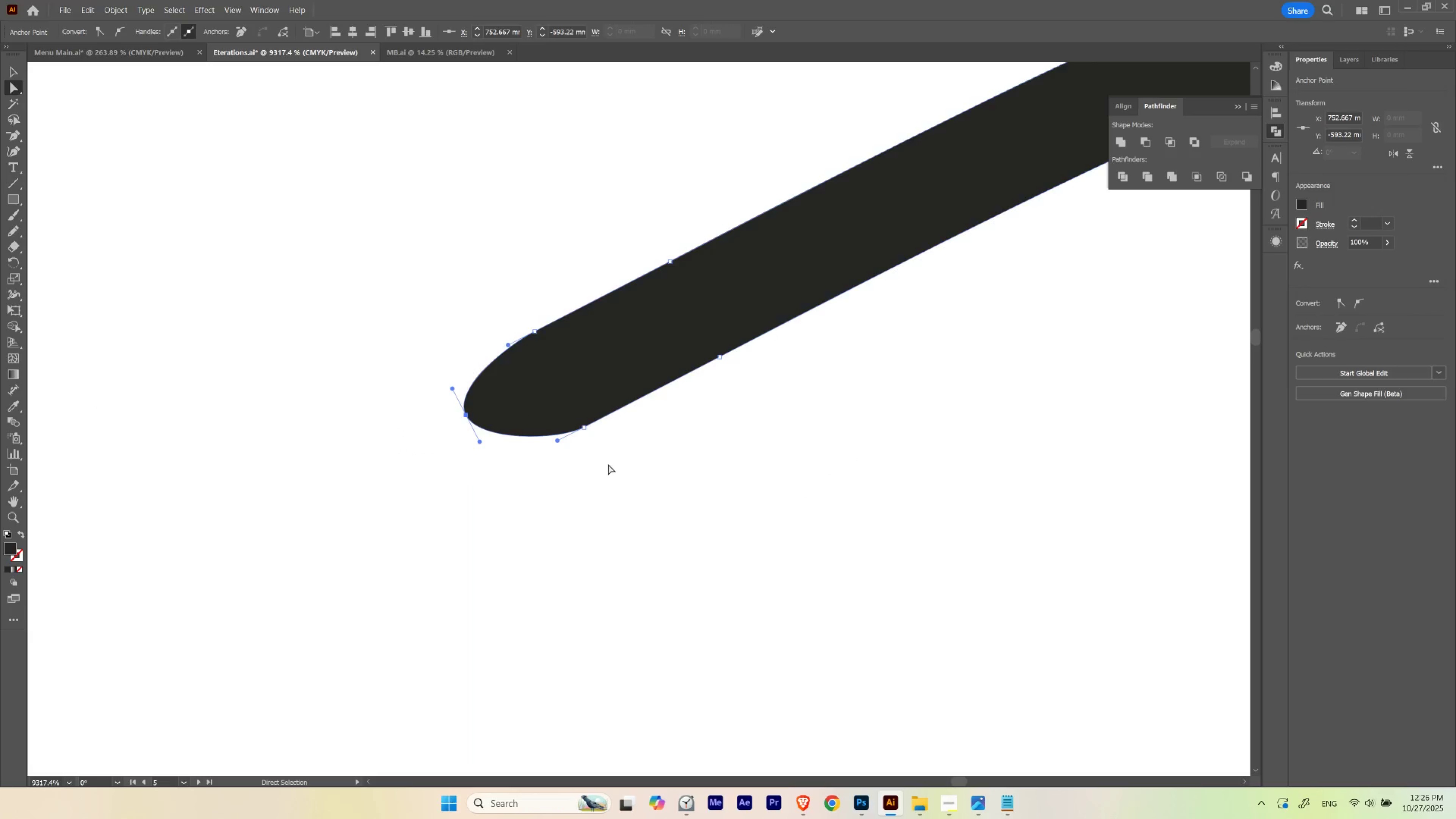 
left_click([608, 464])
 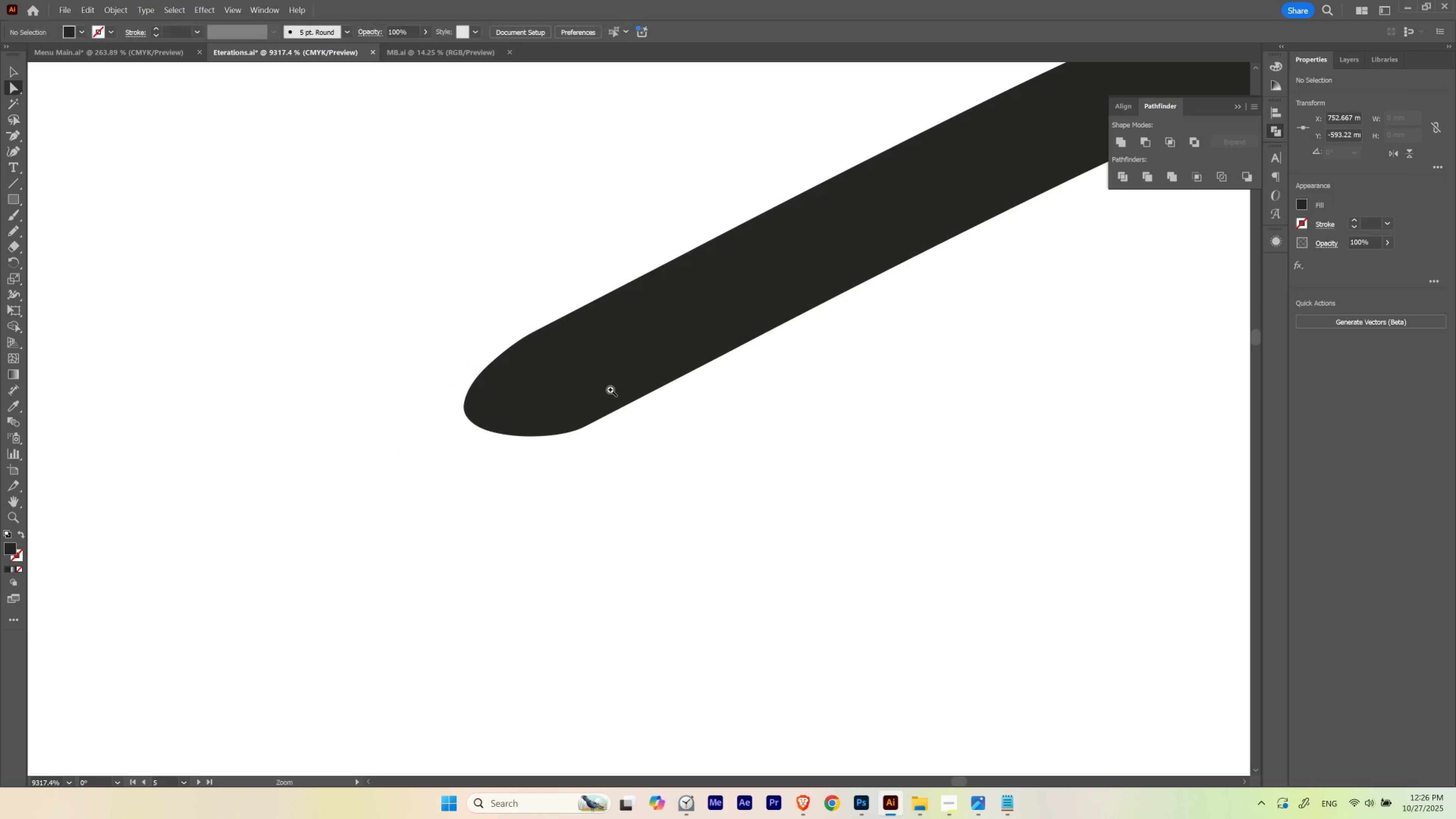 
hold_key(key=ControlLeft, duration=0.52)
 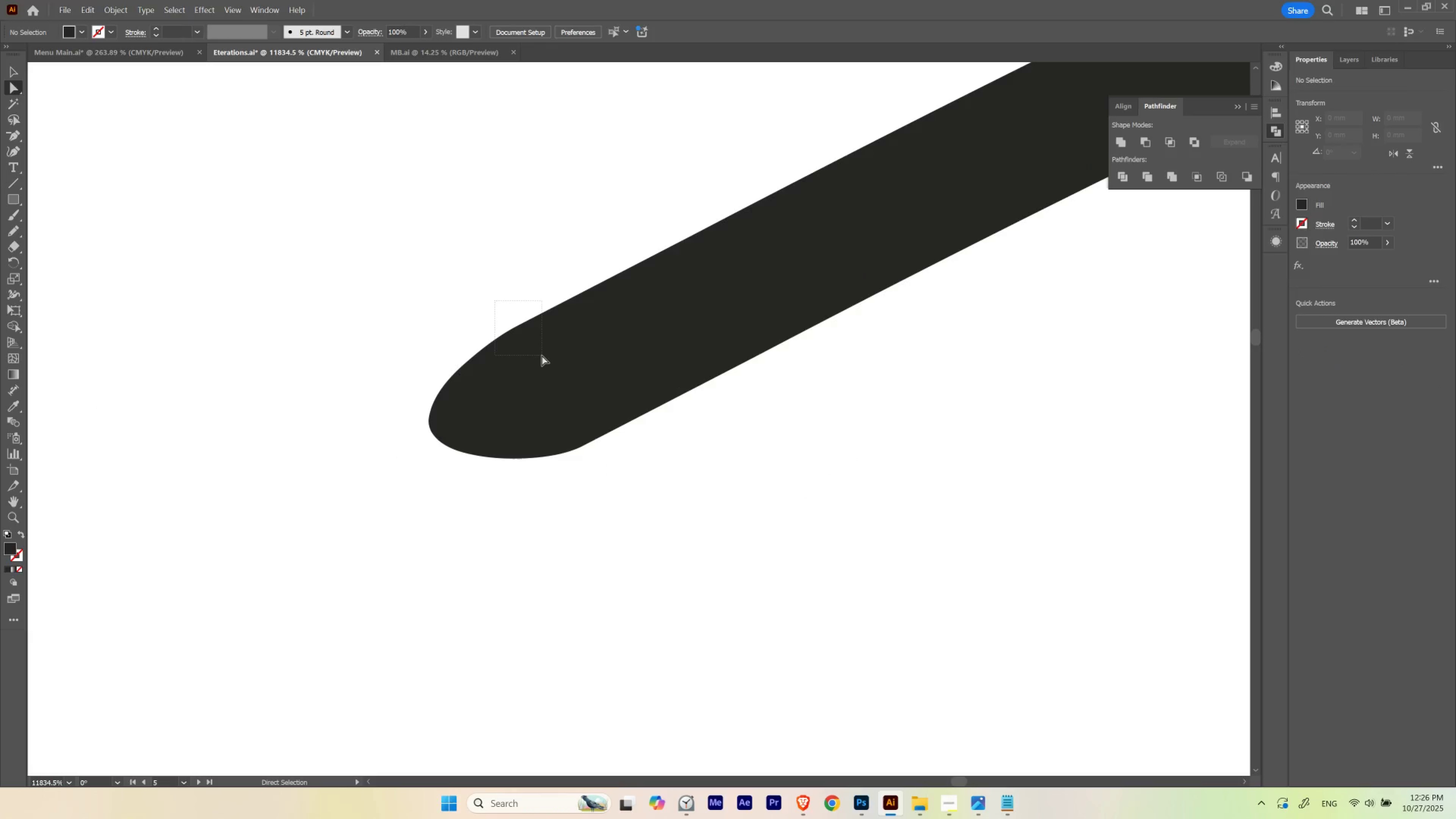 
hold_key(key=Space, duration=0.53)
 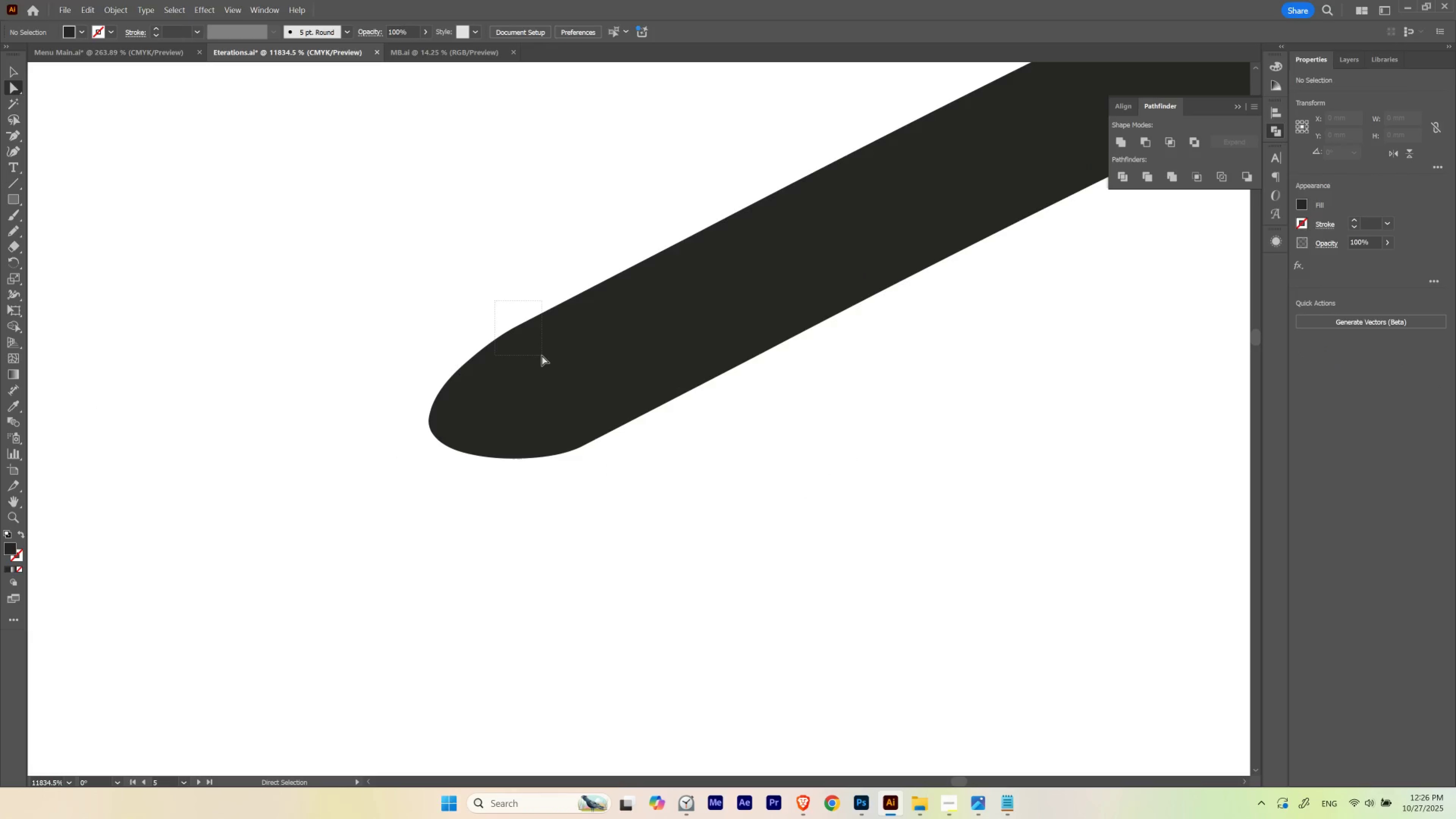 
left_click_drag(start_coordinate=[593, 354], to_coordinate=[619, 357])
 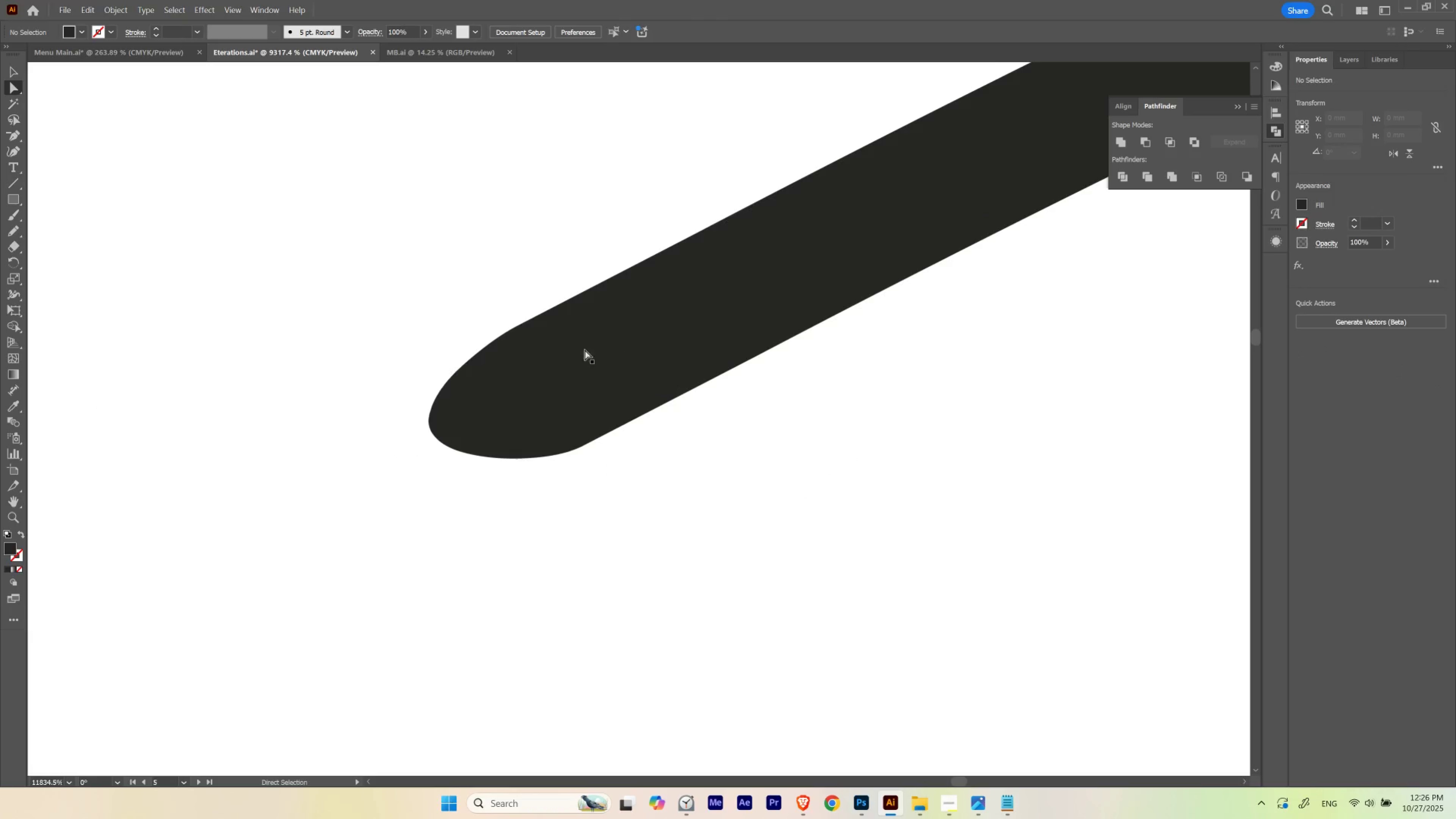 
key(A)
 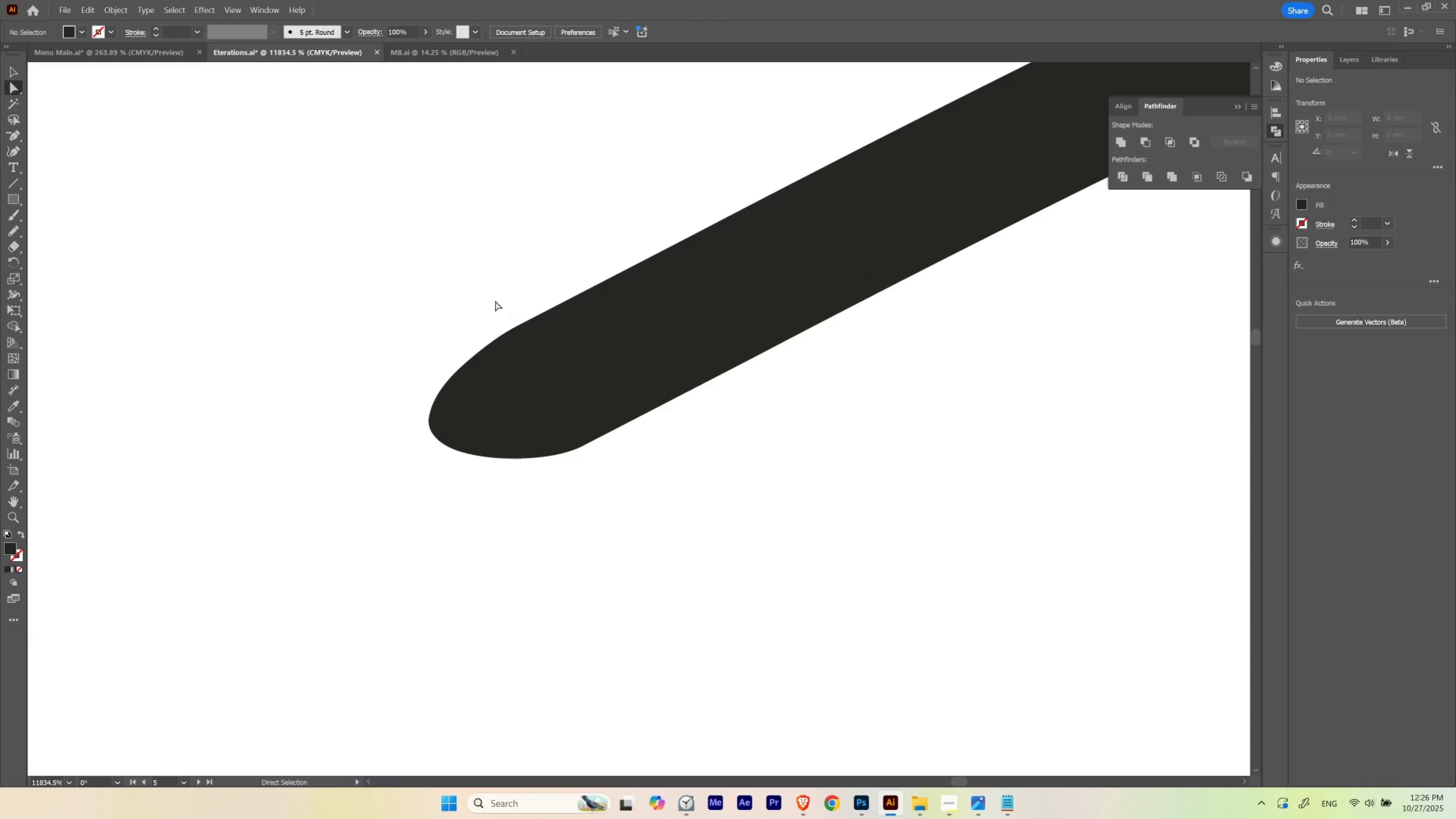 
left_click_drag(start_coordinate=[495, 301], to_coordinate=[542, 355])
 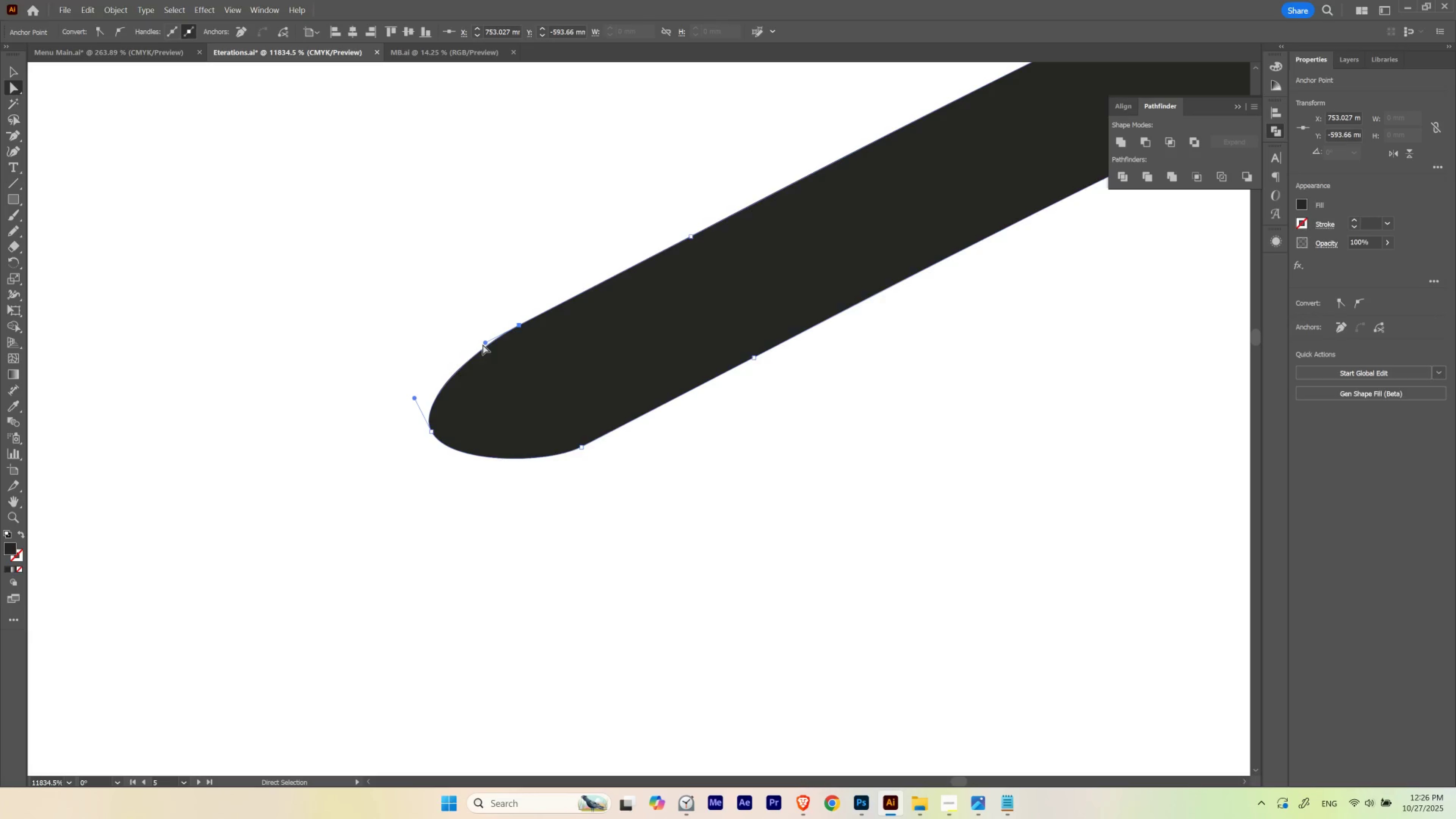 
left_click_drag(start_coordinate=[483, 343], to_coordinate=[456, 350])
 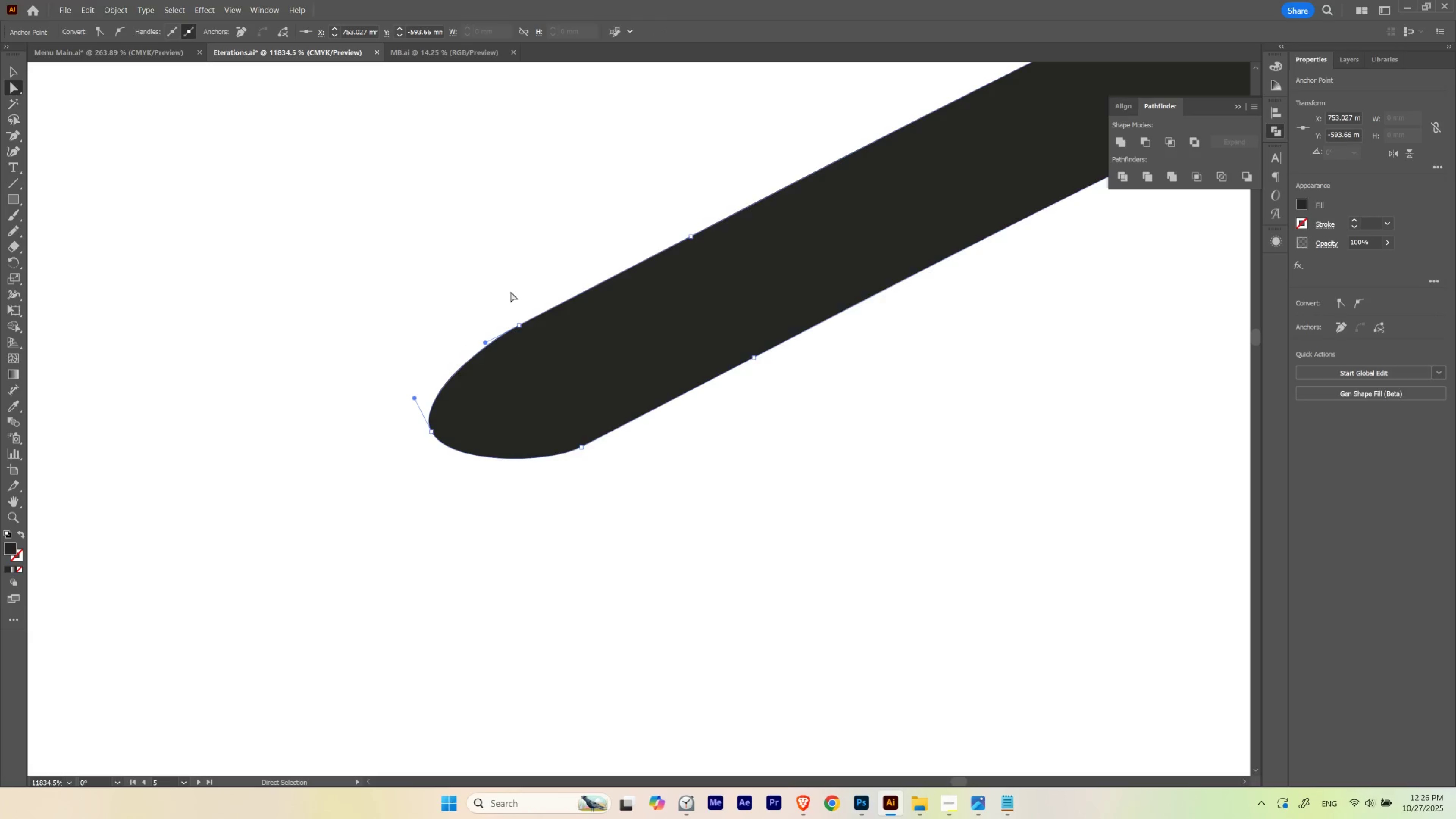 
left_click_drag(start_coordinate=[508, 288], to_coordinate=[565, 368])
 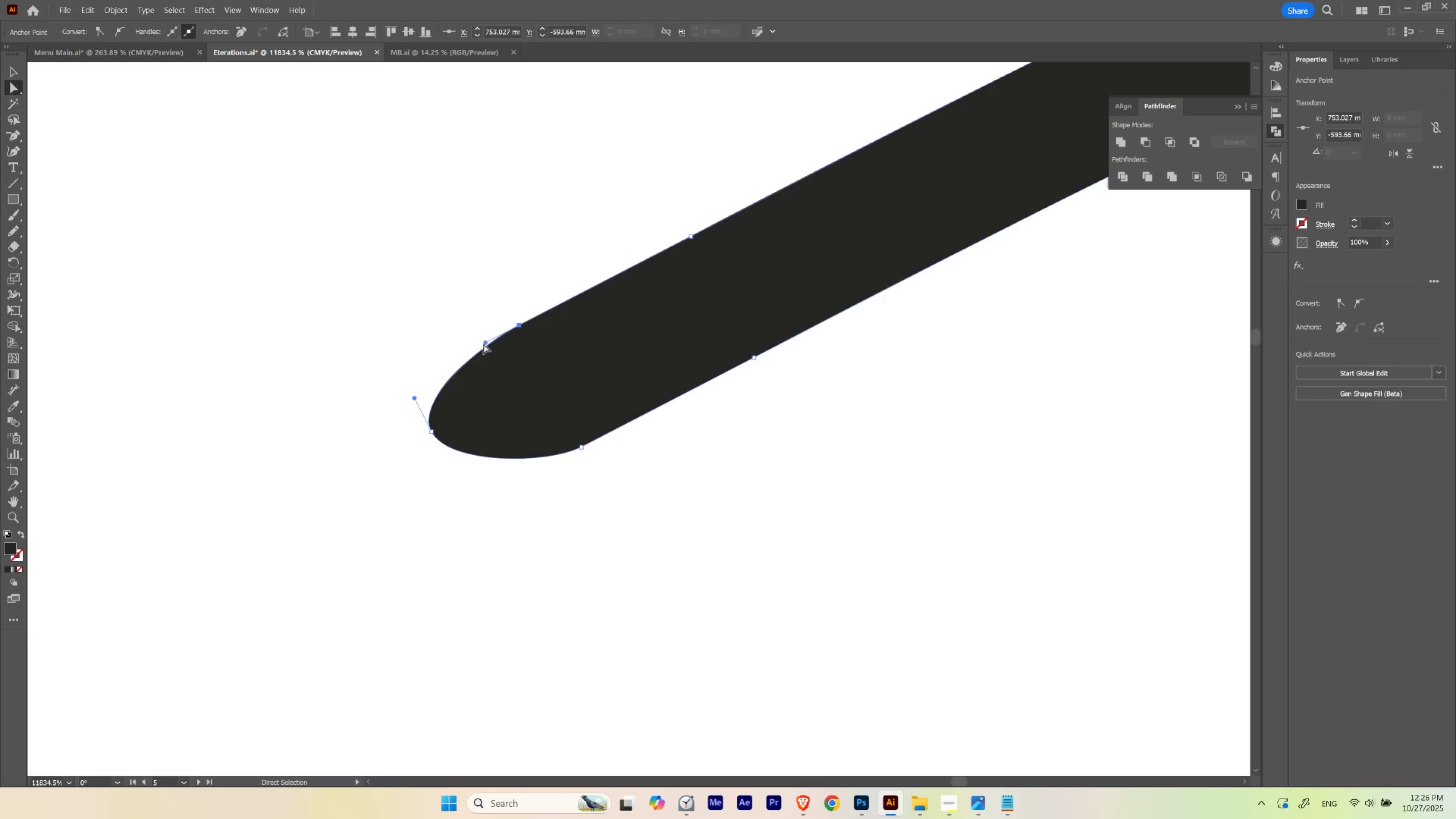 
left_click_drag(start_coordinate=[484, 342], to_coordinate=[458, 354])
 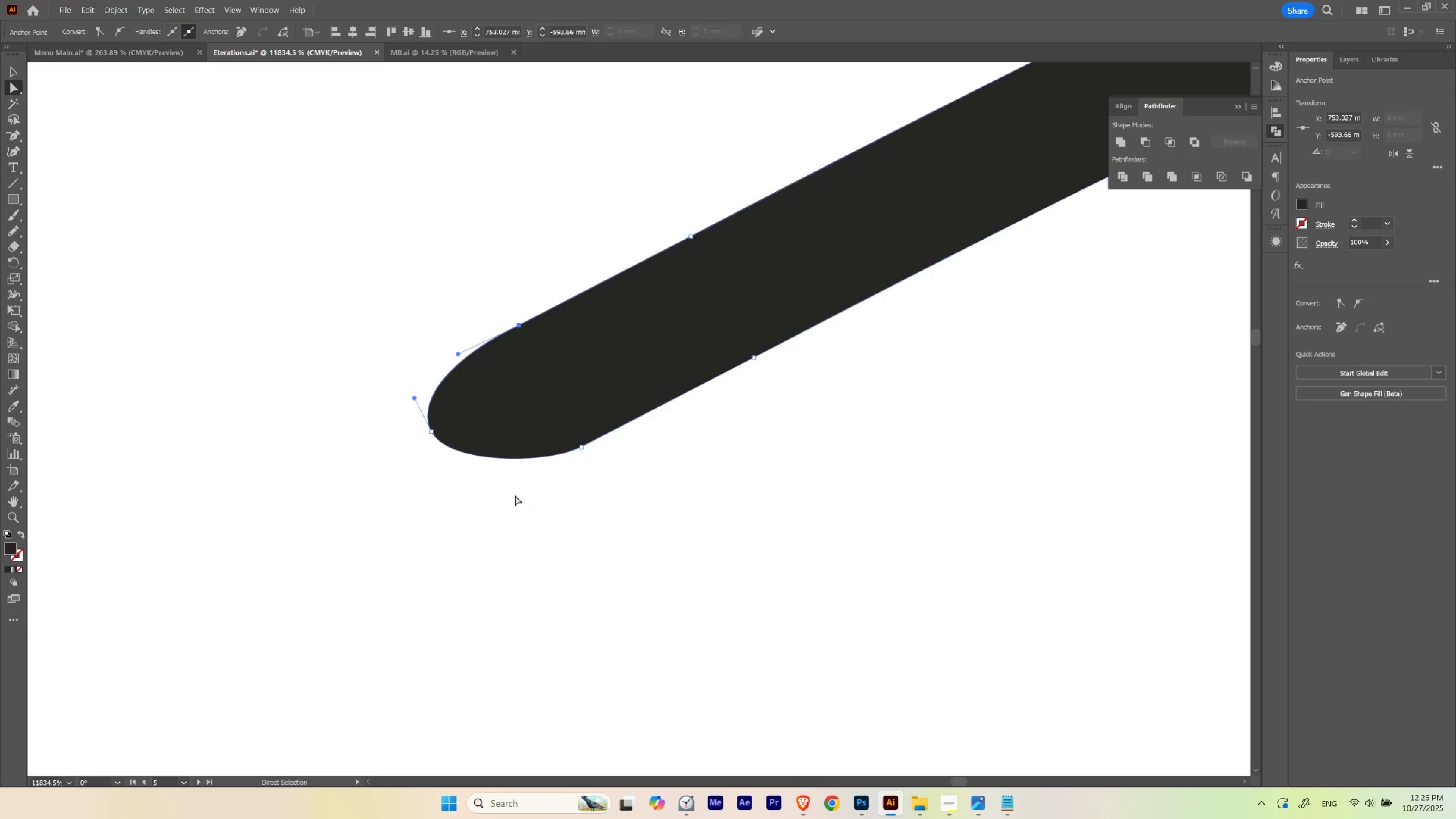 
left_click_drag(start_coordinate=[515, 495], to_coordinate=[637, 428])
 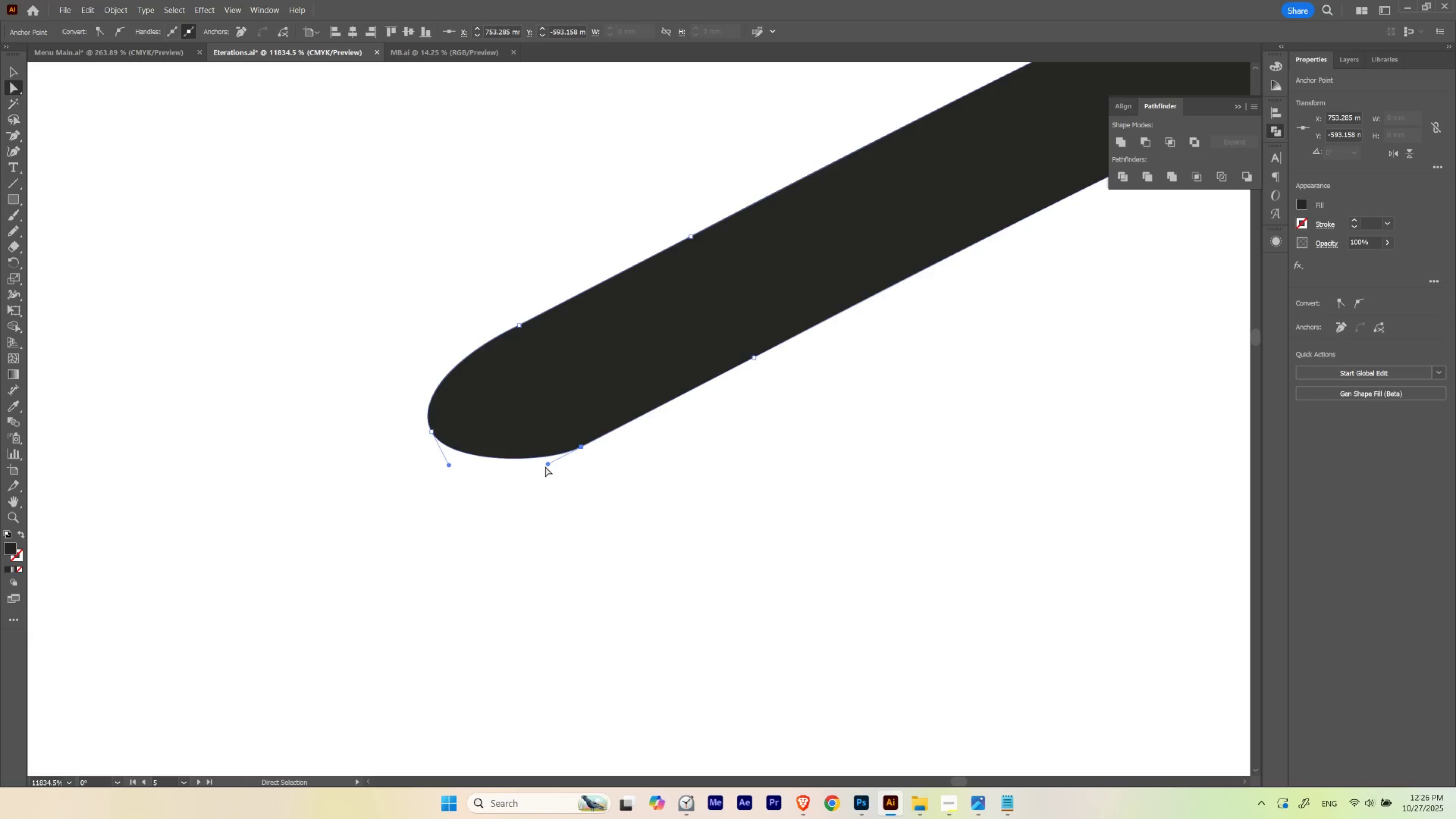 
left_click_drag(start_coordinate=[547, 464], to_coordinate=[497, 479])
 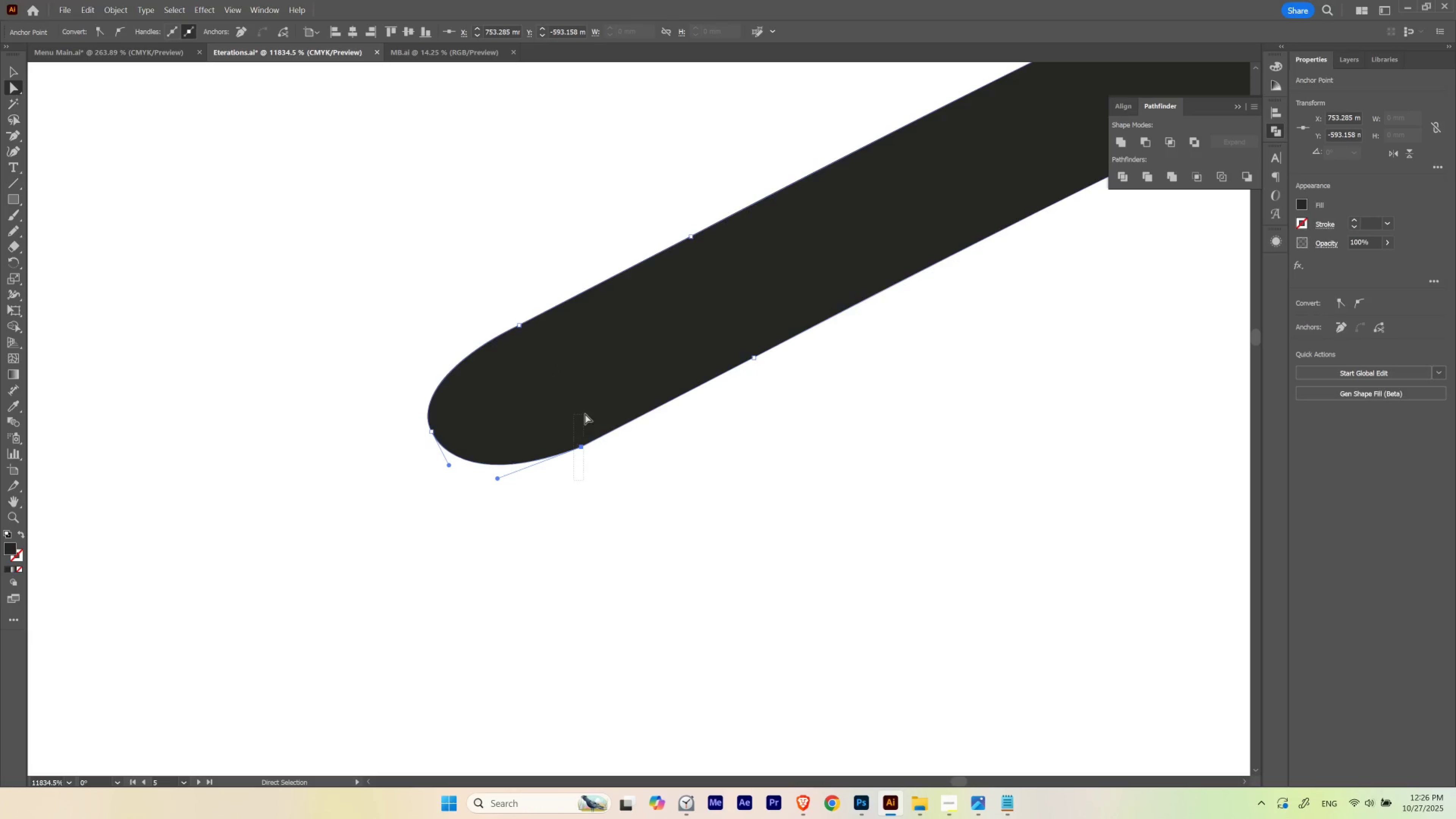 
hold_key(key=ShiftLeft, duration=0.61)
 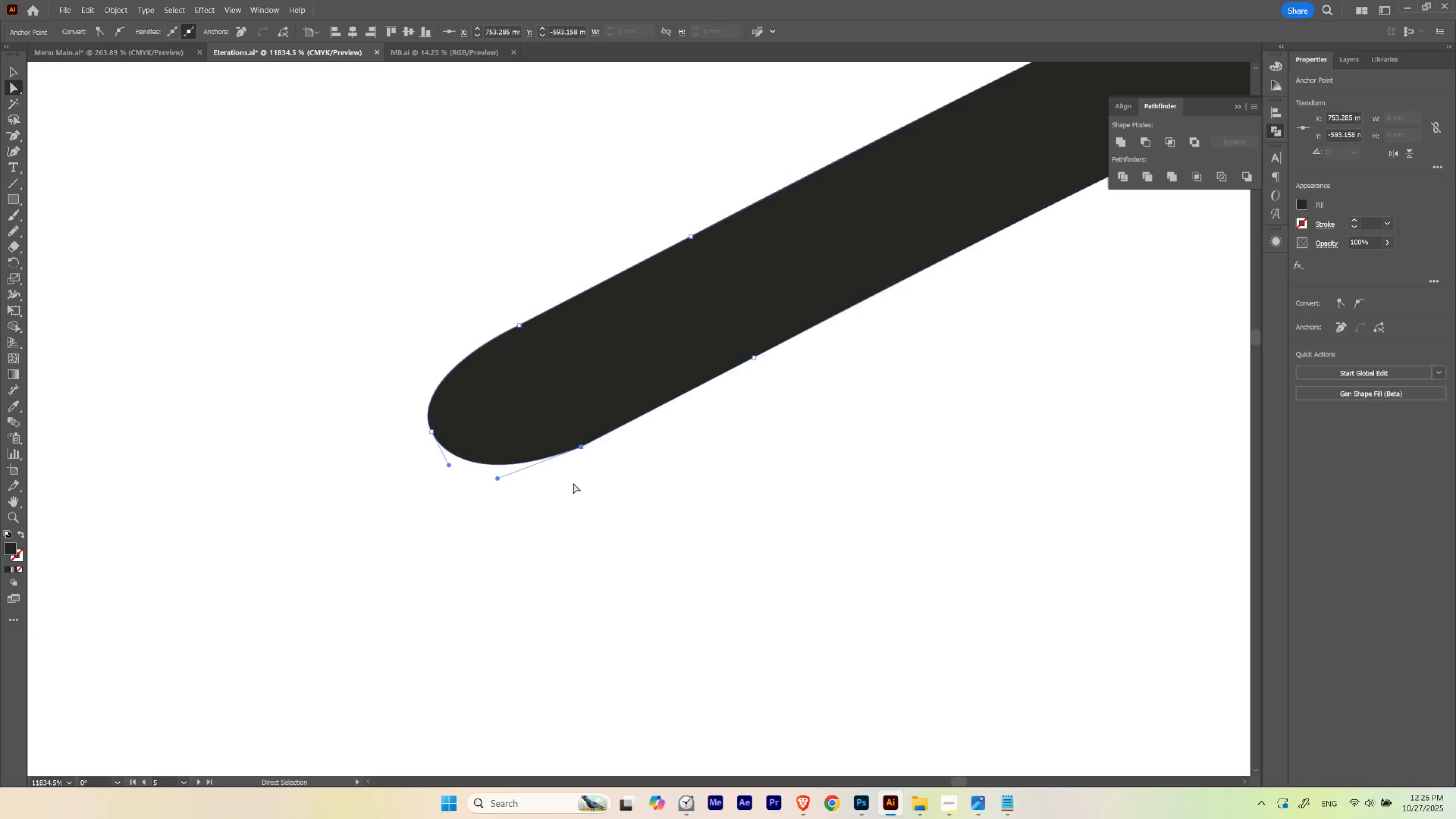 
left_click_drag(start_coordinate=[574, 480], to_coordinate=[593, 414])
 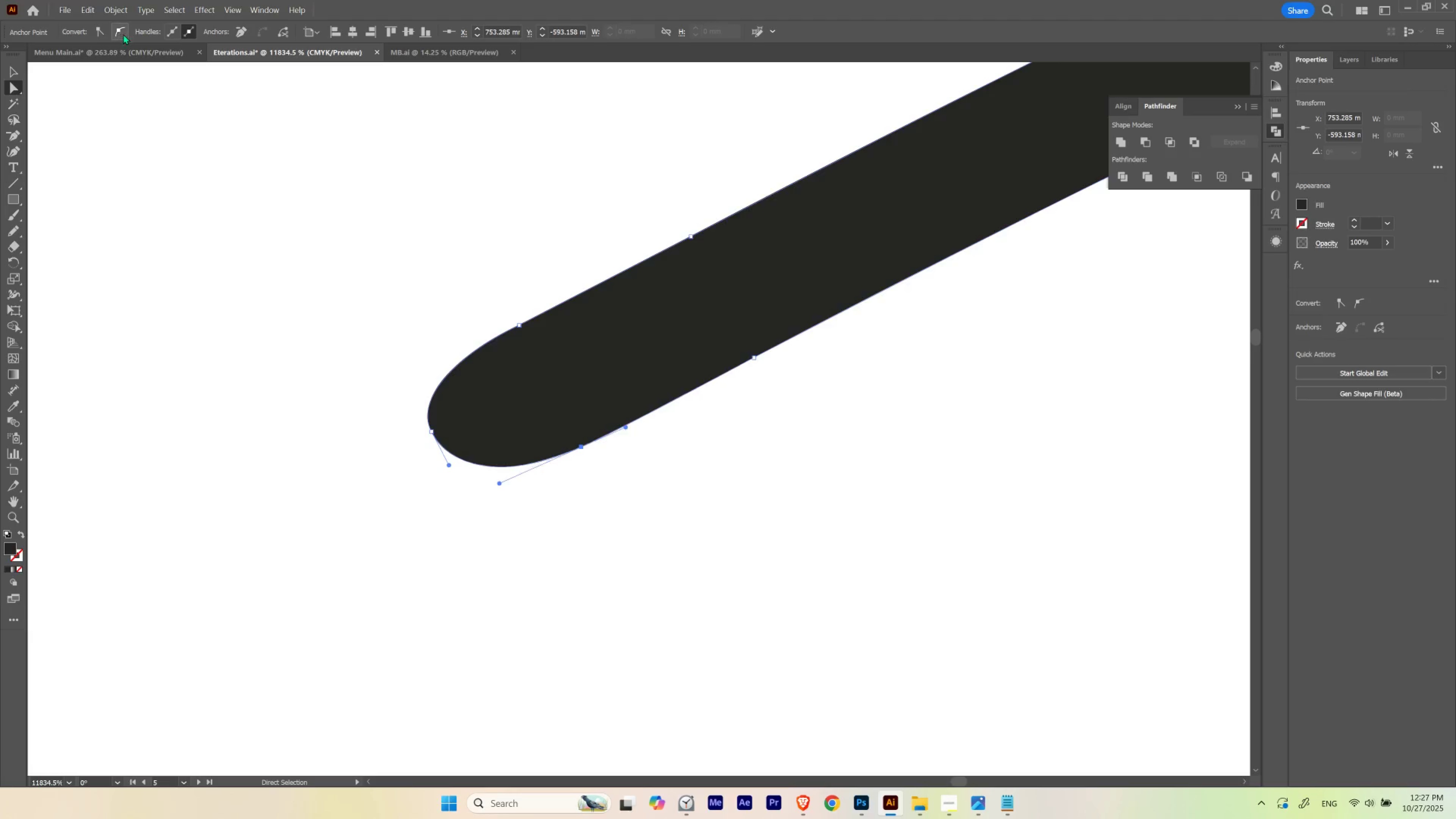 
left_click_drag(start_coordinate=[705, 599], to_coordinate=[699, 599])
 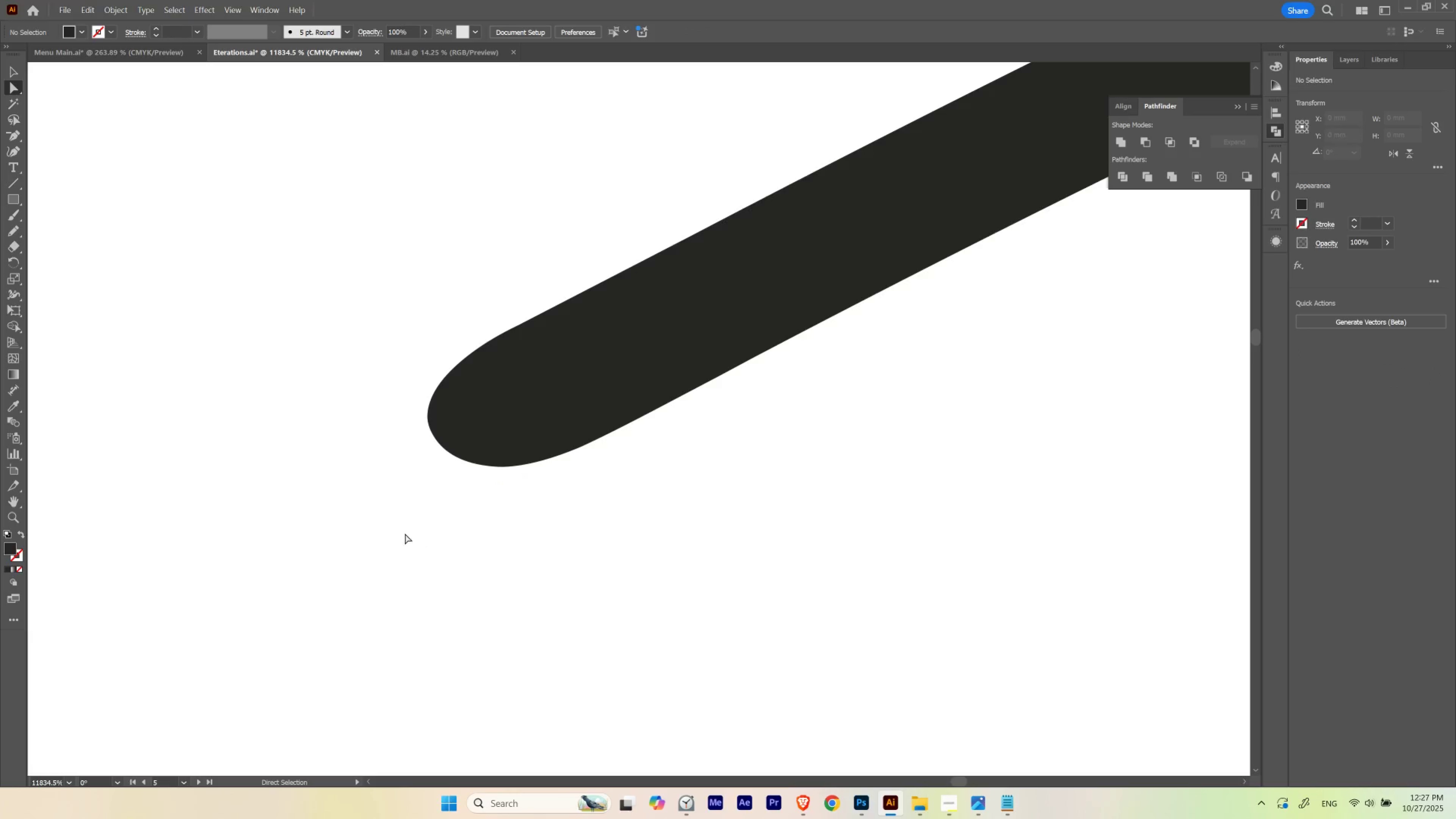 
left_click_drag(start_coordinate=[404, 533], to_coordinate=[465, 386])
 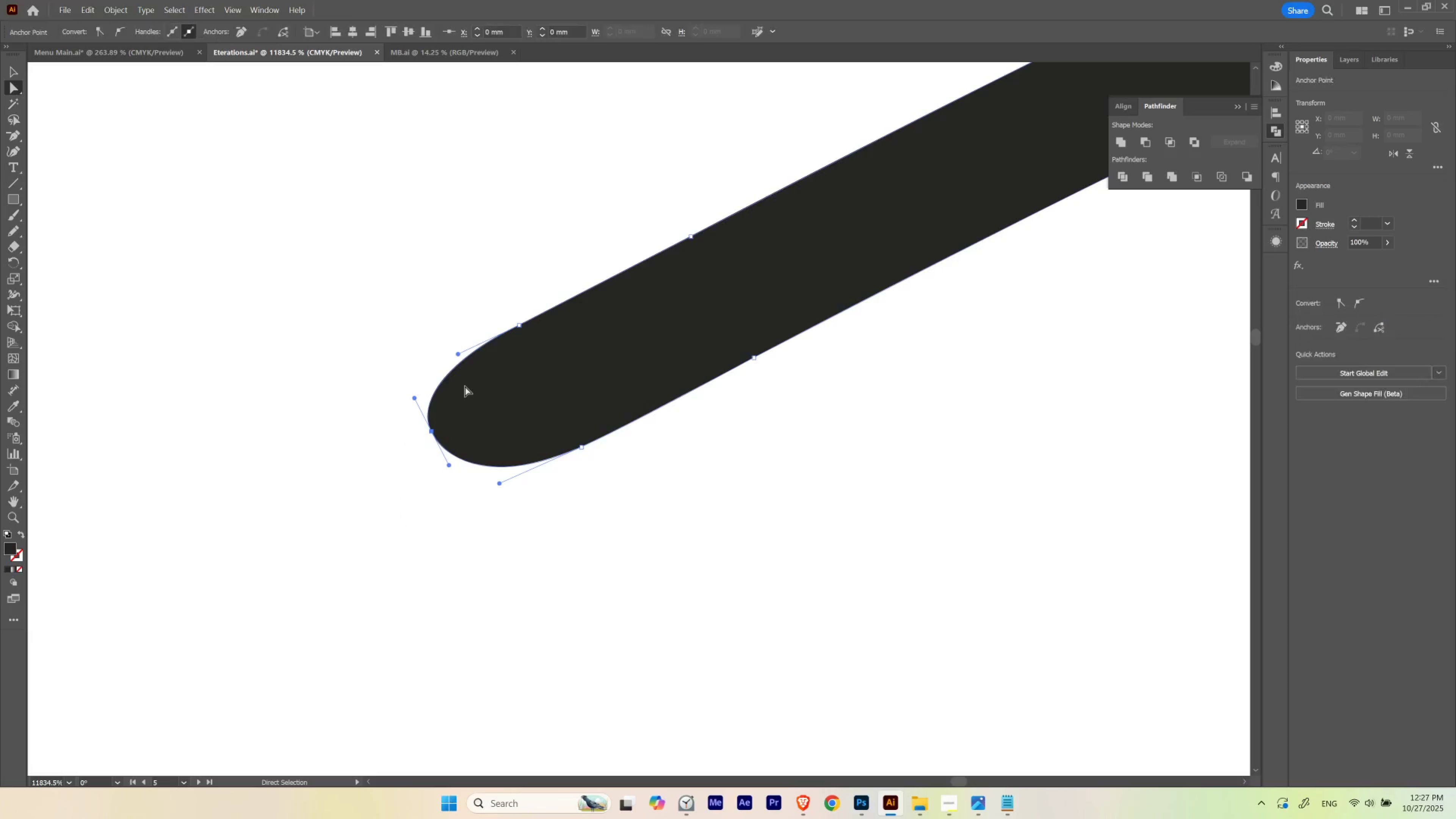 
hold_key(key=ControlLeft, duration=0.37)
 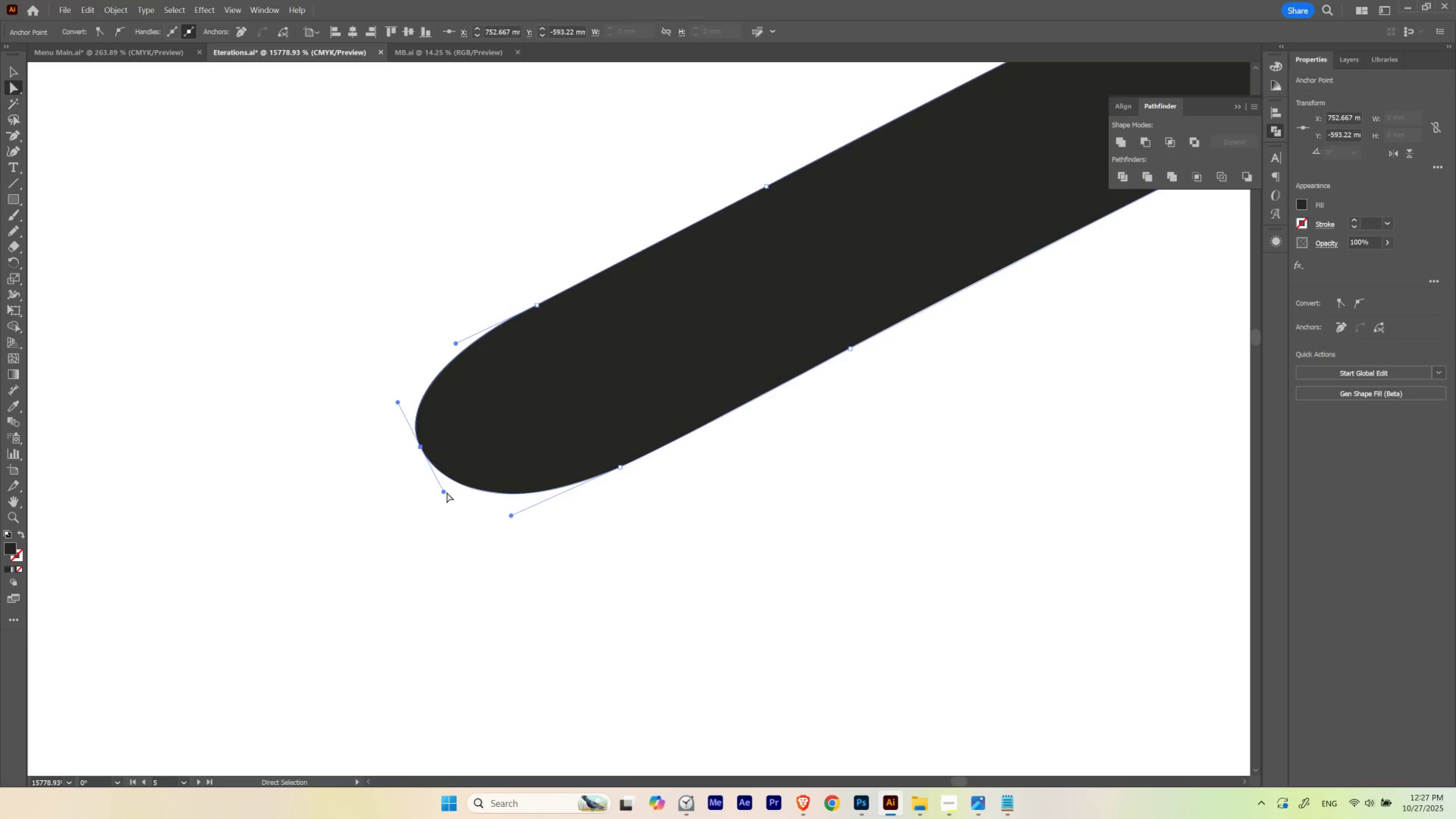 
hold_key(key=Space, duration=0.38)
 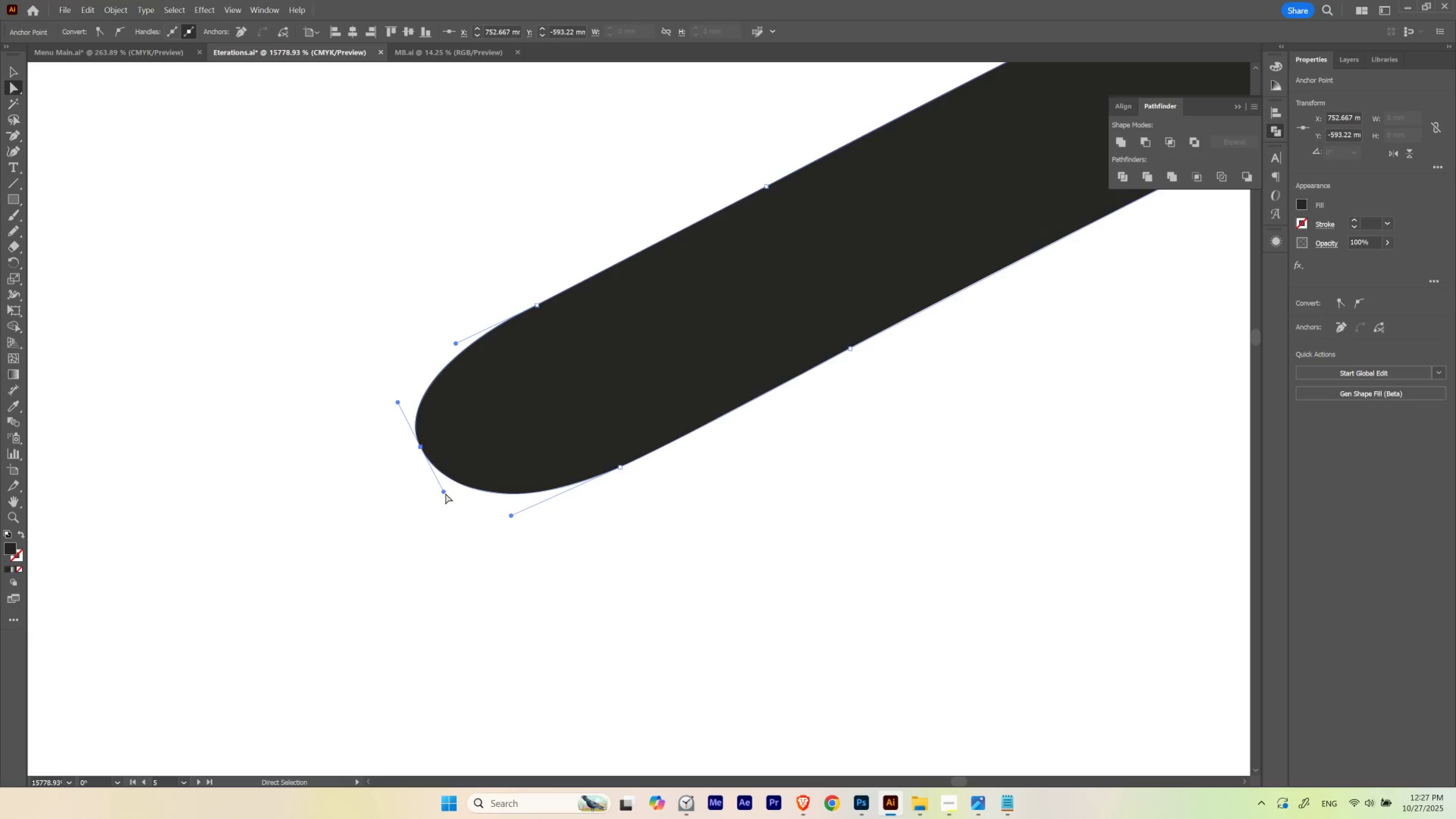 
left_click_drag(start_coordinate=[465, 386], to_coordinate=[497, 413])
 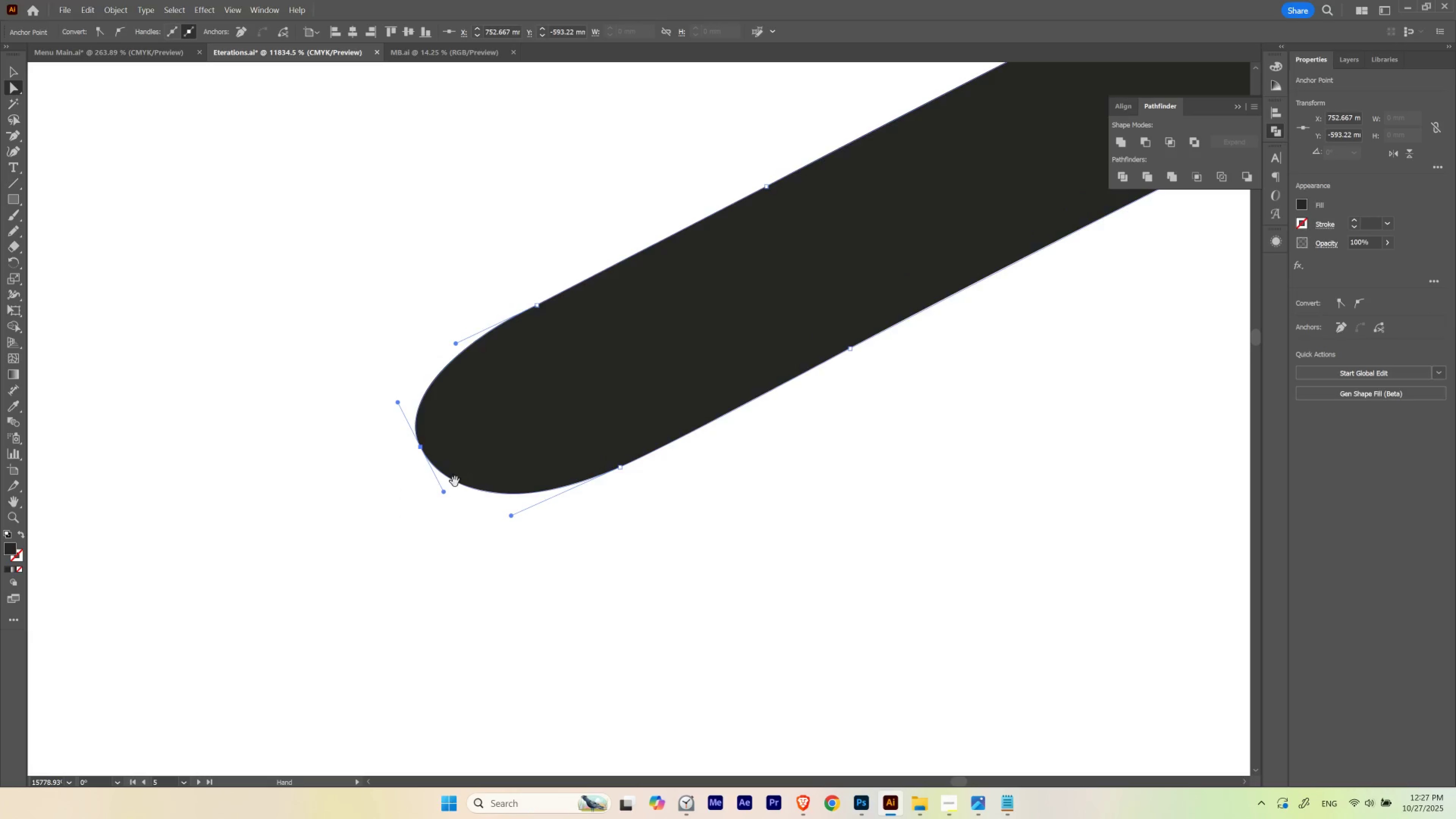 
key(A)
 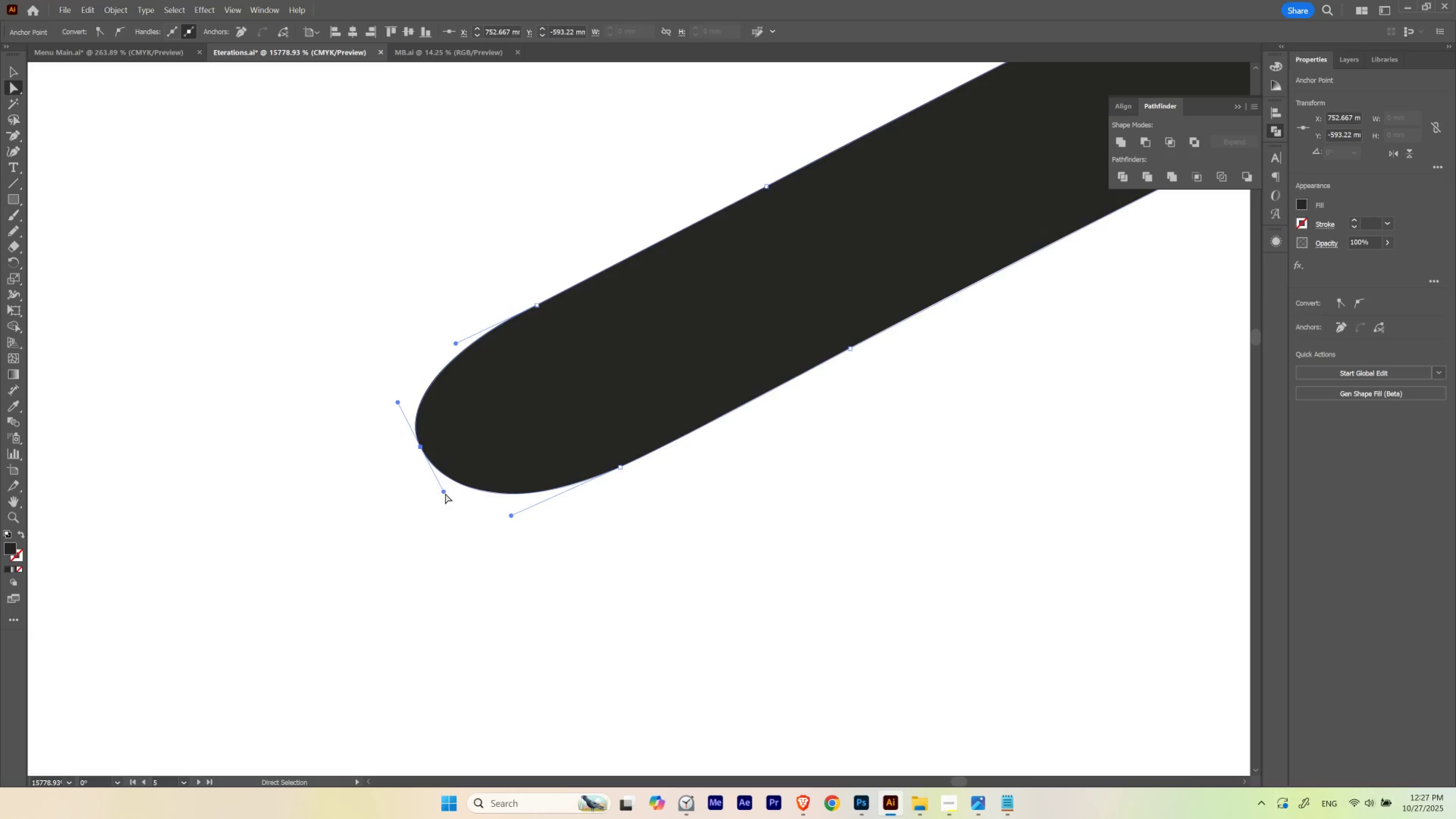 
left_click_drag(start_coordinate=[445, 493], to_coordinate=[435, 491])
 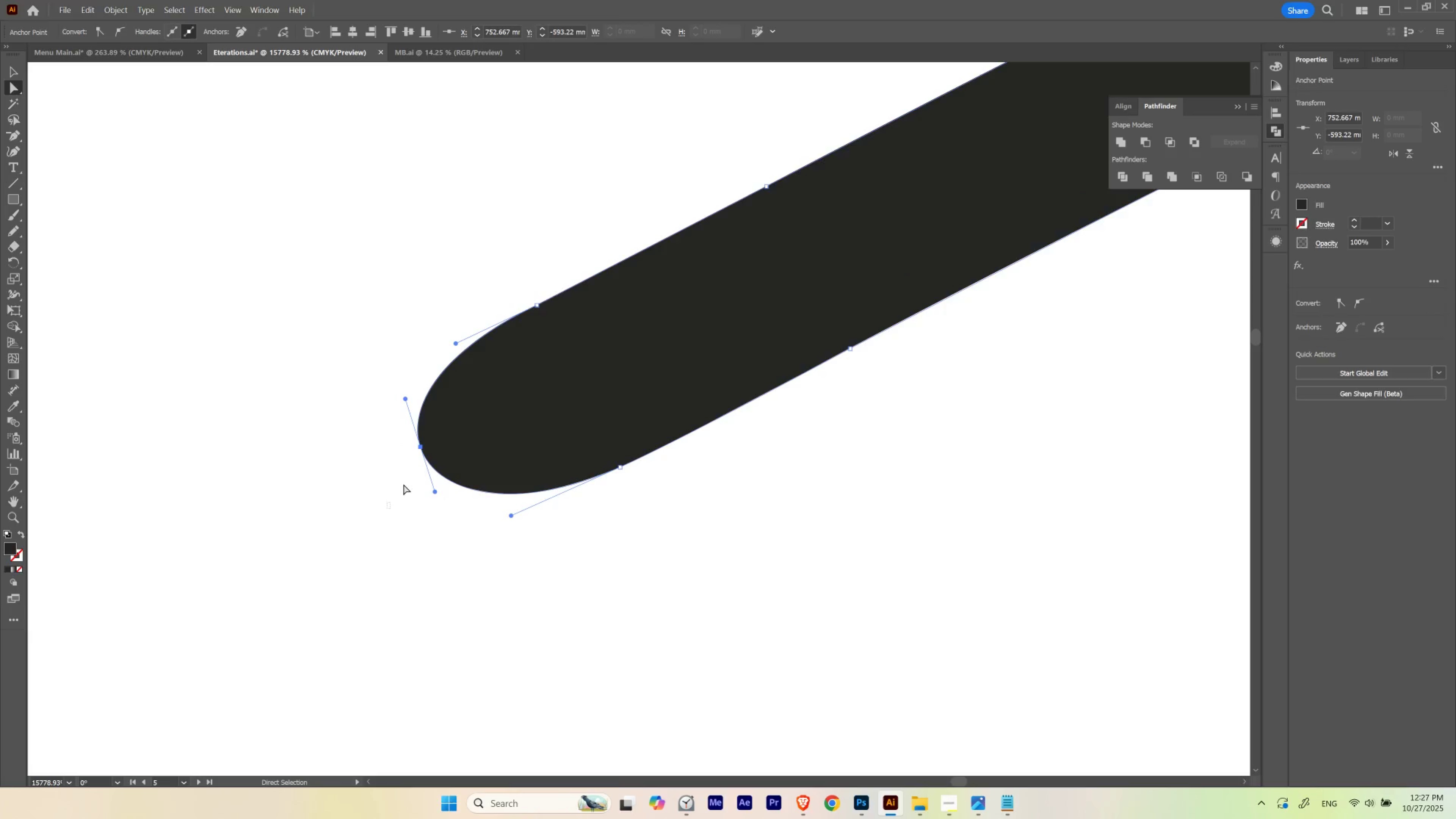 
left_click_drag(start_coordinate=[387, 509], to_coordinate=[451, 423])
 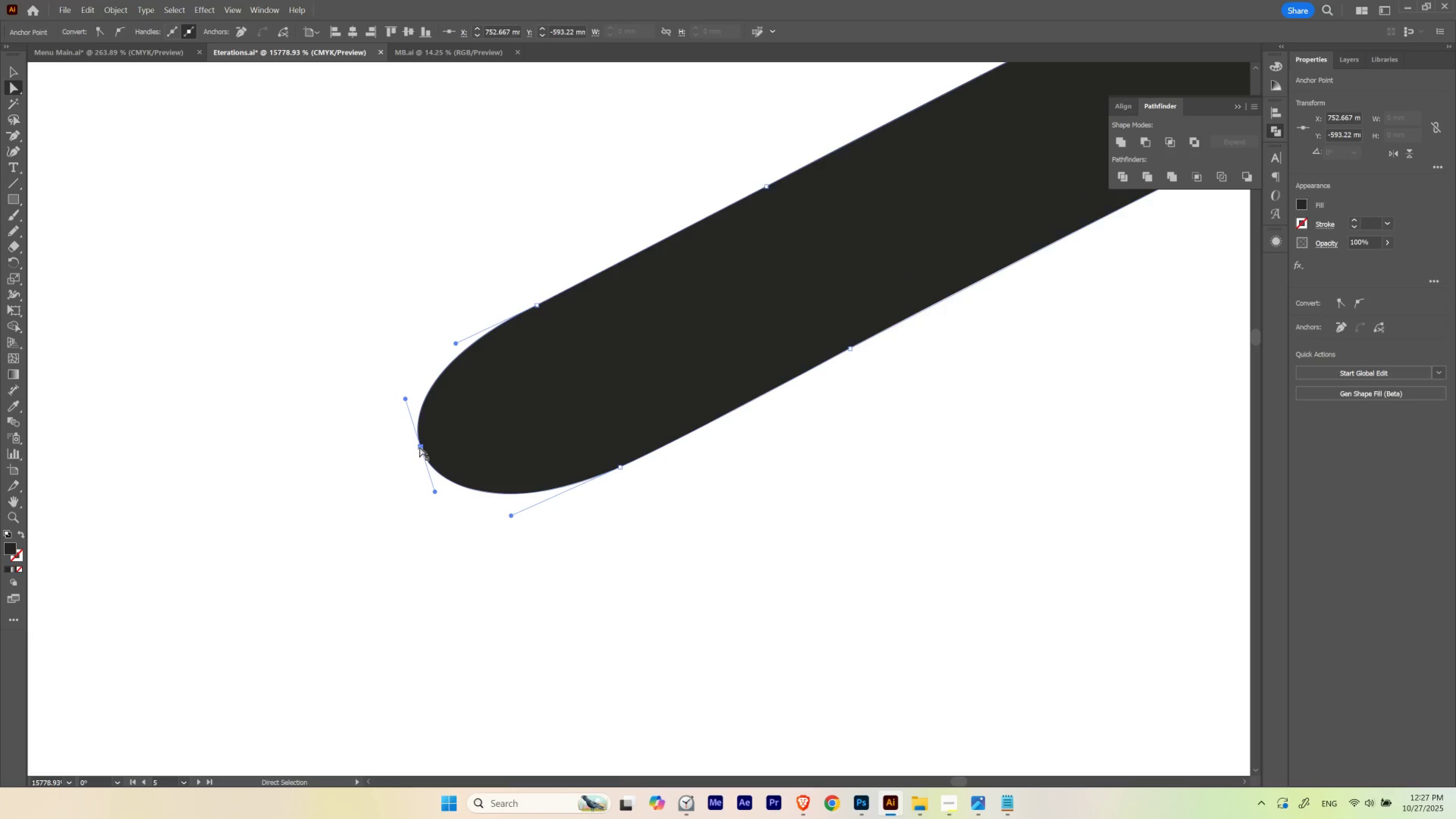 
left_click_drag(start_coordinate=[419, 446], to_coordinate=[411, 481])
 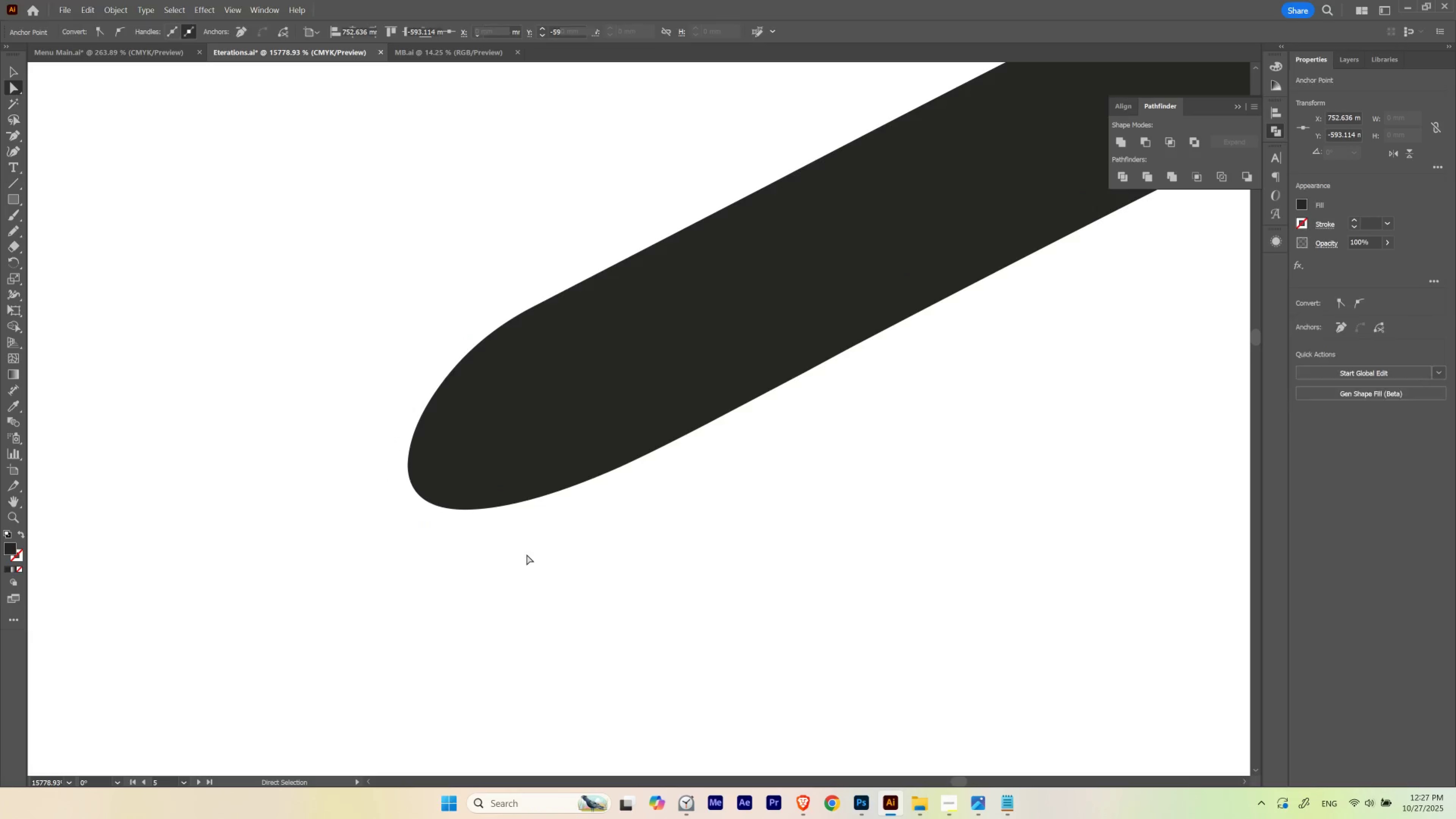 
hold_key(key=ControlLeft, duration=0.99)
 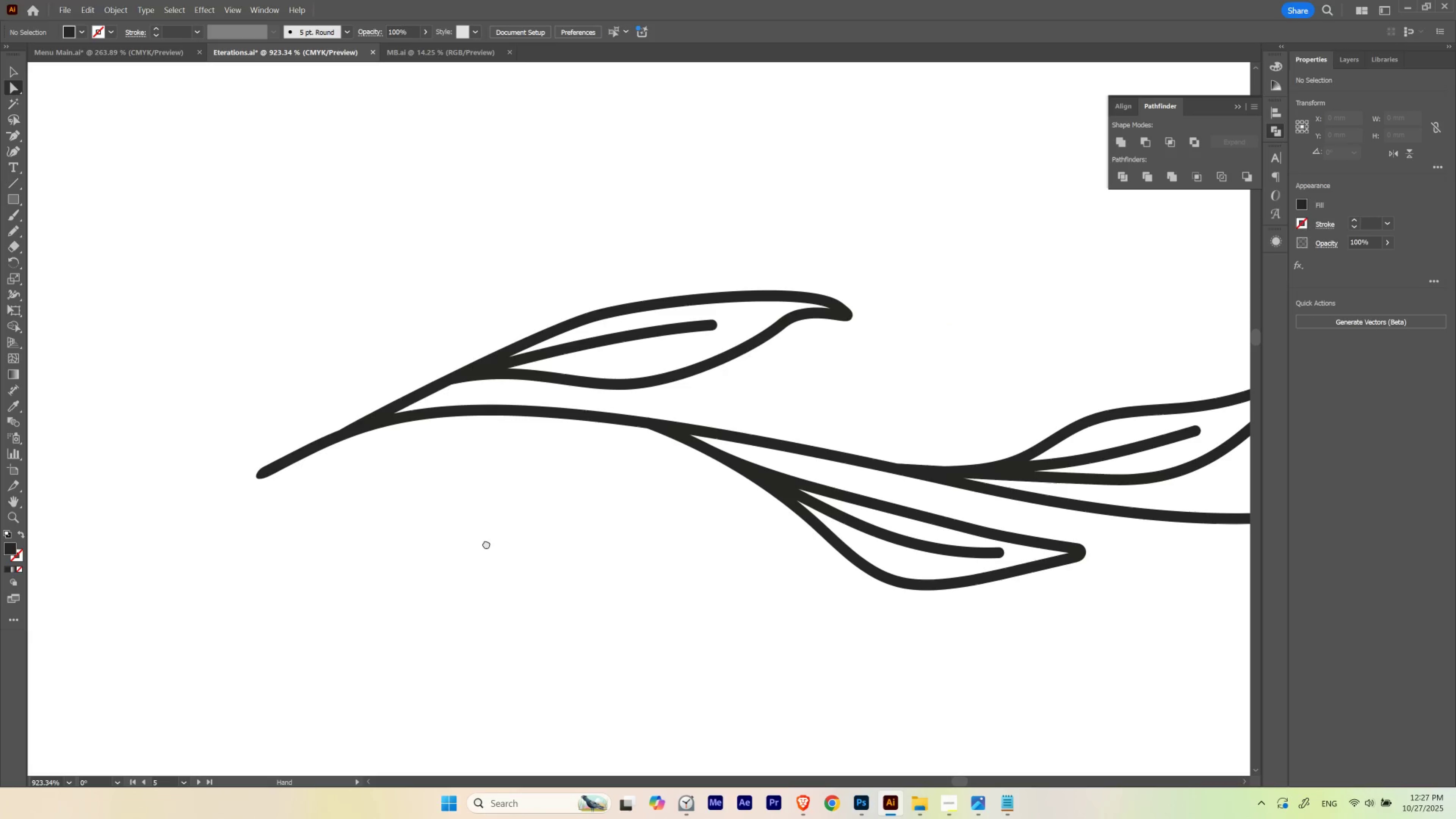 
hold_key(key=Space, duration=1.51)
 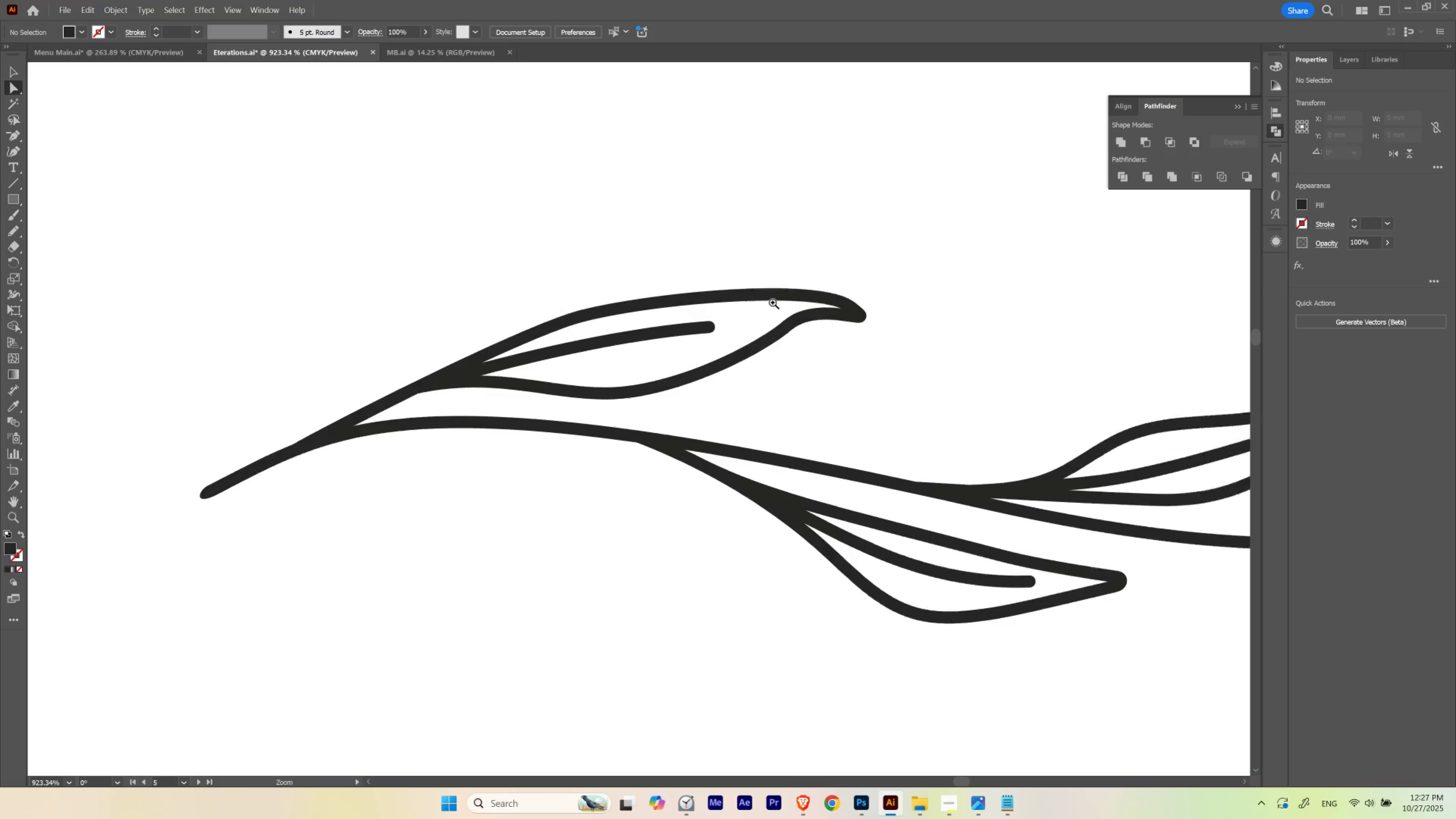 
left_click_drag(start_coordinate=[552, 478], to_coordinate=[241, 572])
 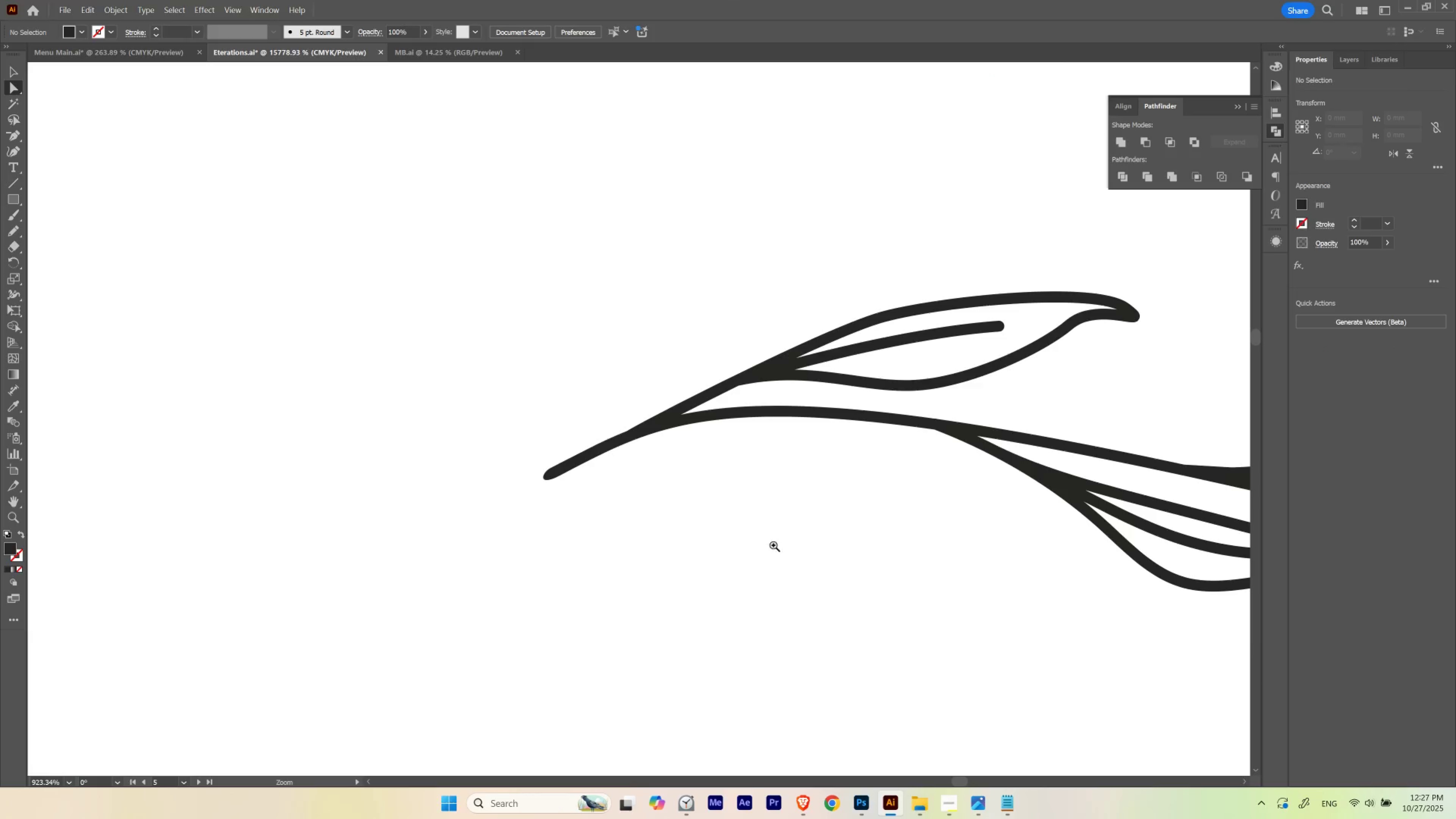 
left_click_drag(start_coordinate=[773, 545], to_coordinate=[486, 543])
 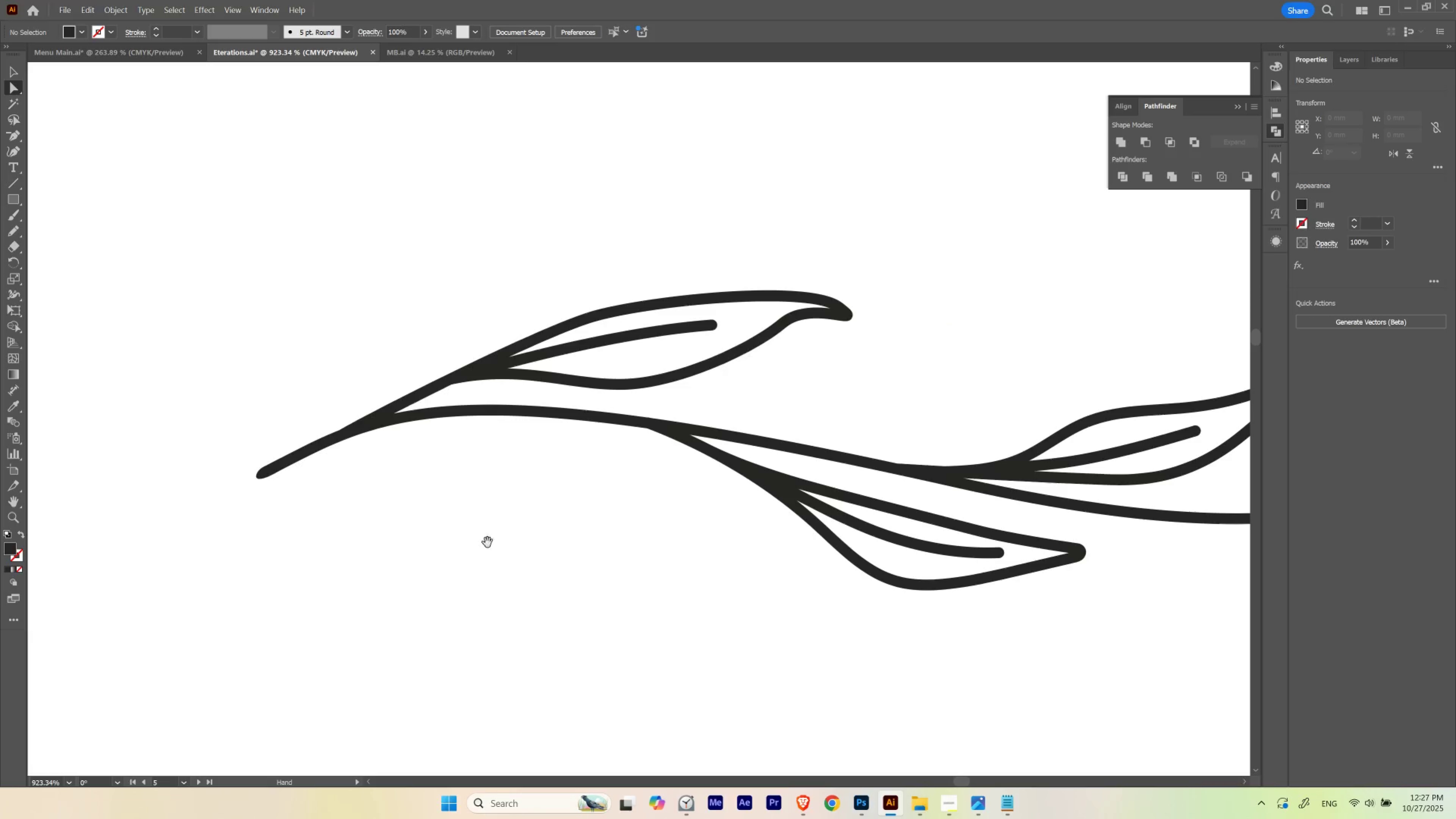 
hold_key(key=Space, duration=1.02)
 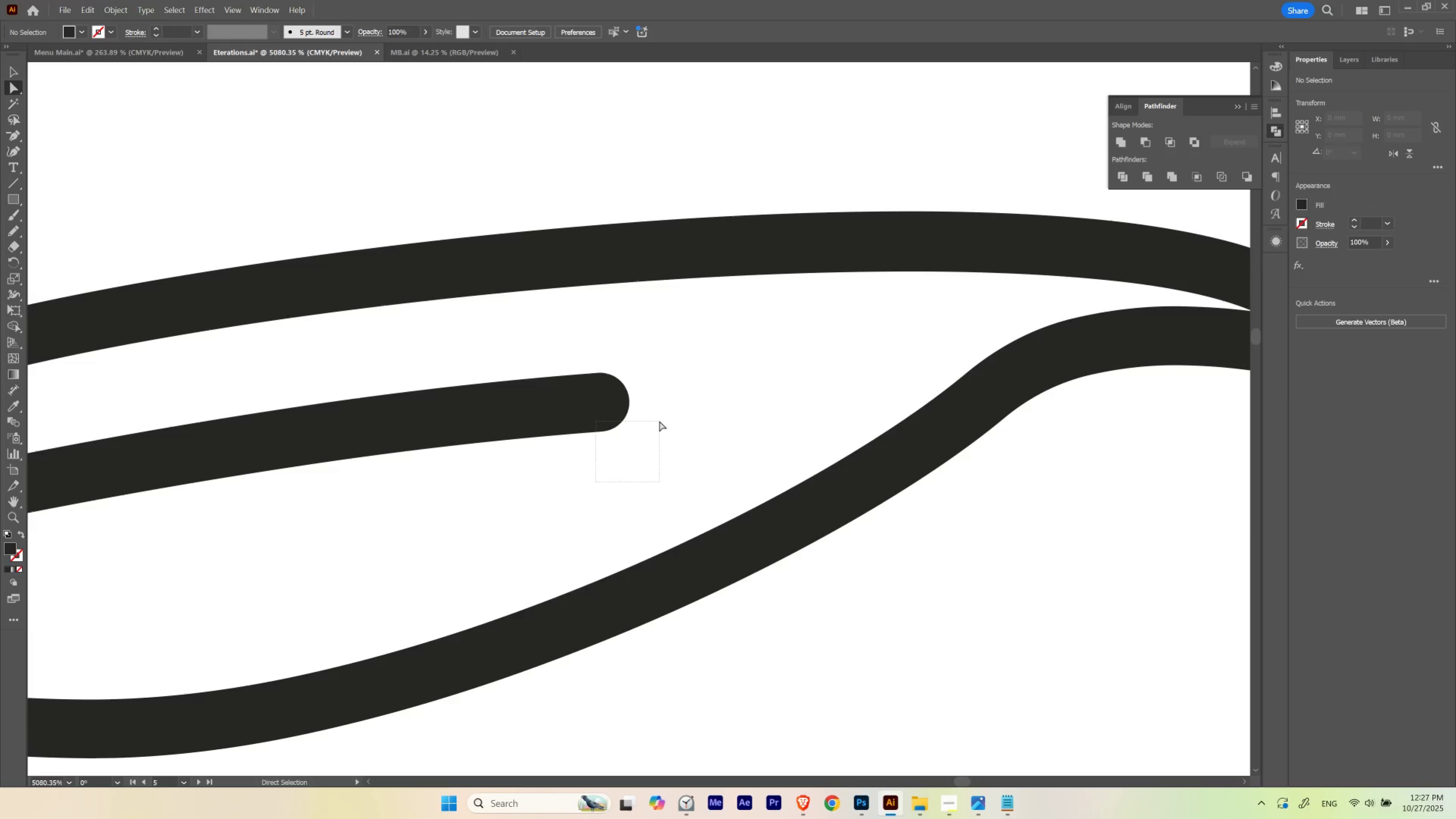 
hold_key(key=ControlLeft, duration=0.75)
left_click_drag(start_coordinate=[737, 308], to_coordinate=[923, 327])
 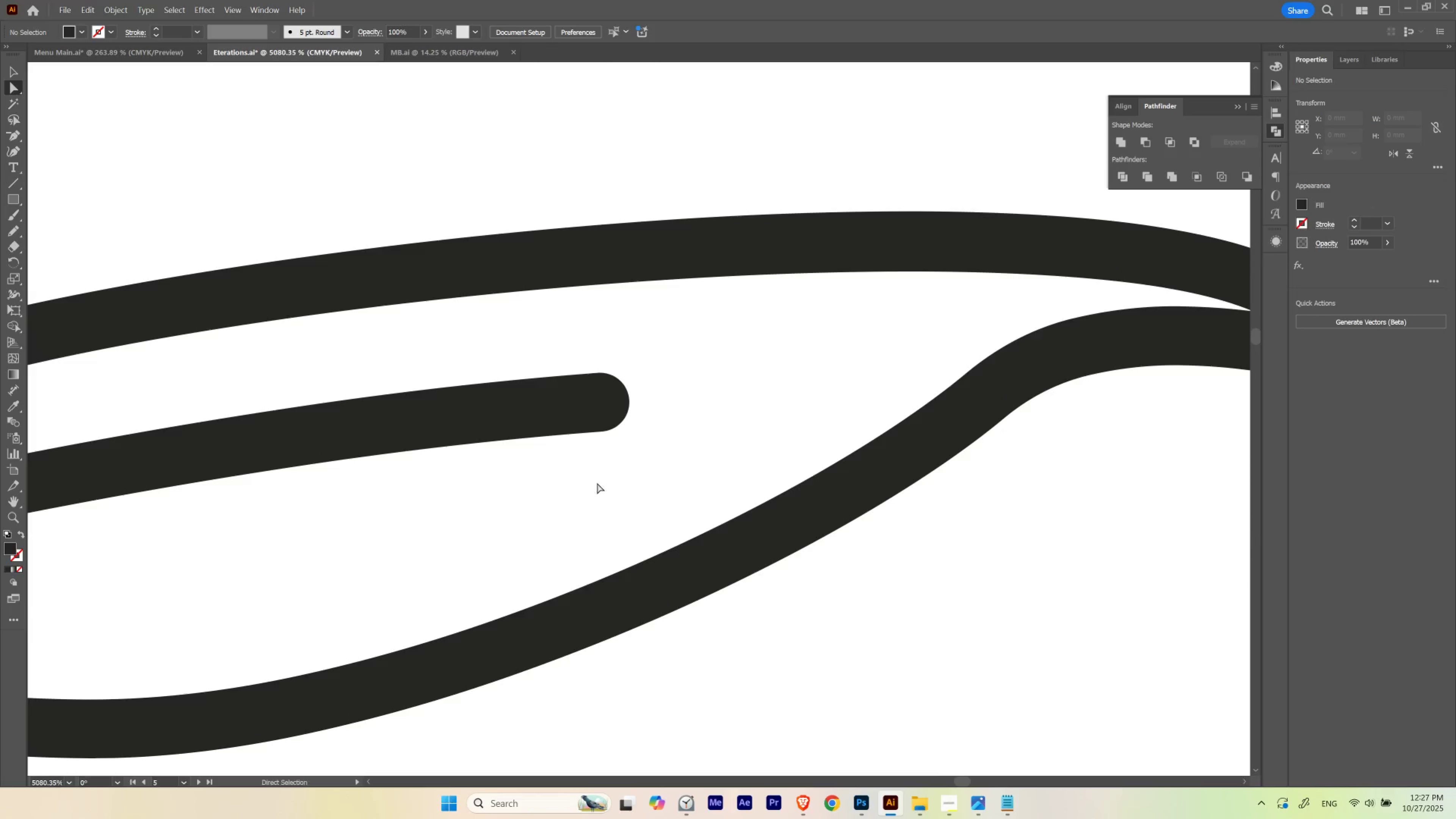 
left_click_drag(start_coordinate=[596, 482], to_coordinate=[659, 421])
 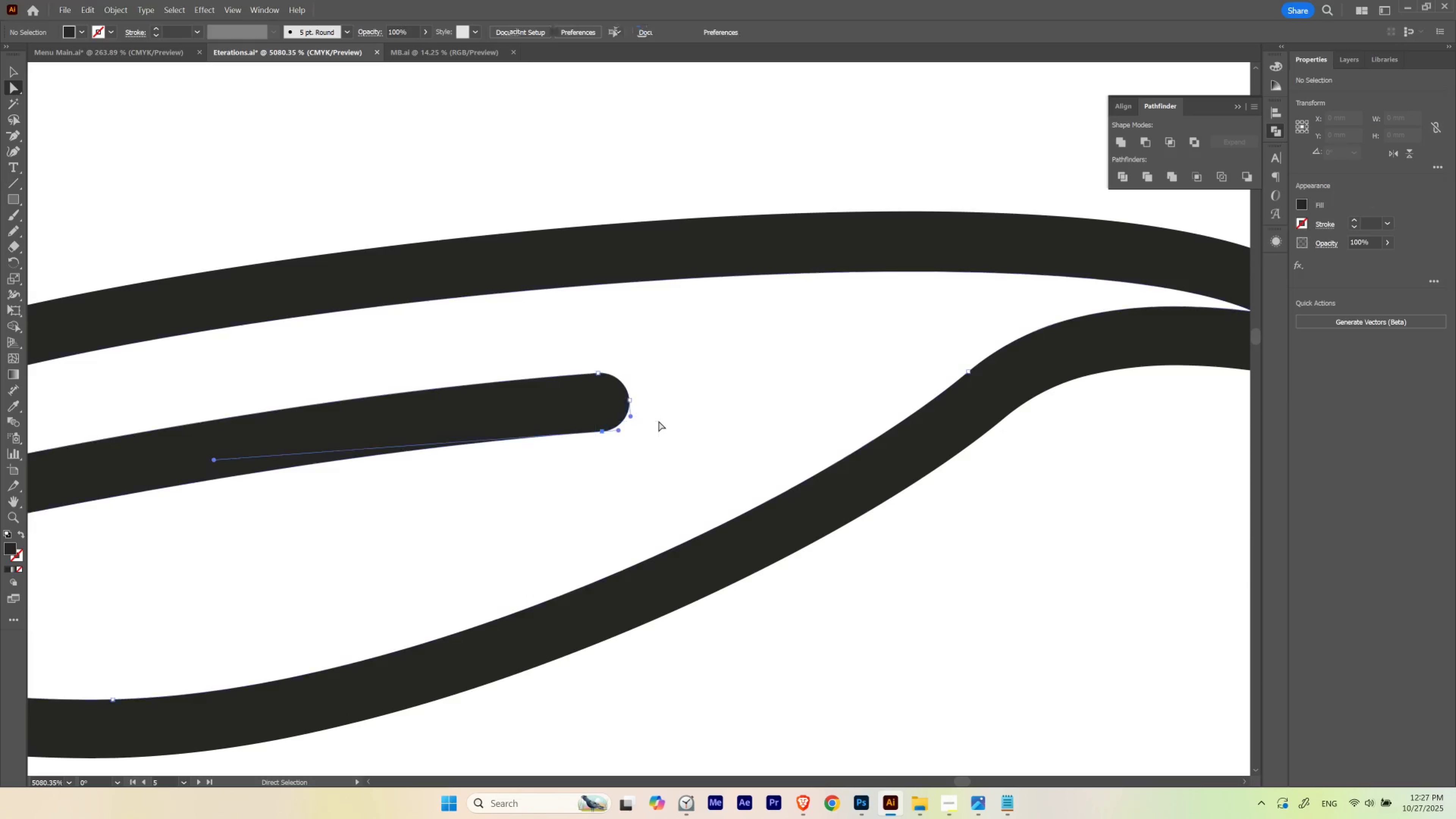 
hold_key(key=ControlLeft, duration=0.55)
 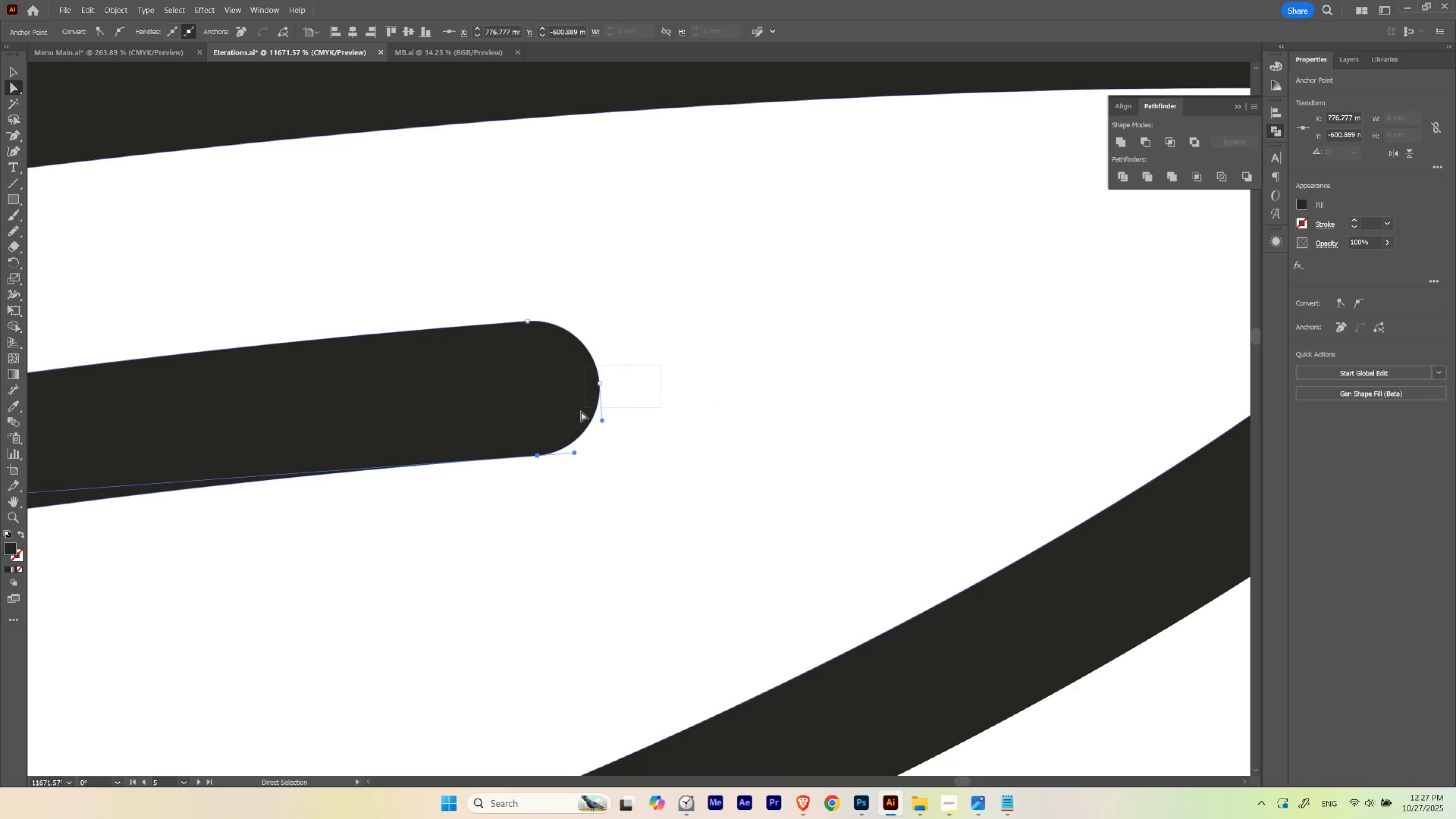 
hold_key(key=Space, duration=0.57)
 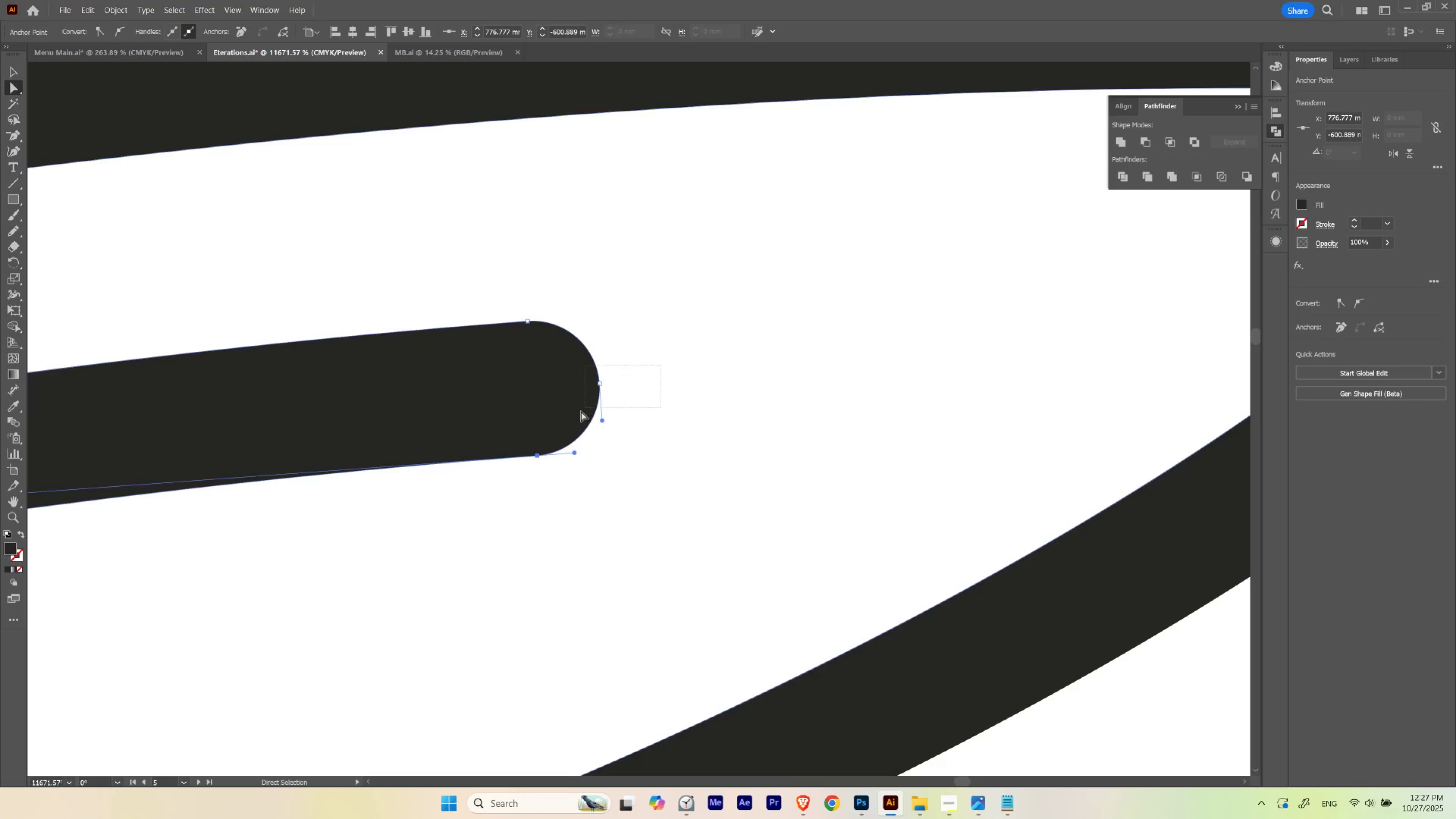 
left_click_drag(start_coordinate=[652, 413], to_coordinate=[743, 405])
 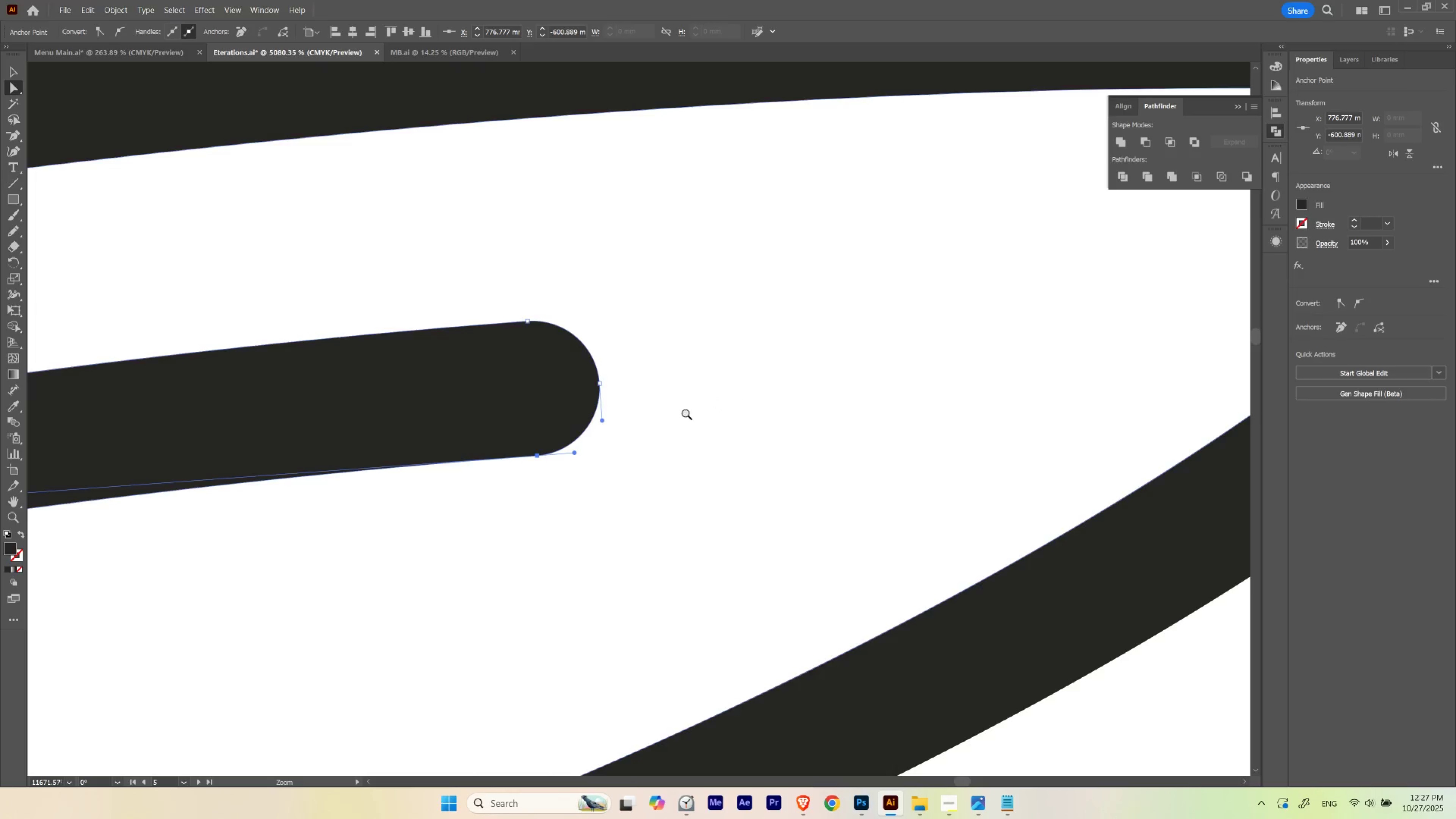 
key(A)
 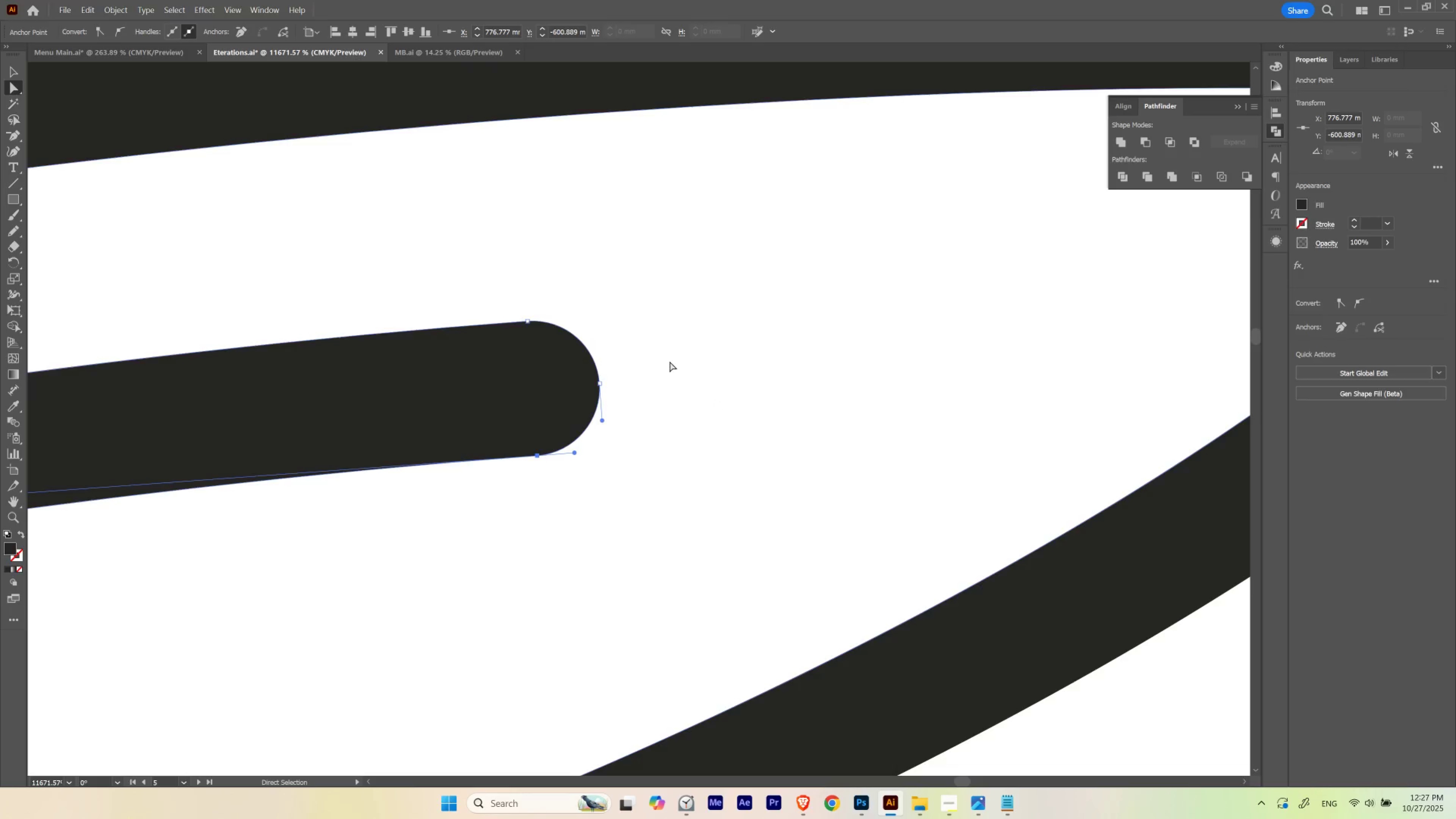 
left_click_drag(start_coordinate=[661, 365], to_coordinate=[579, 412])
 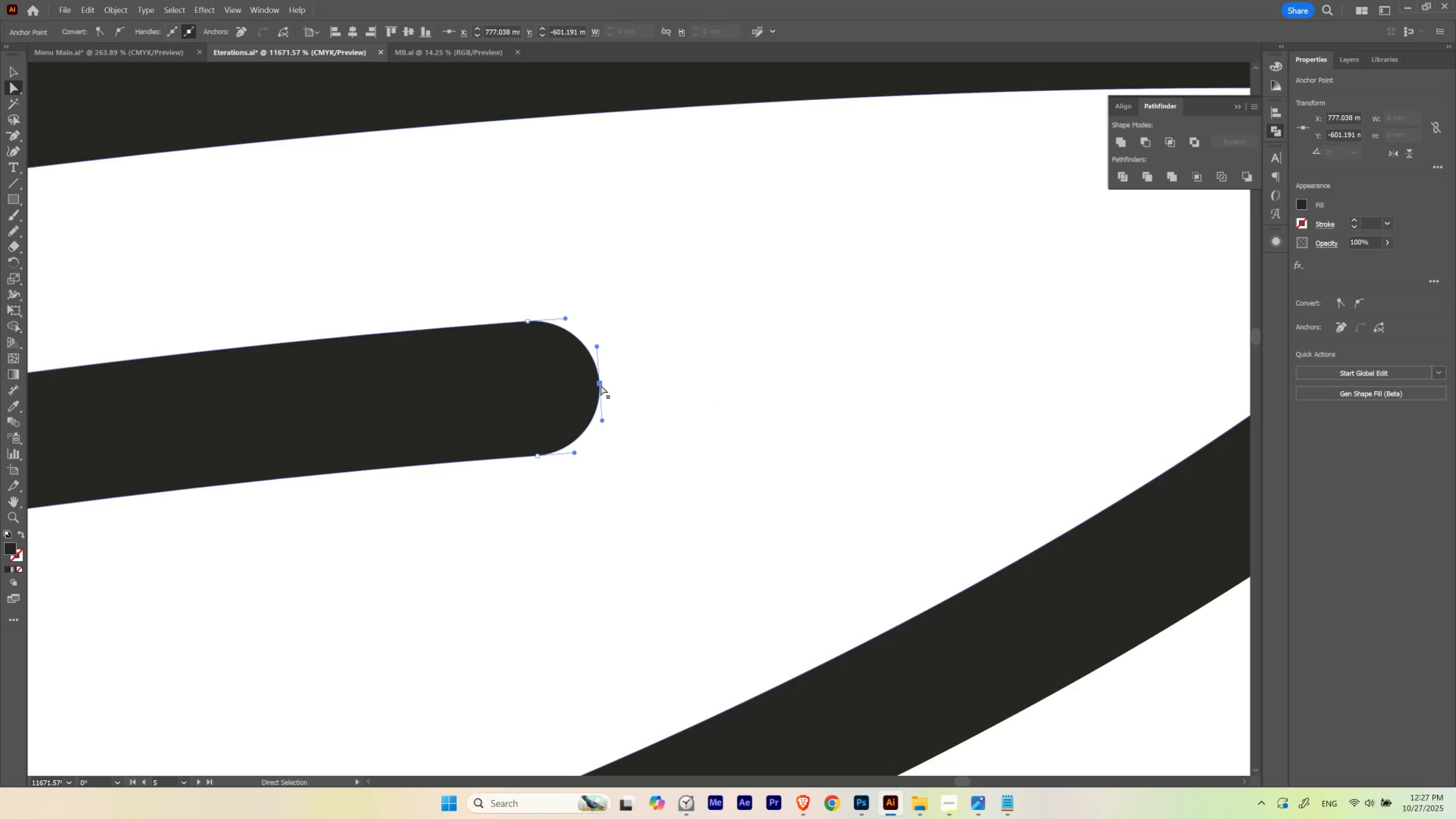 
left_click_drag(start_coordinate=[600, 384], to_coordinate=[657, 366])
 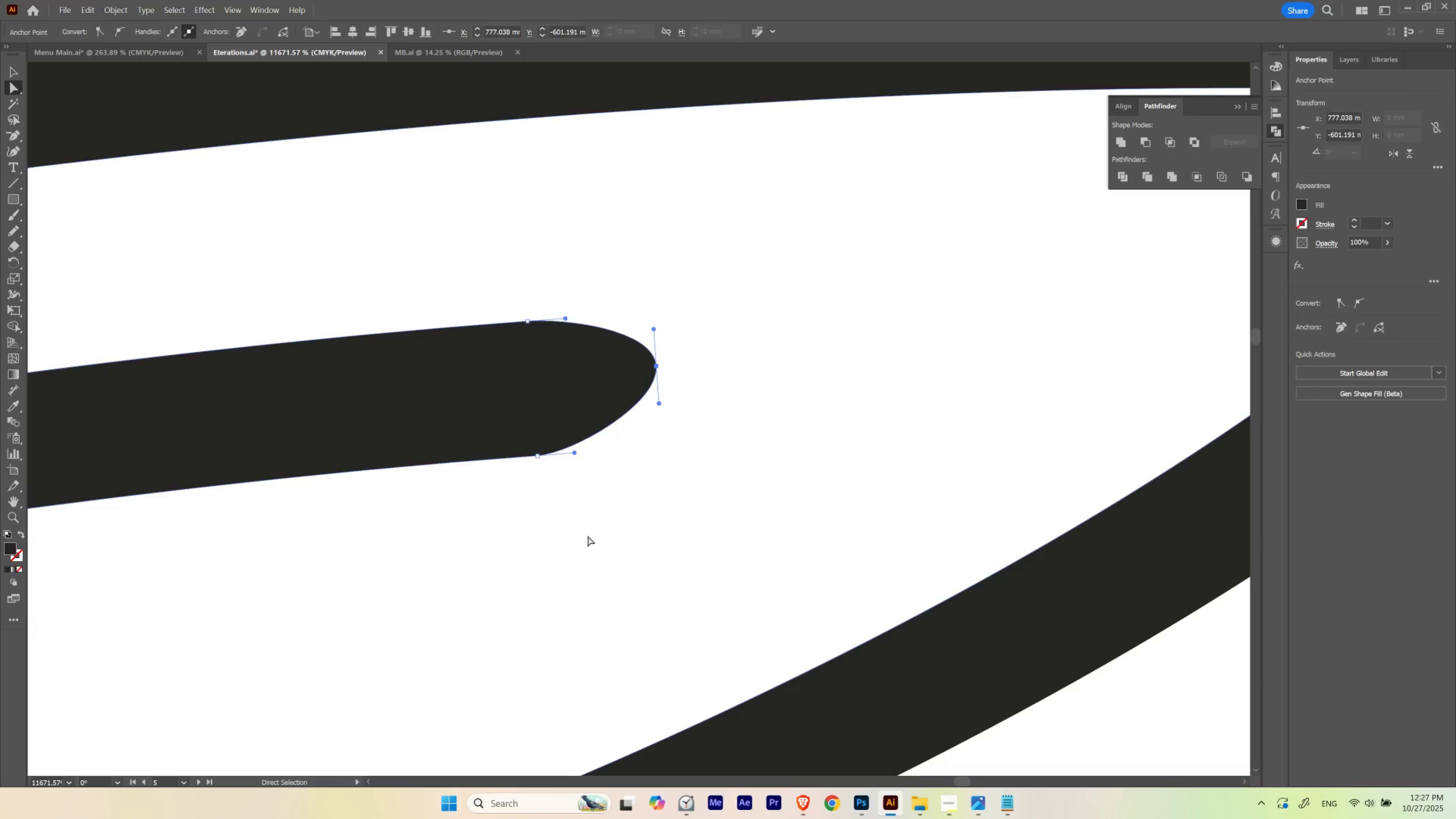 
left_click_drag(start_coordinate=[592, 539], to_coordinate=[505, 444])
 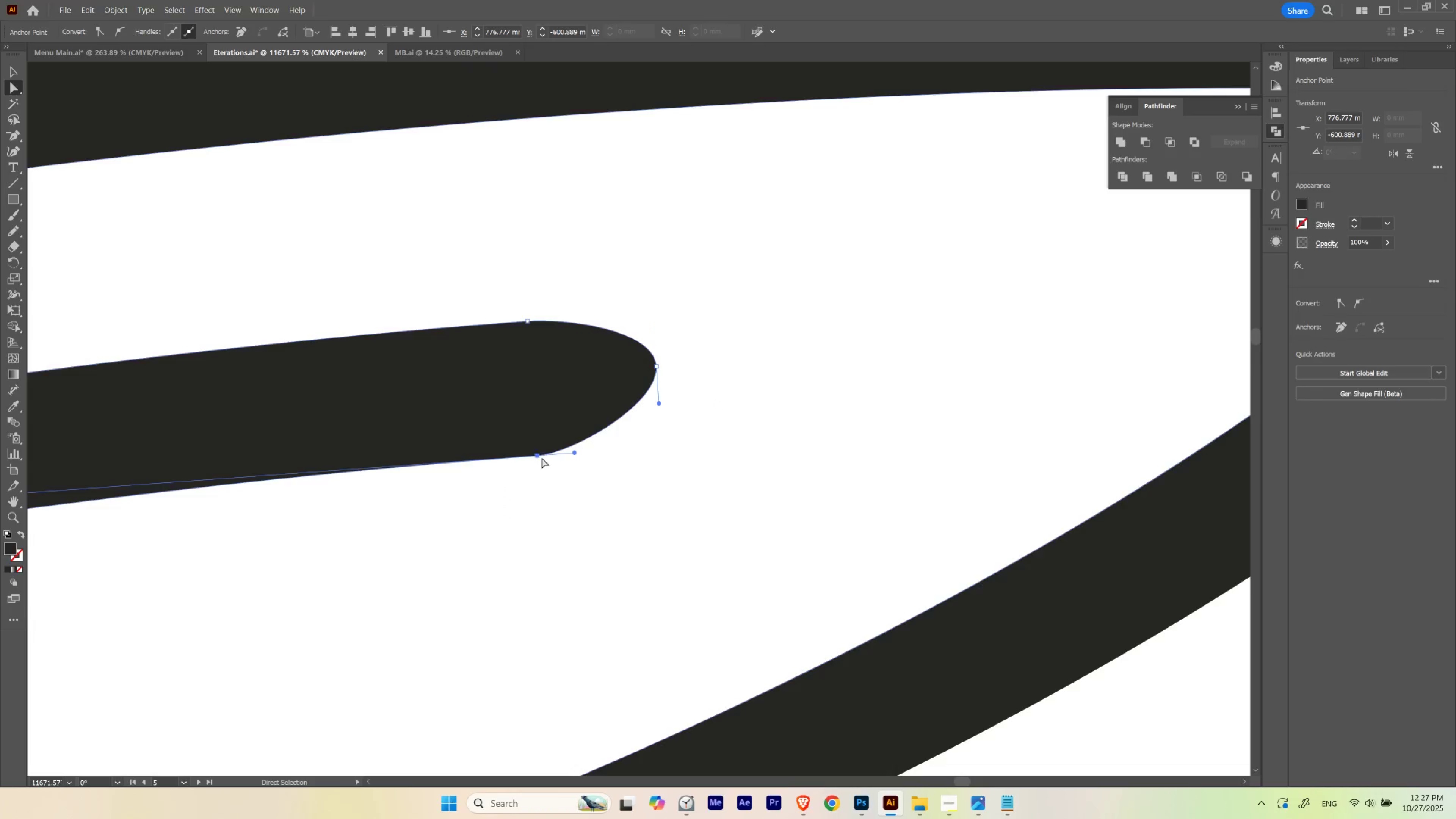 
hold_key(key=Space, duration=1.23)
 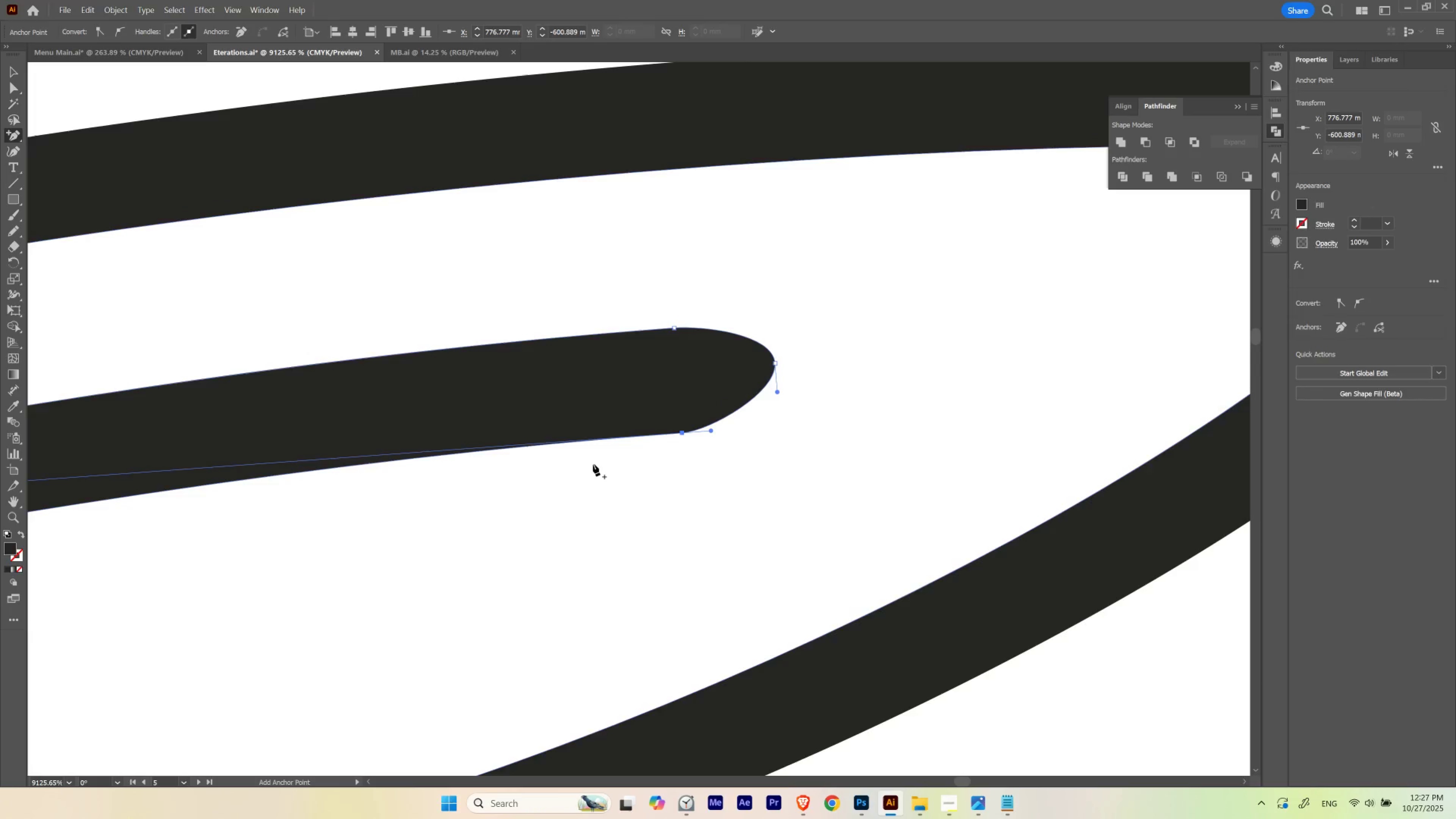 
hold_key(key=ControlLeft, duration=0.32)
left_click_drag(start_coordinate=[611, 453], to_coordinate=[584, 468])
 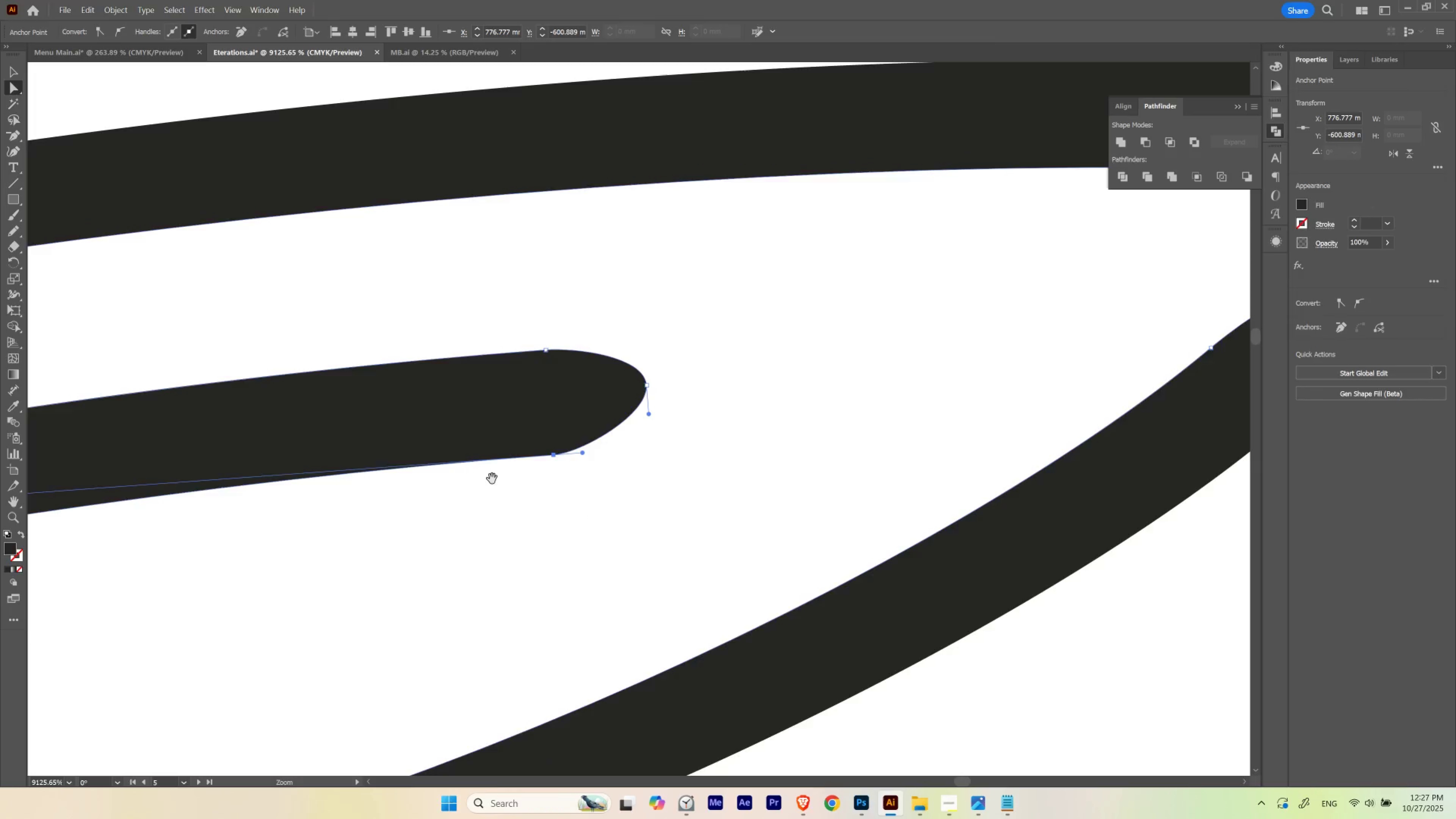 
left_click_drag(start_coordinate=[496, 477], to_coordinate=[630, 454])
 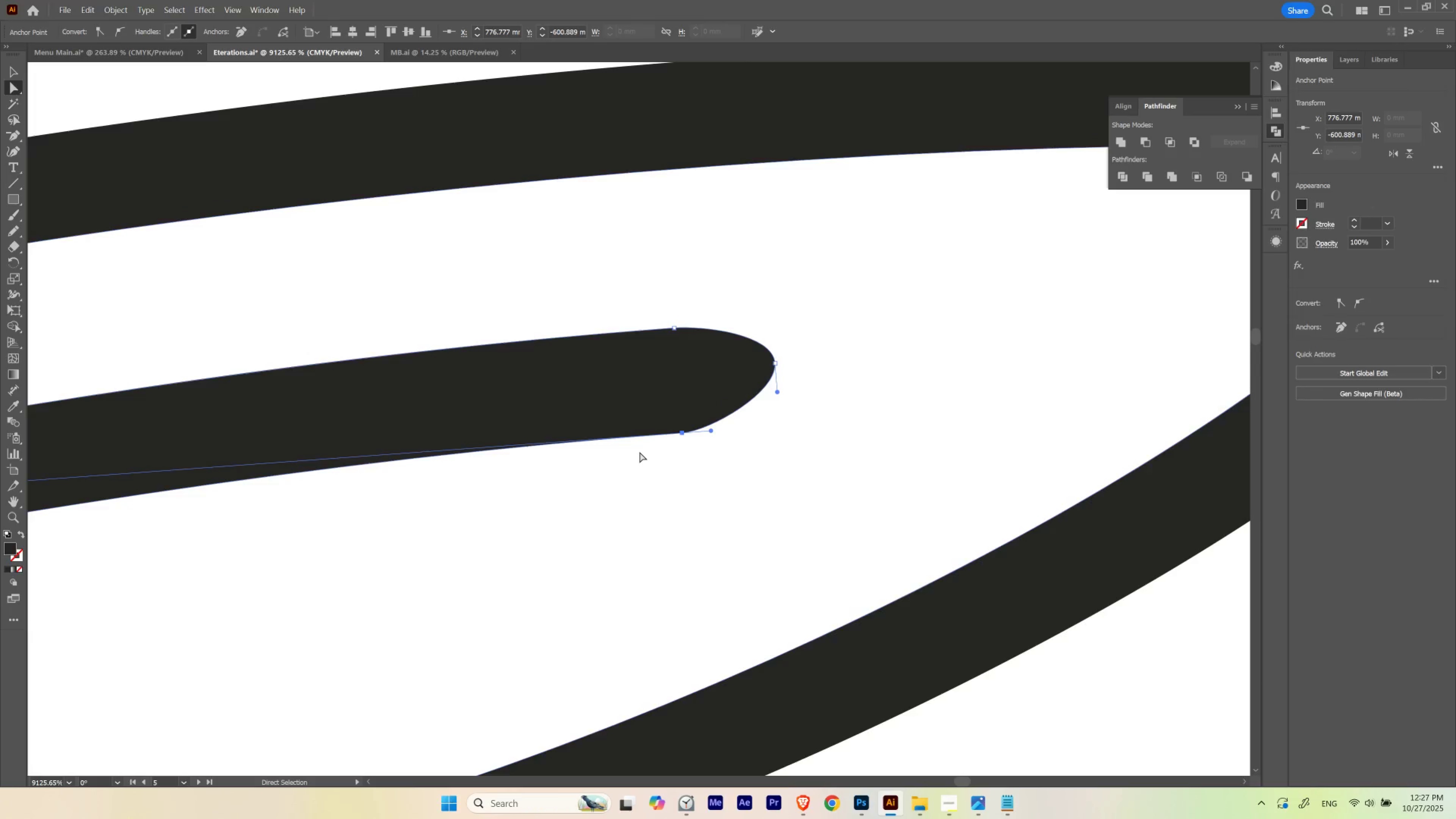 
key(Equal)
 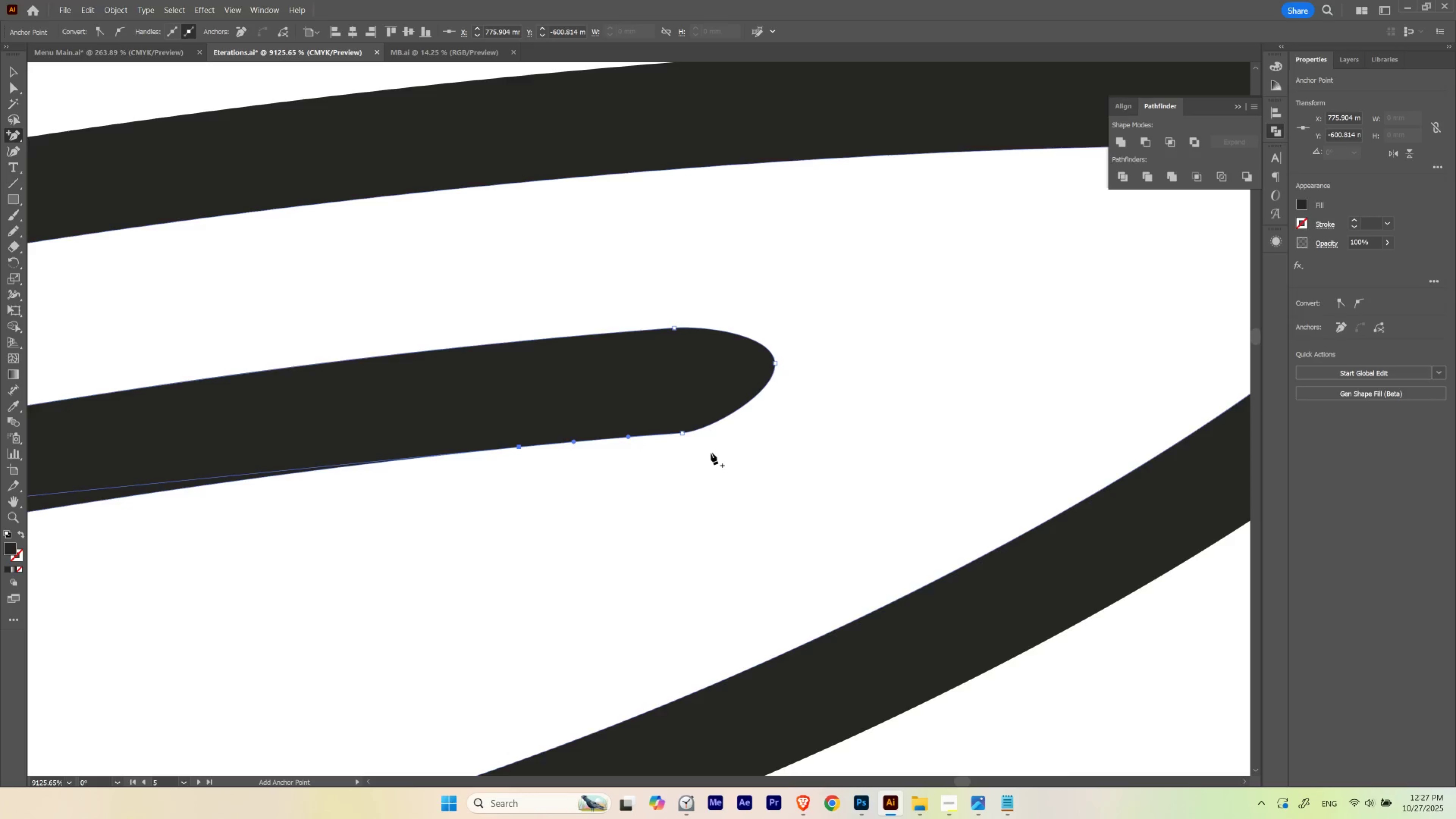 
key(A)
 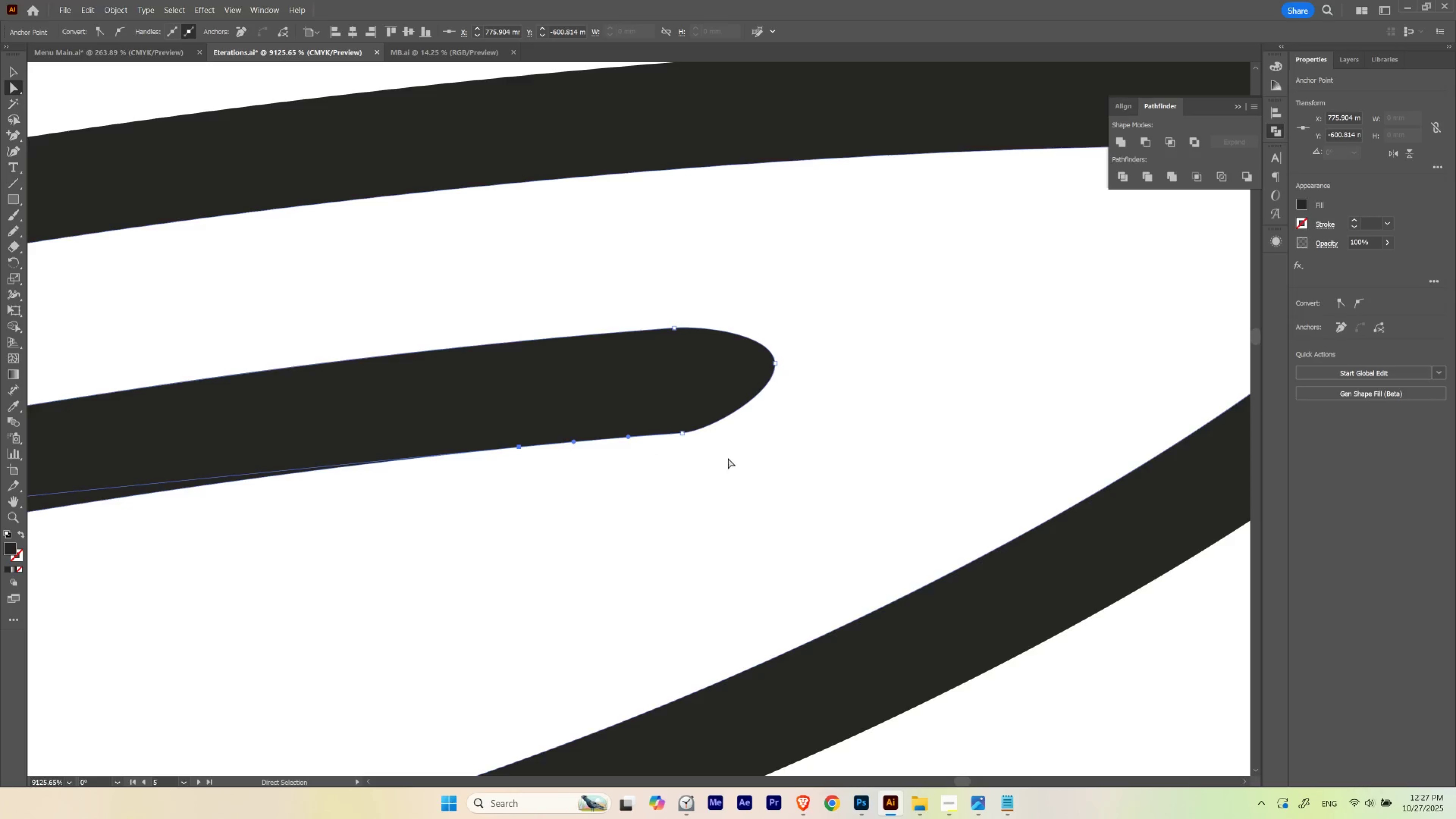 
left_click_drag(start_coordinate=[732, 459], to_coordinate=[669, 421])
 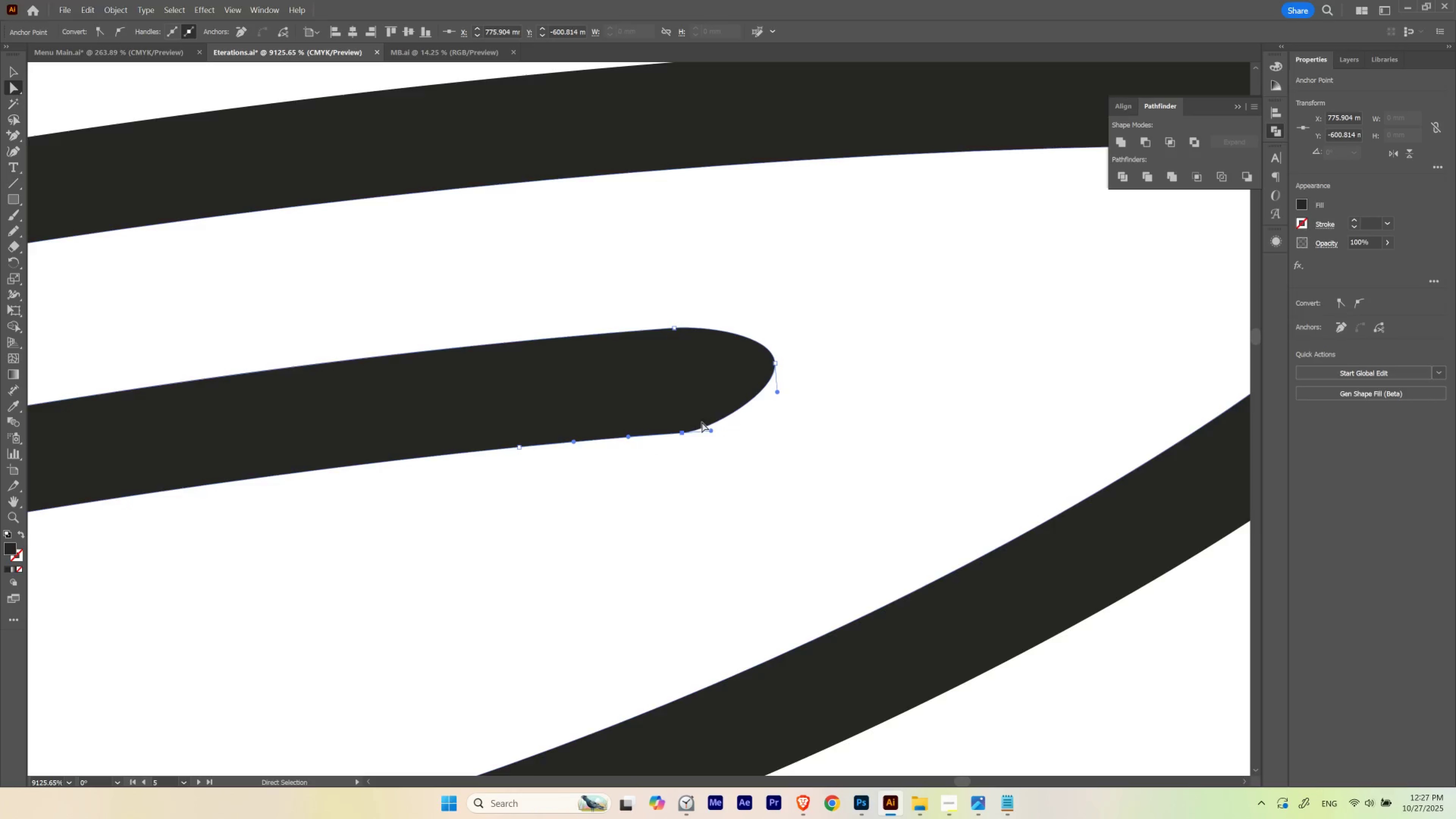 
hold_key(key=ControlLeft, duration=0.44)
 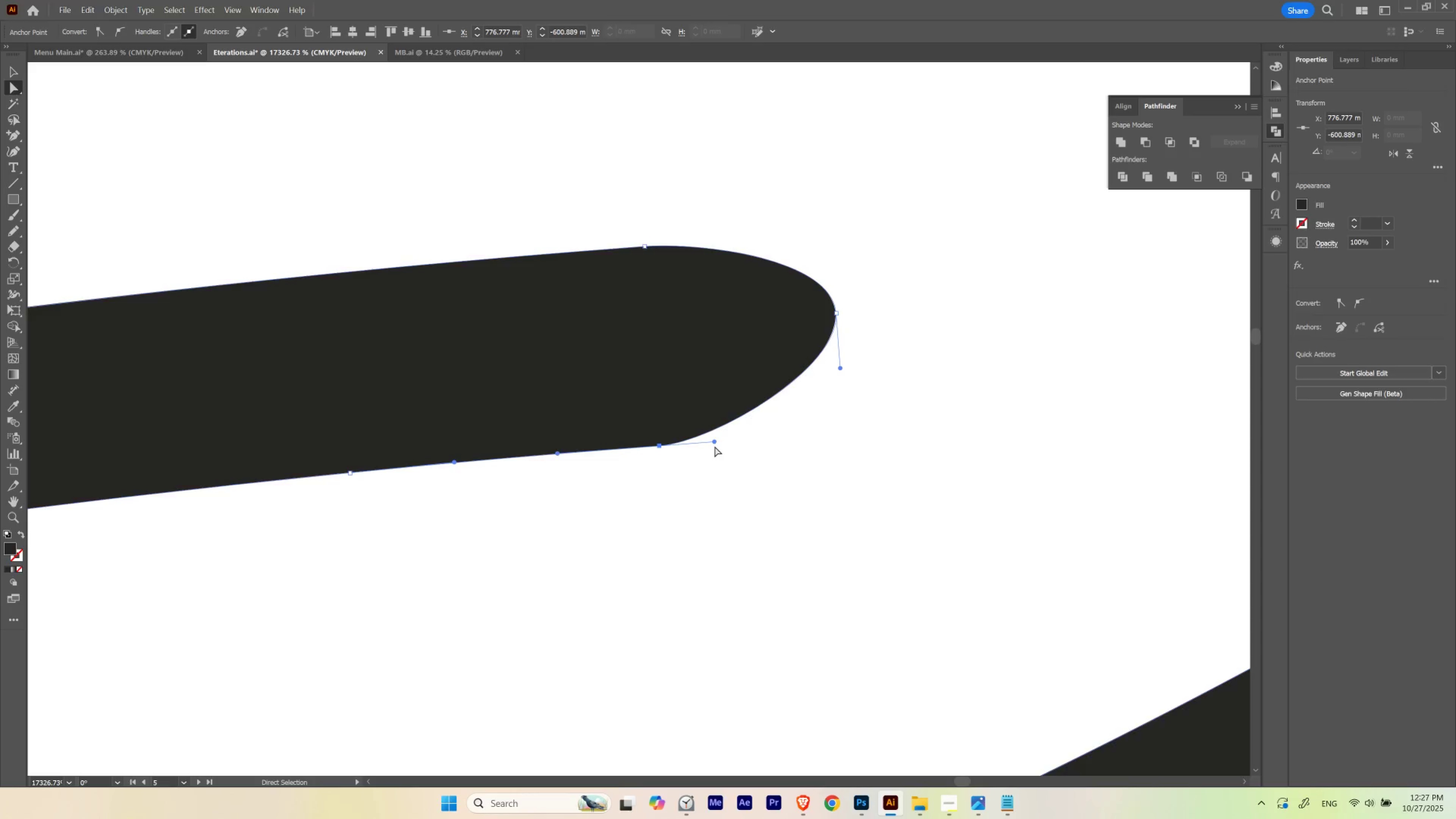 
hold_key(key=Space, duration=0.43)
 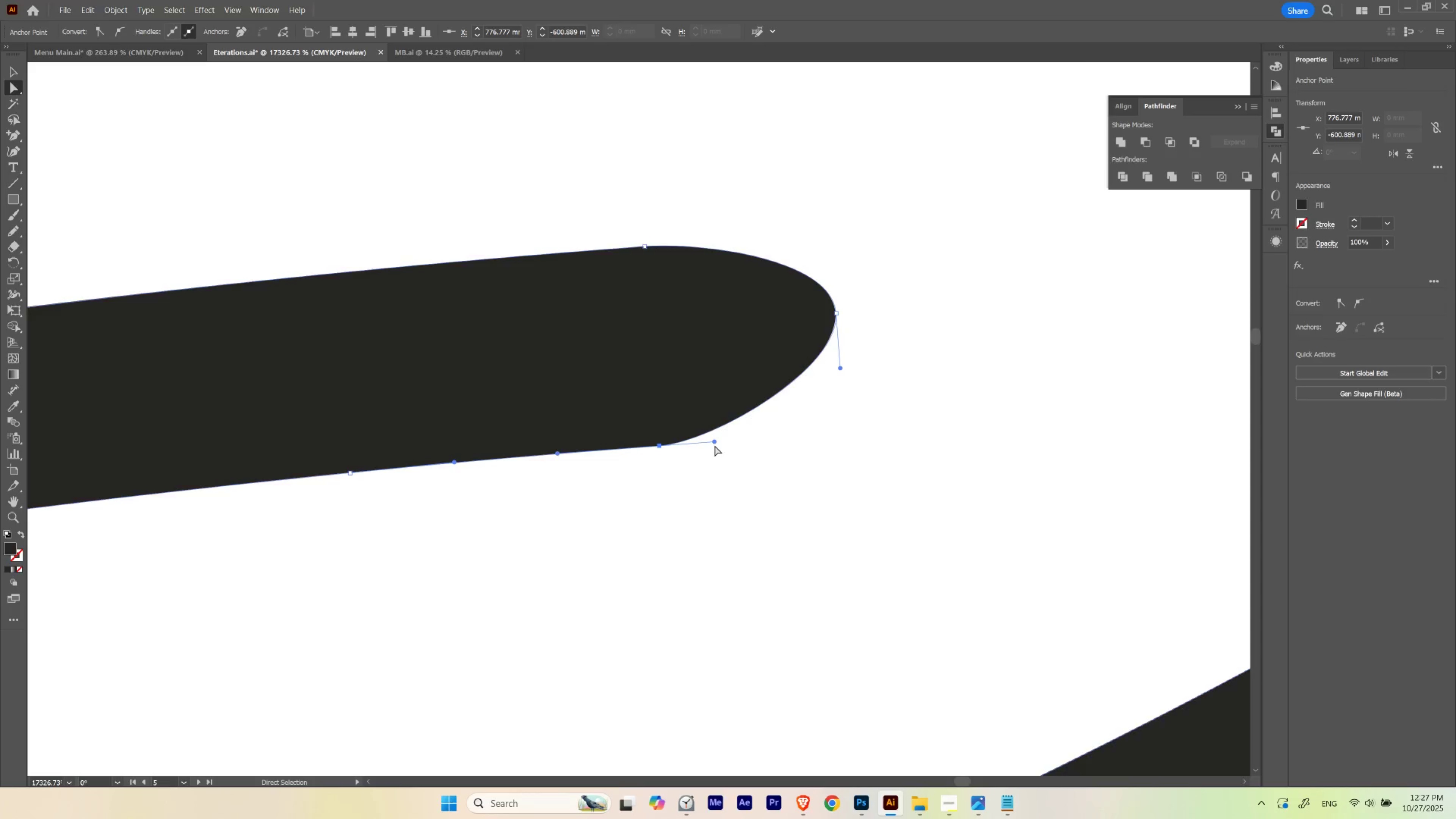 
left_click_drag(start_coordinate=[707, 418], to_coordinate=[777, 428])
 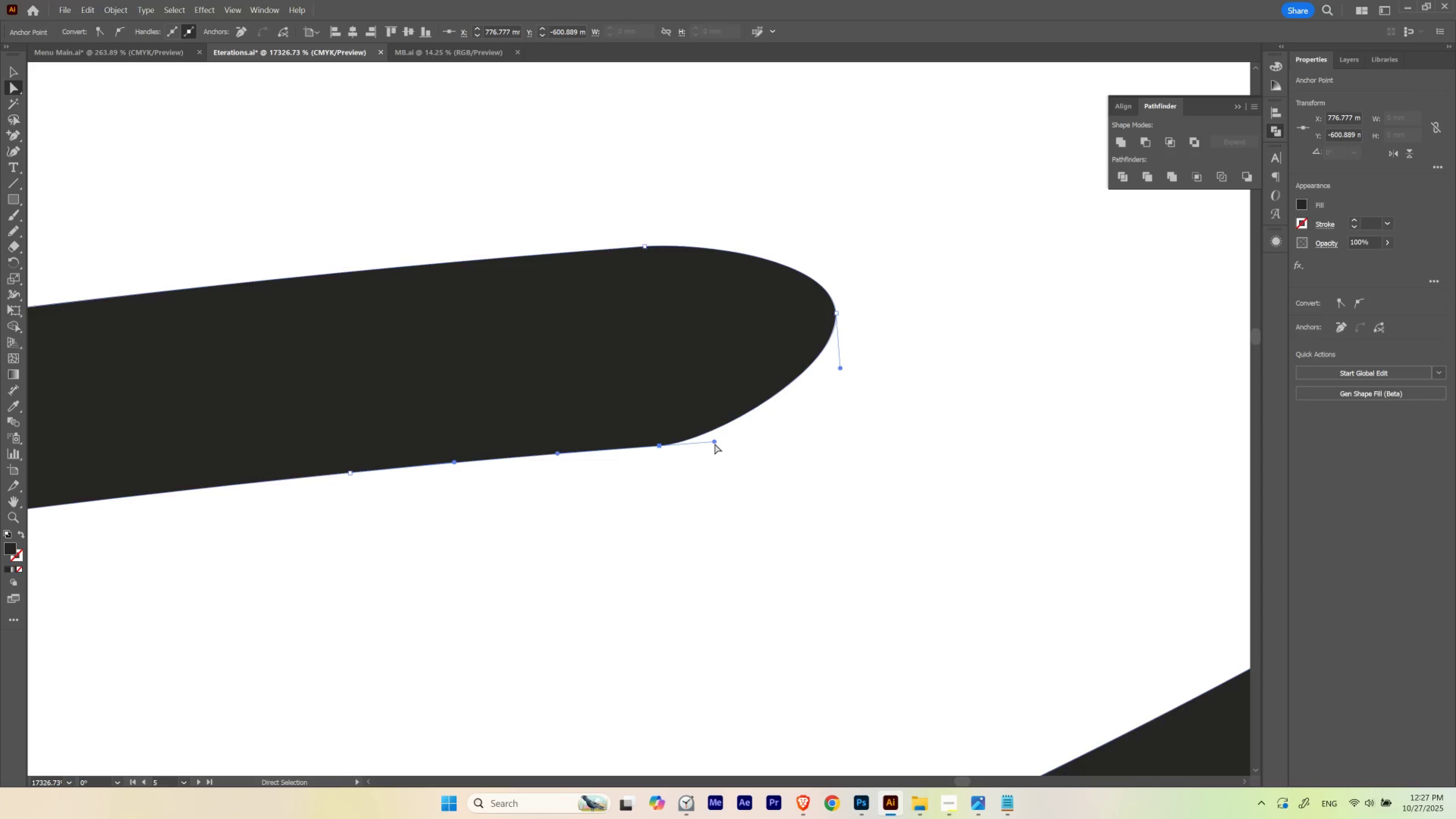 
left_click_drag(start_coordinate=[715, 442], to_coordinate=[779, 428])
 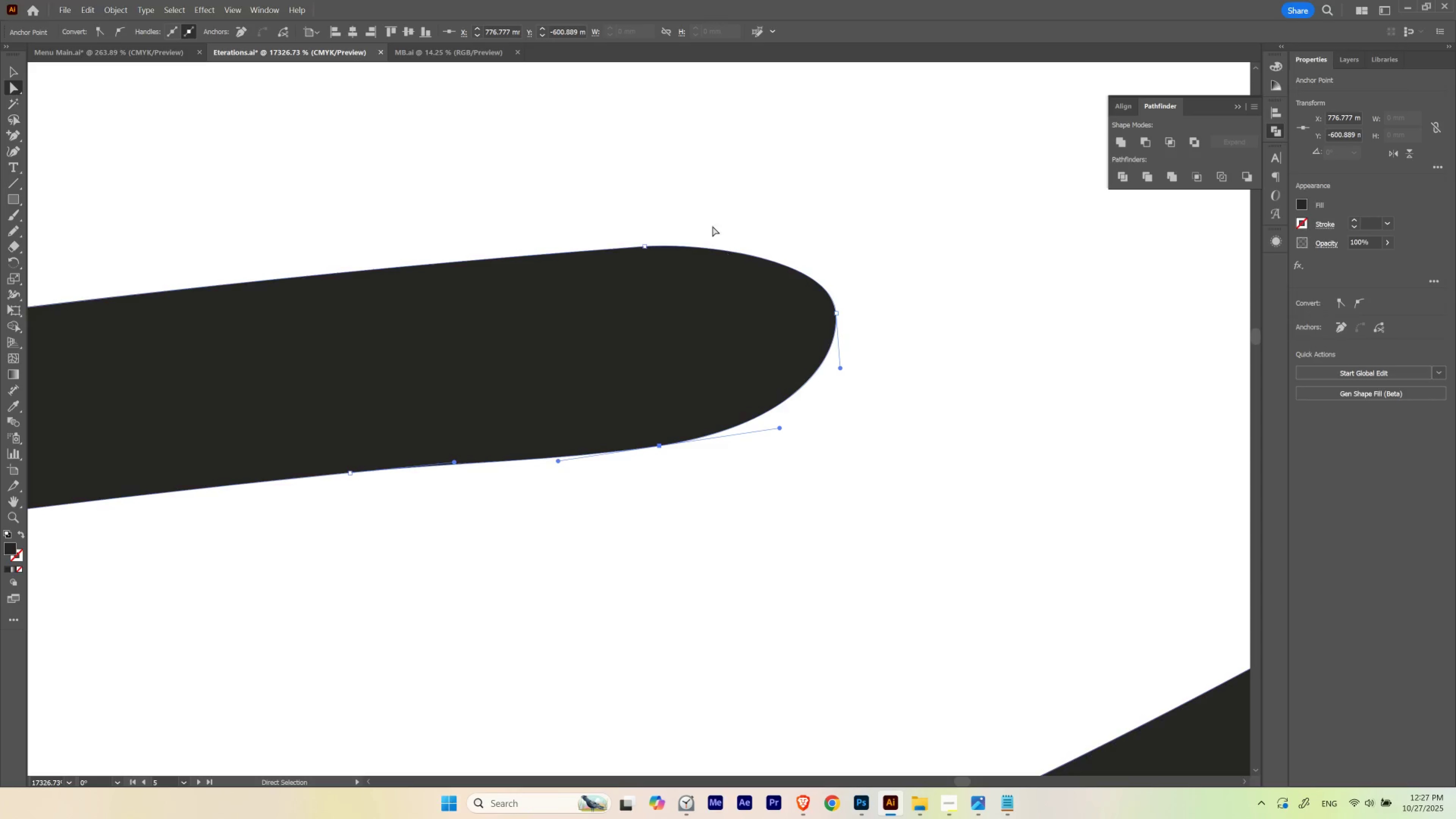 
left_click_drag(start_coordinate=[685, 186], to_coordinate=[512, 291])
 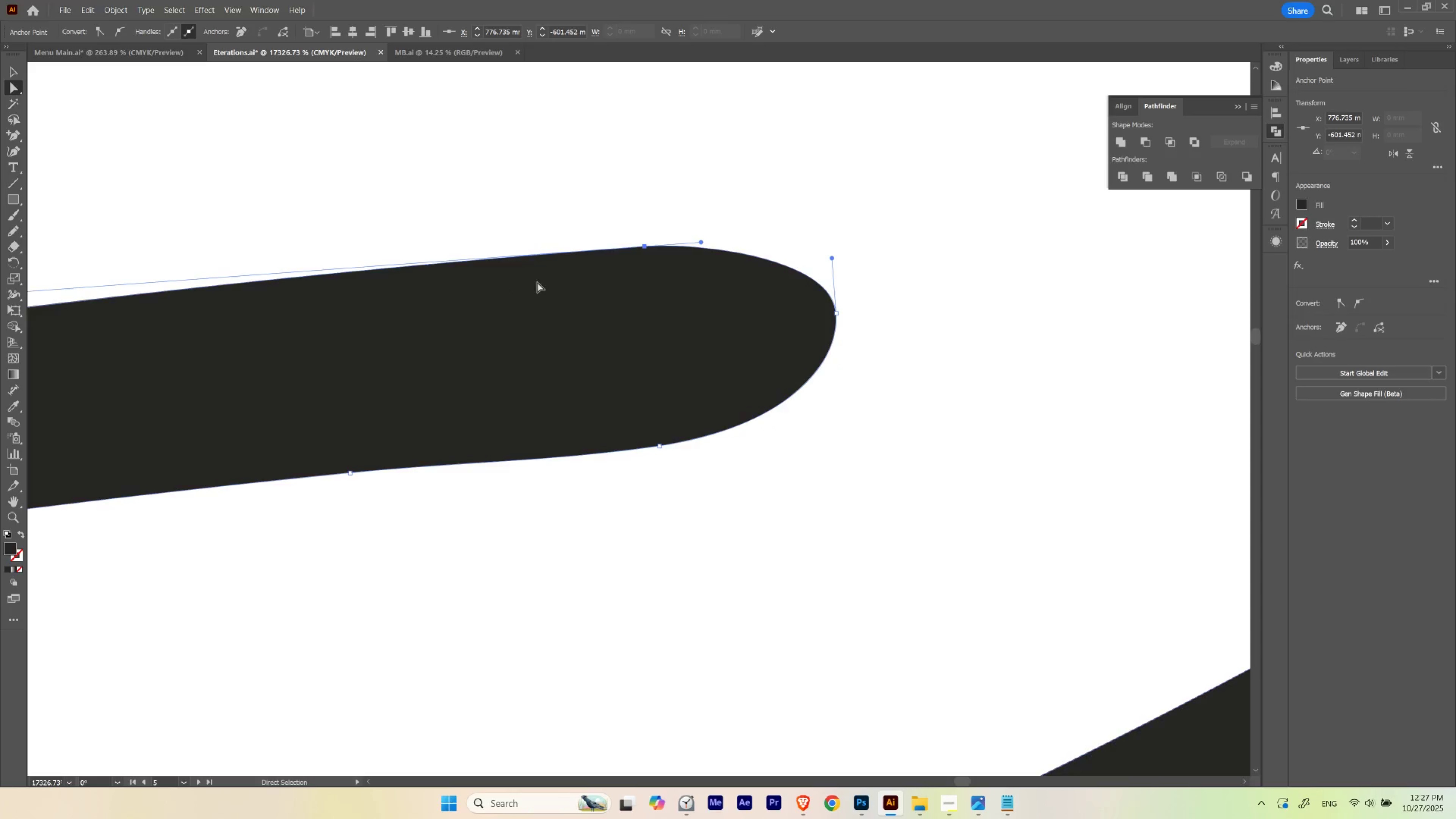 
key(Space)
 